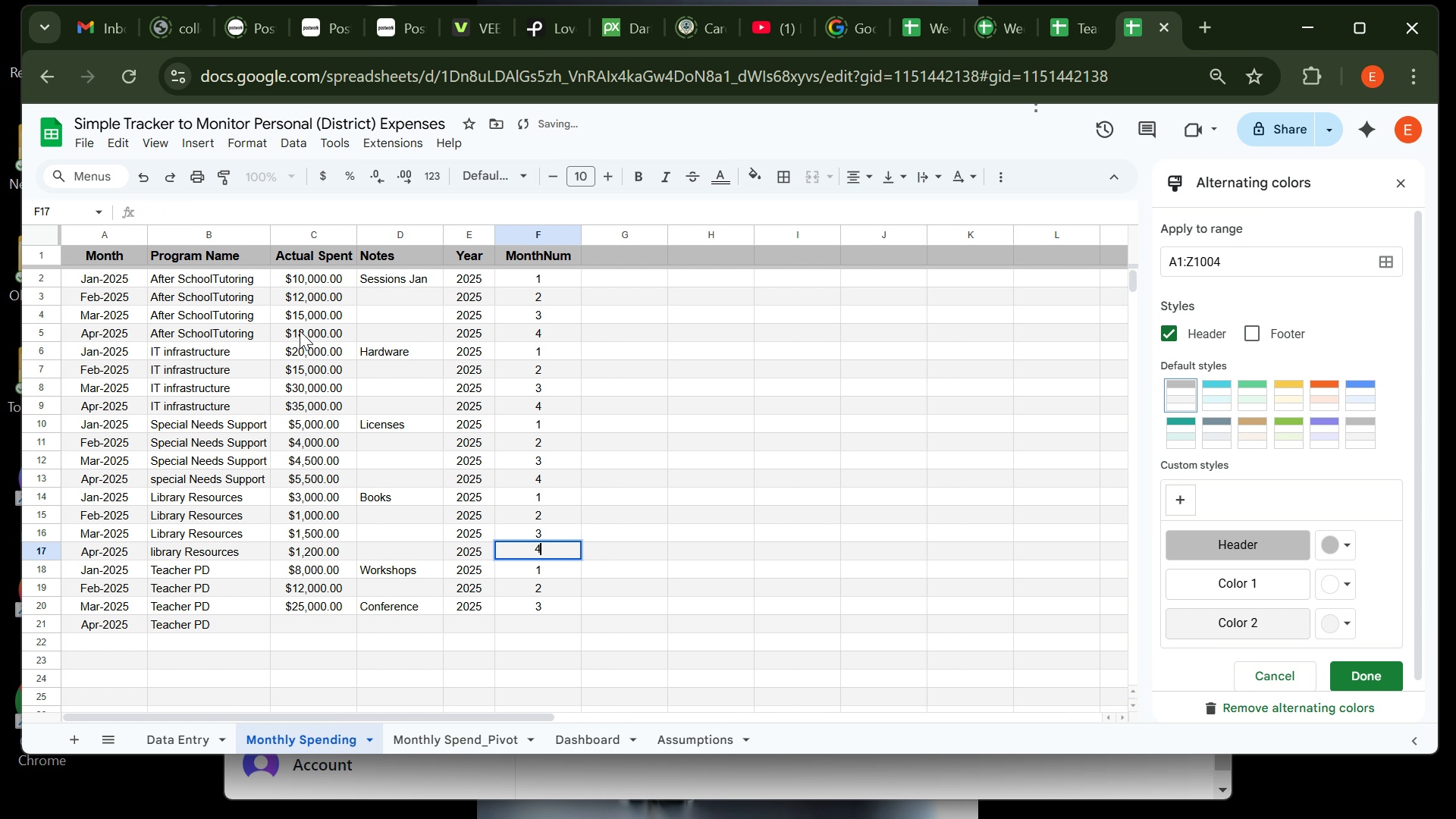 
key(4)
 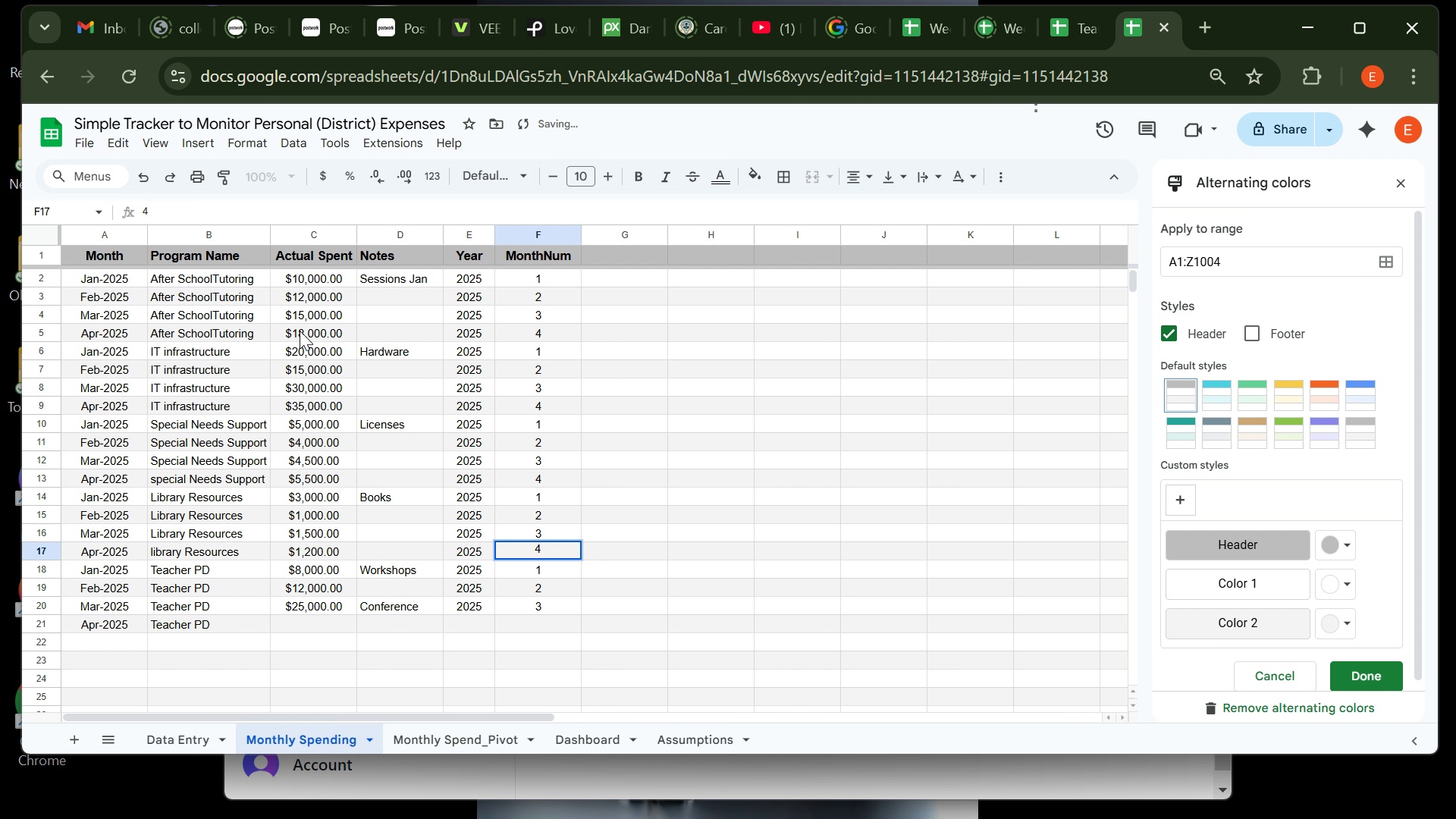 
key(ArrowDown)
 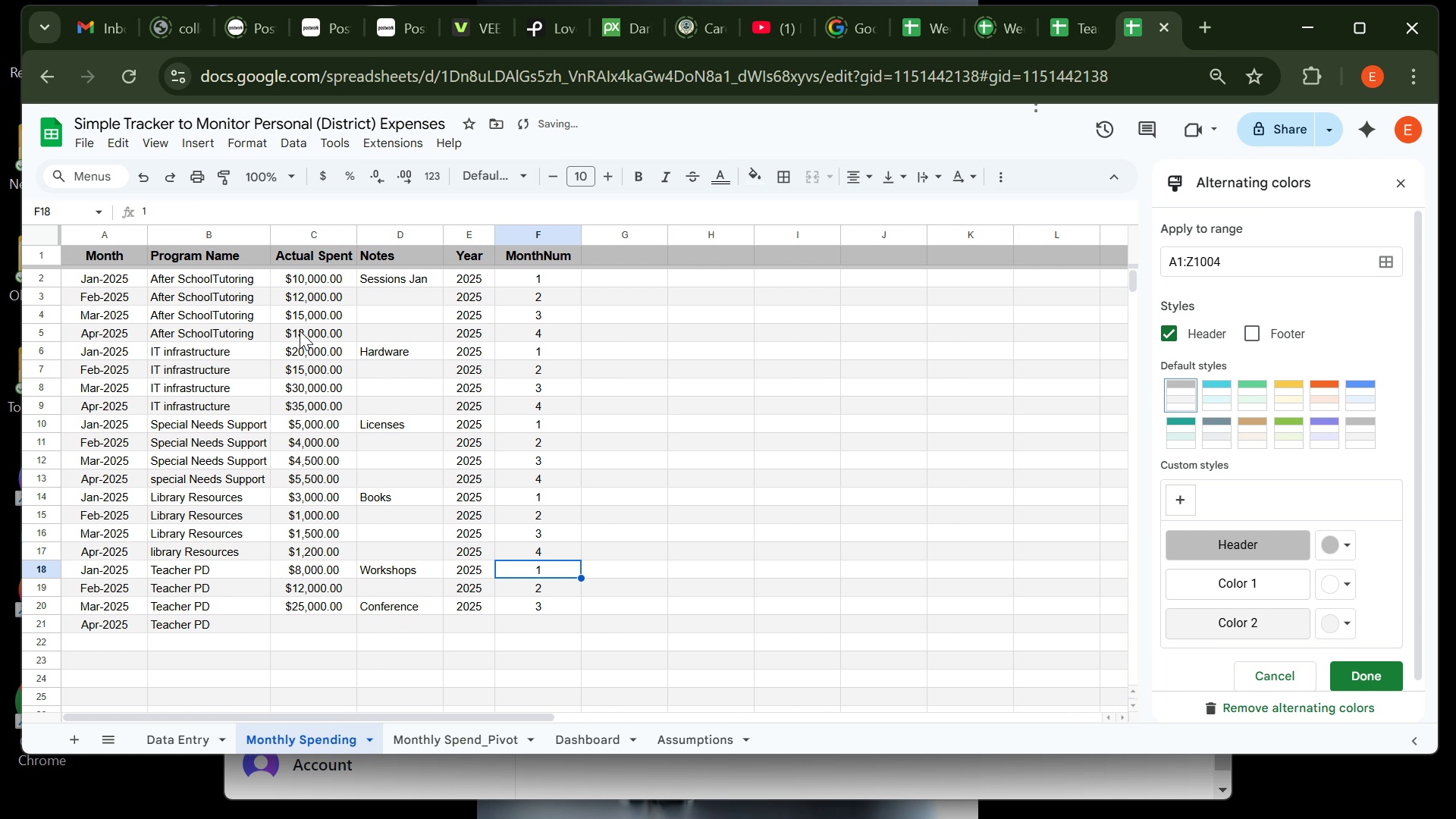 
key(ArrowLeft)
 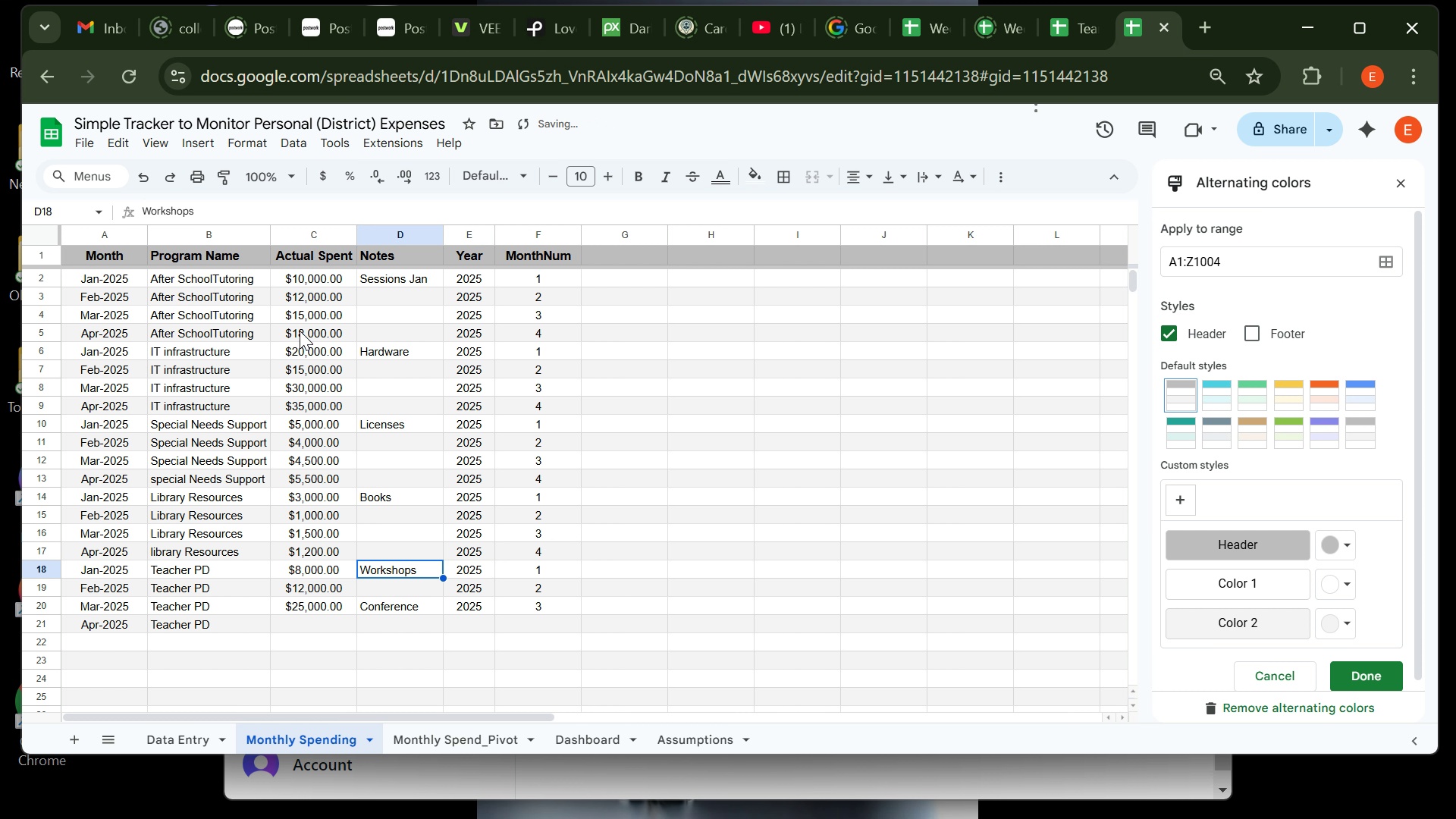 
key(ArrowLeft)
 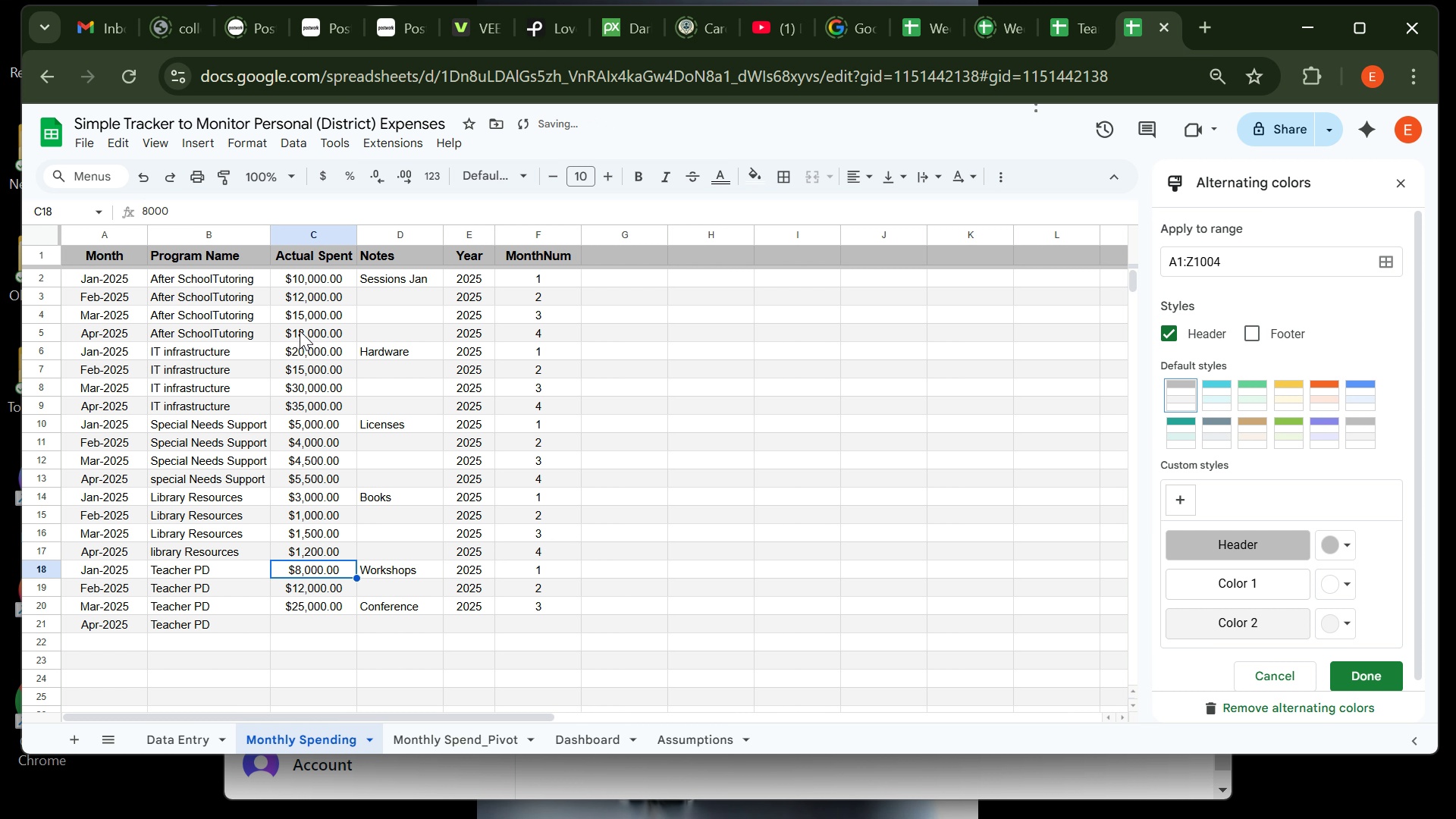 
key(ArrowLeft)
 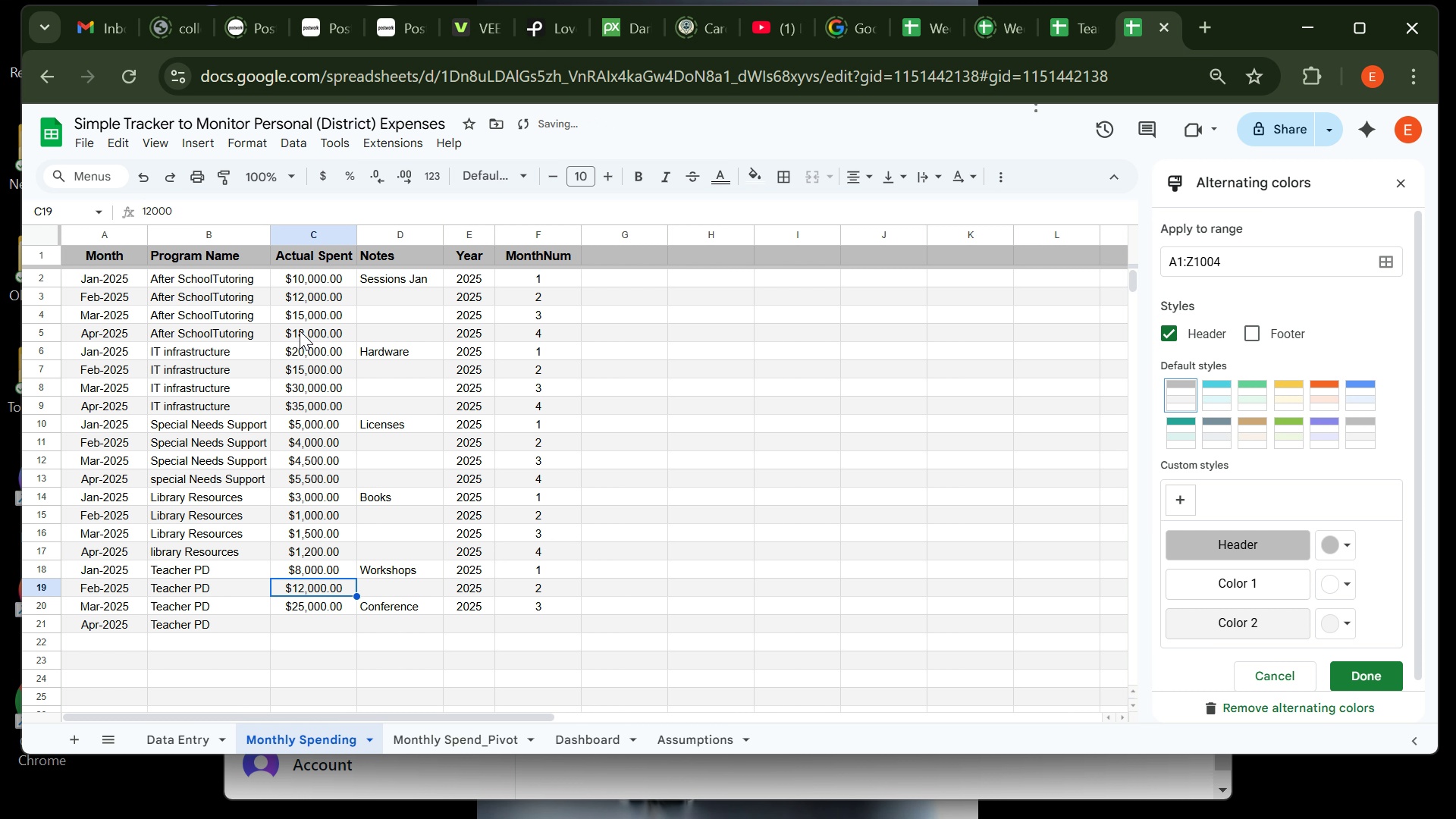 
key(ArrowDown)
 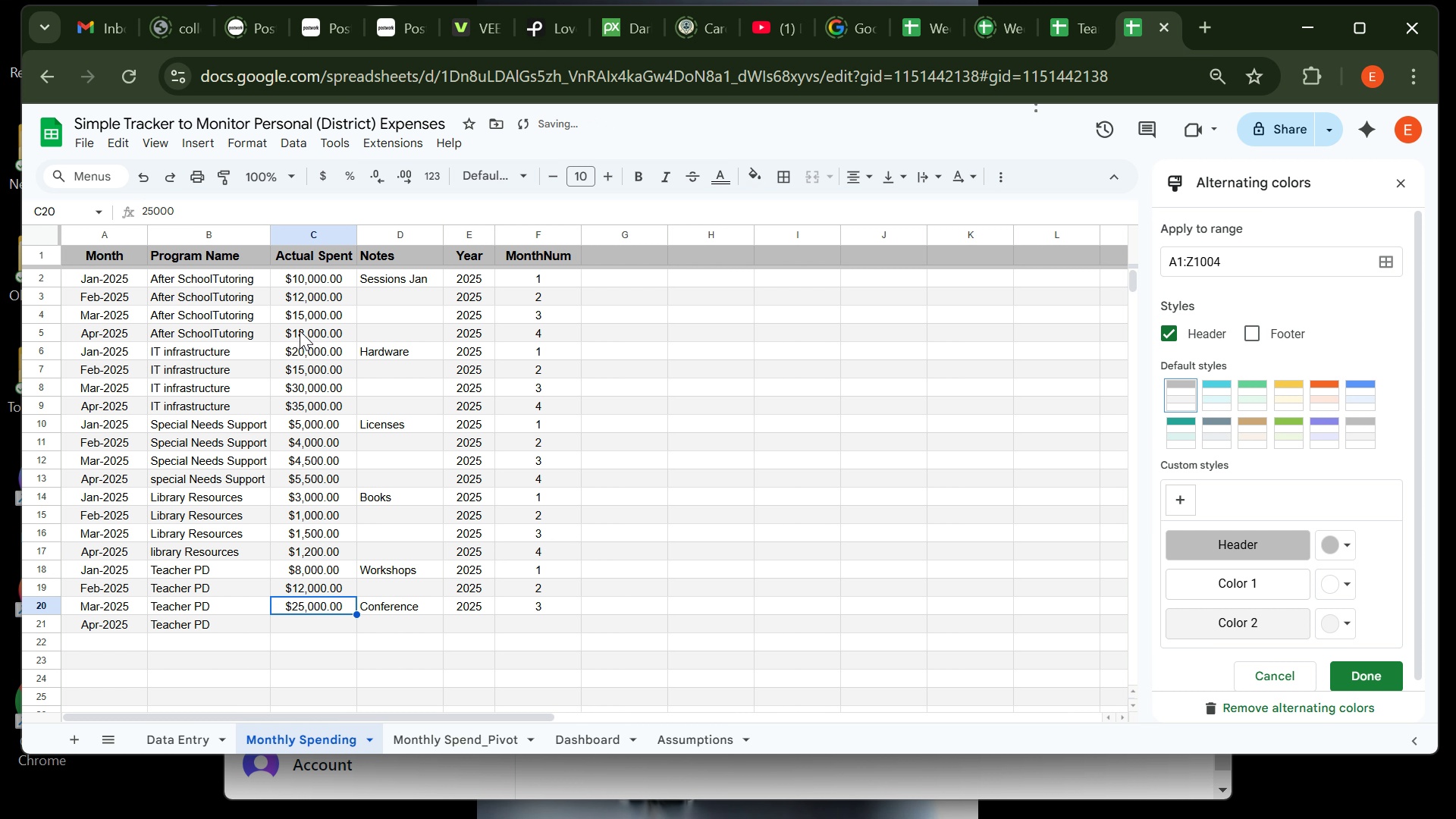 
key(ArrowDown)
 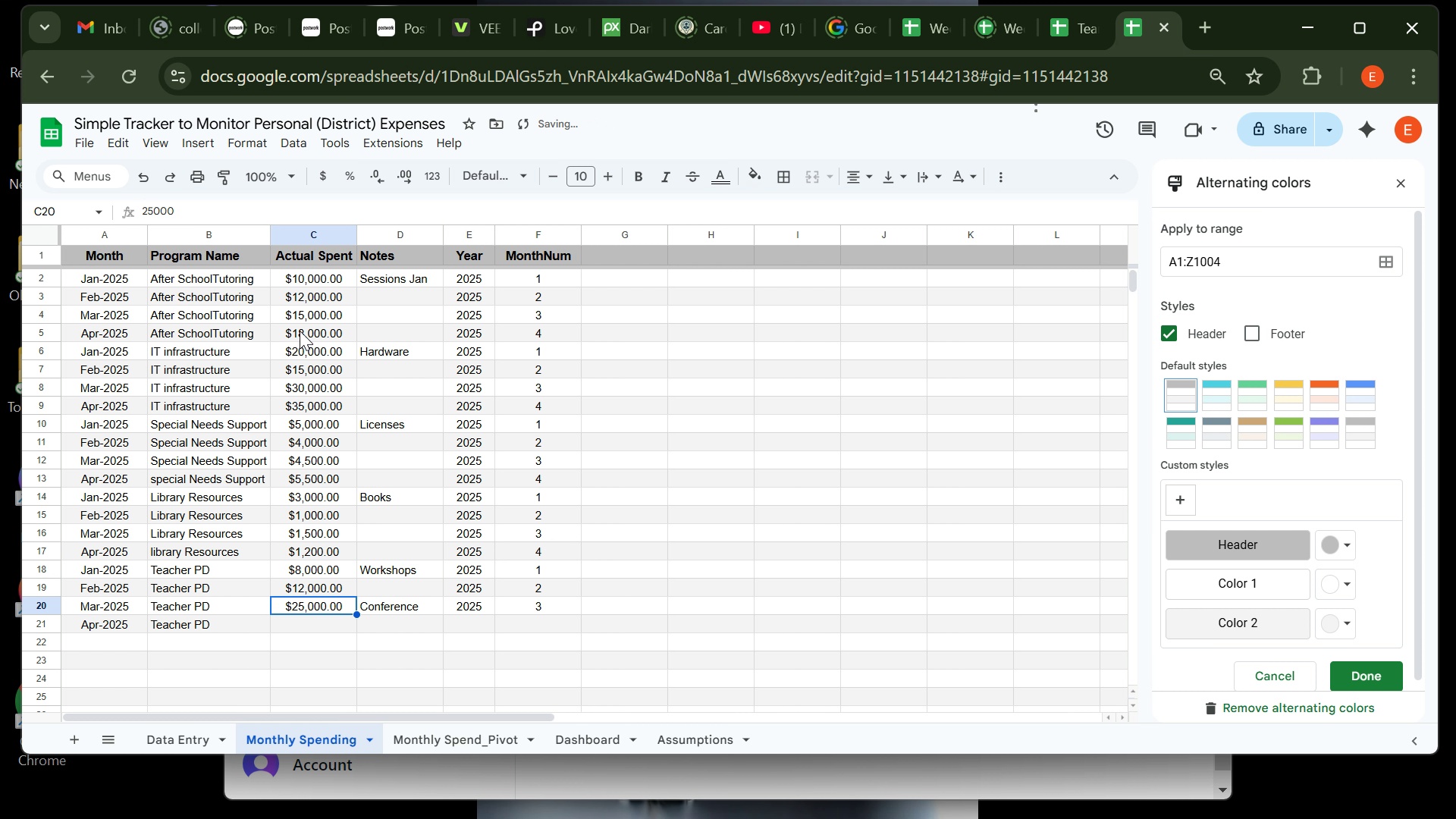 
key(ArrowDown)
 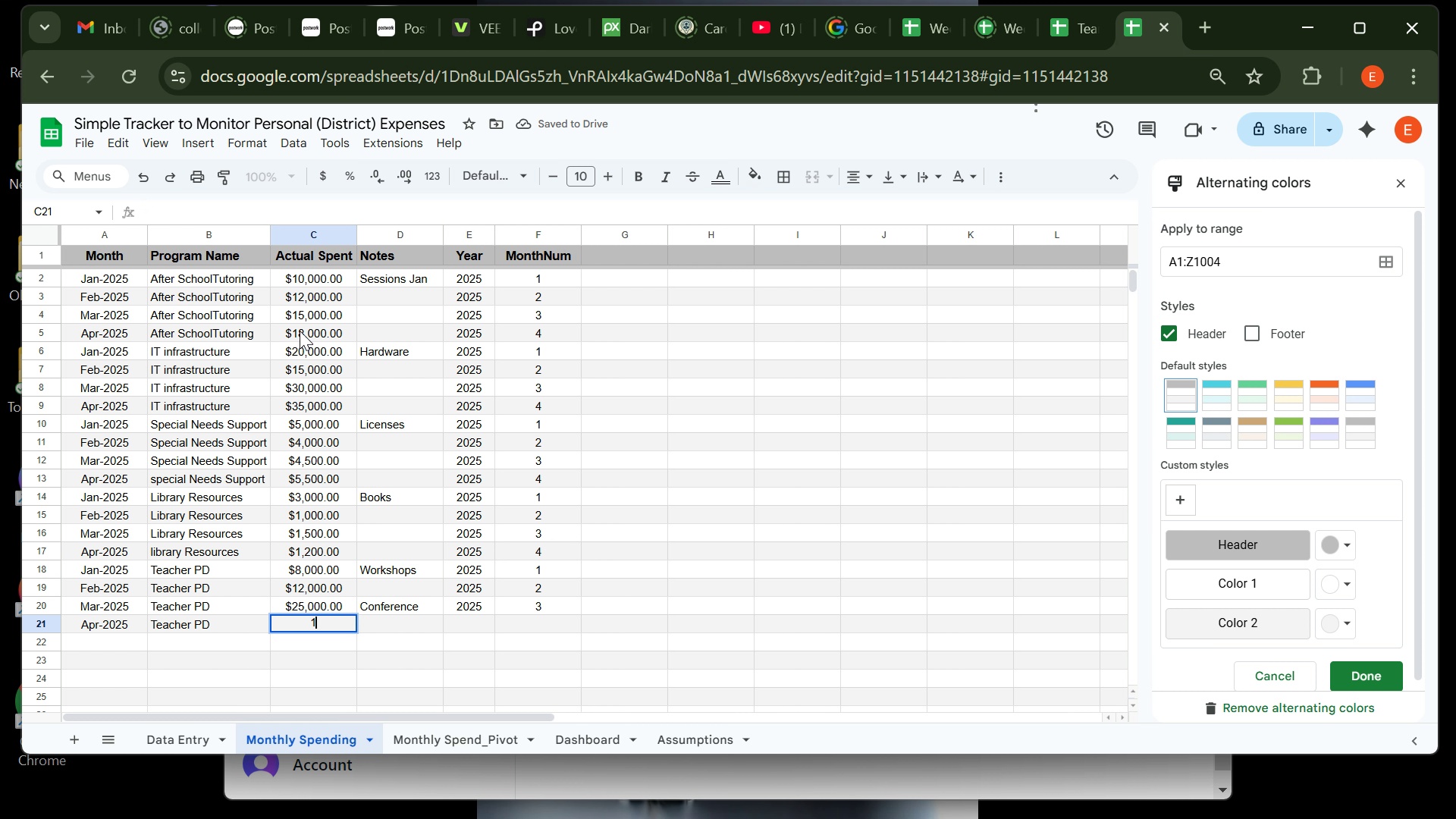 
type(10000)
 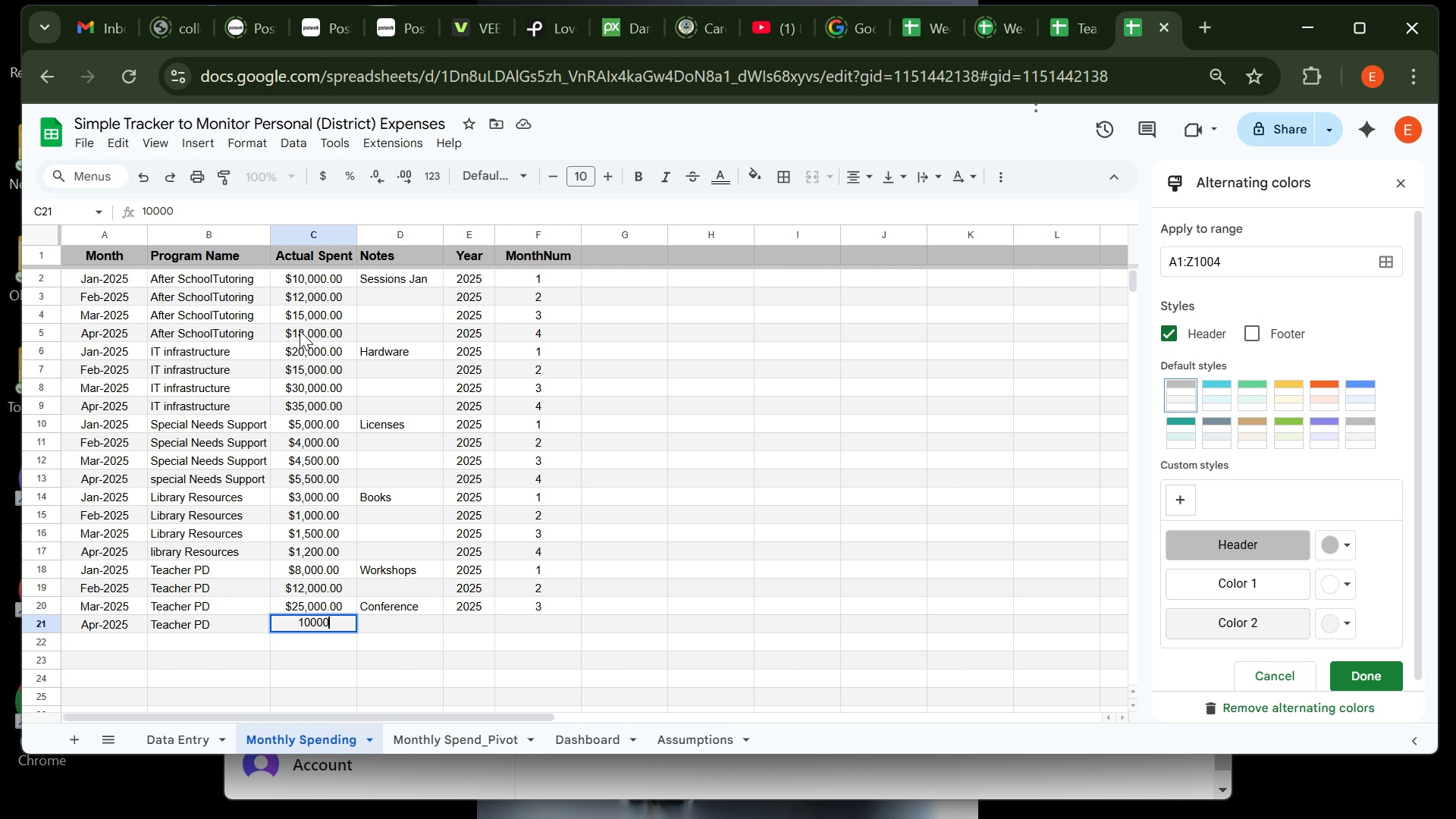 
key(ArrowRight)
 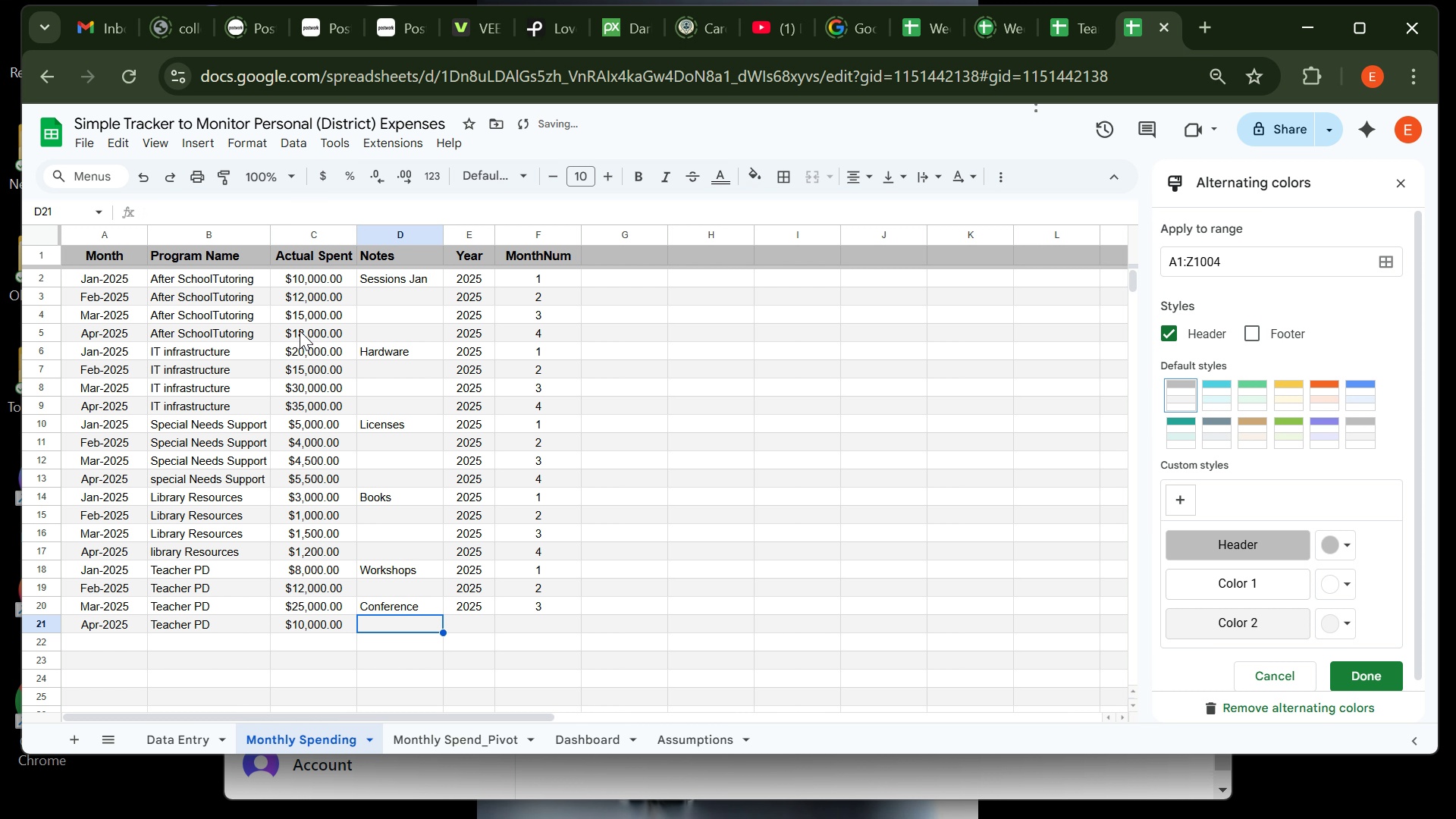 
key(ArrowRight)
 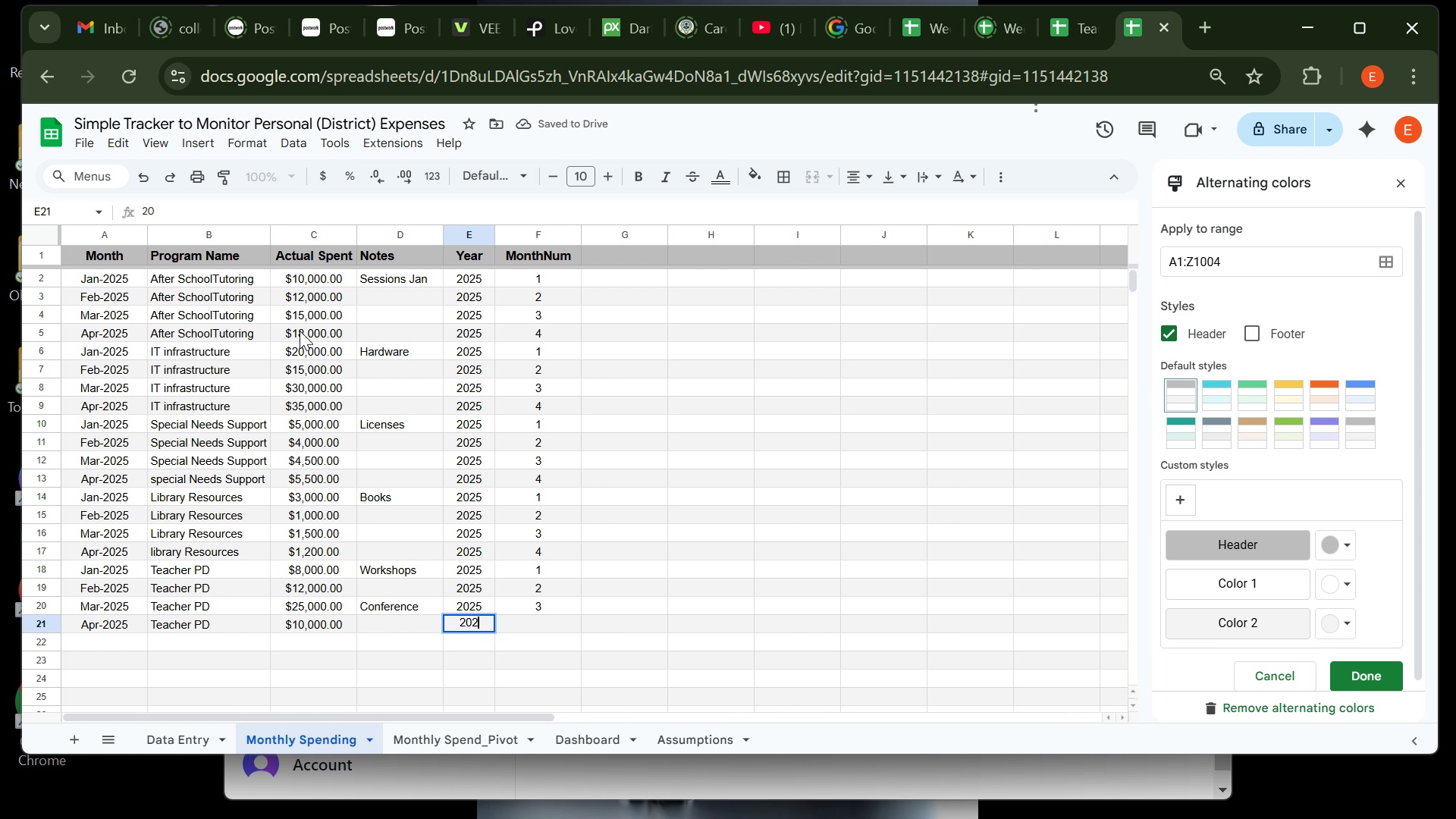 
type(2025)
 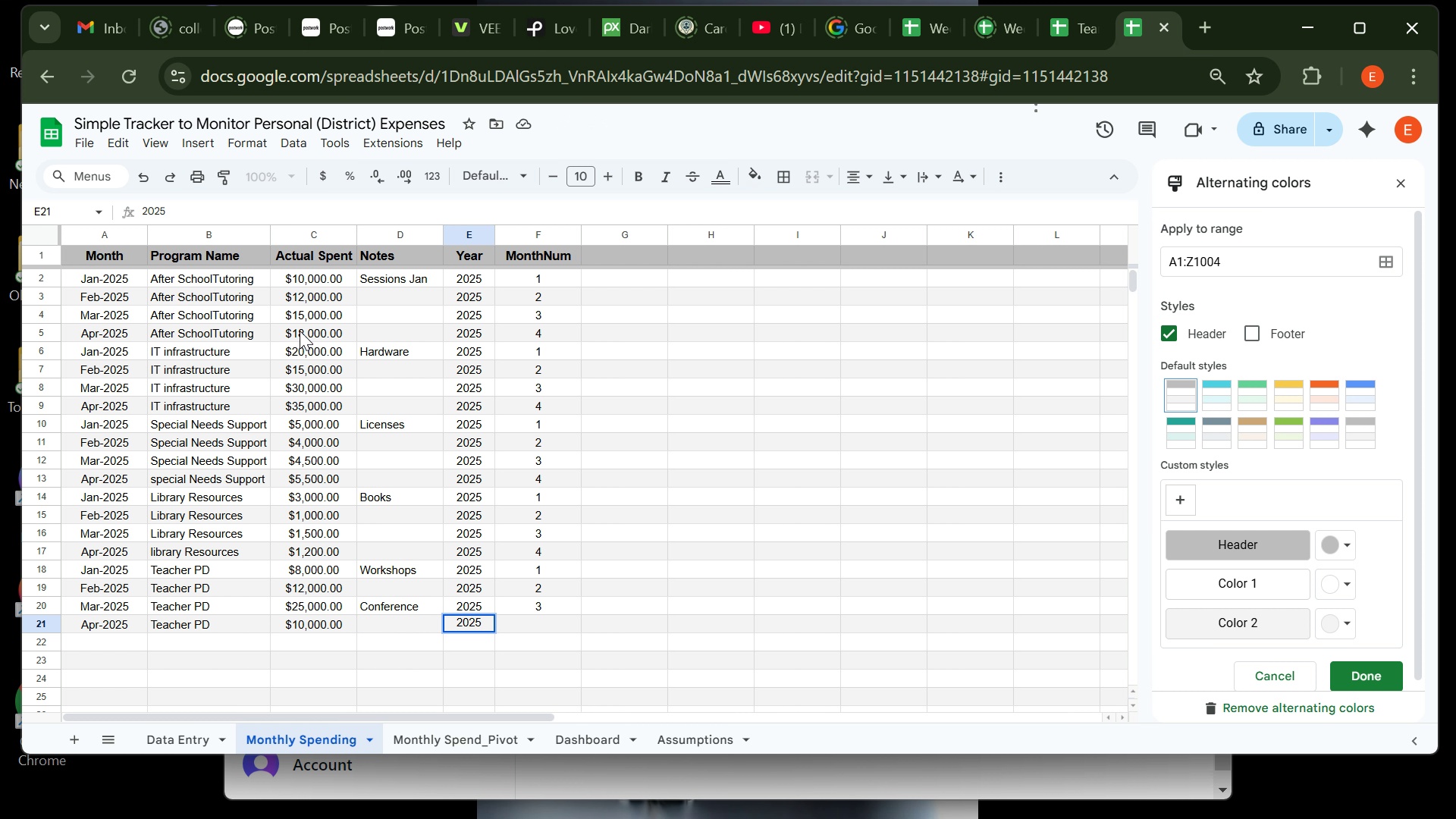 
key(ArrowRight)
 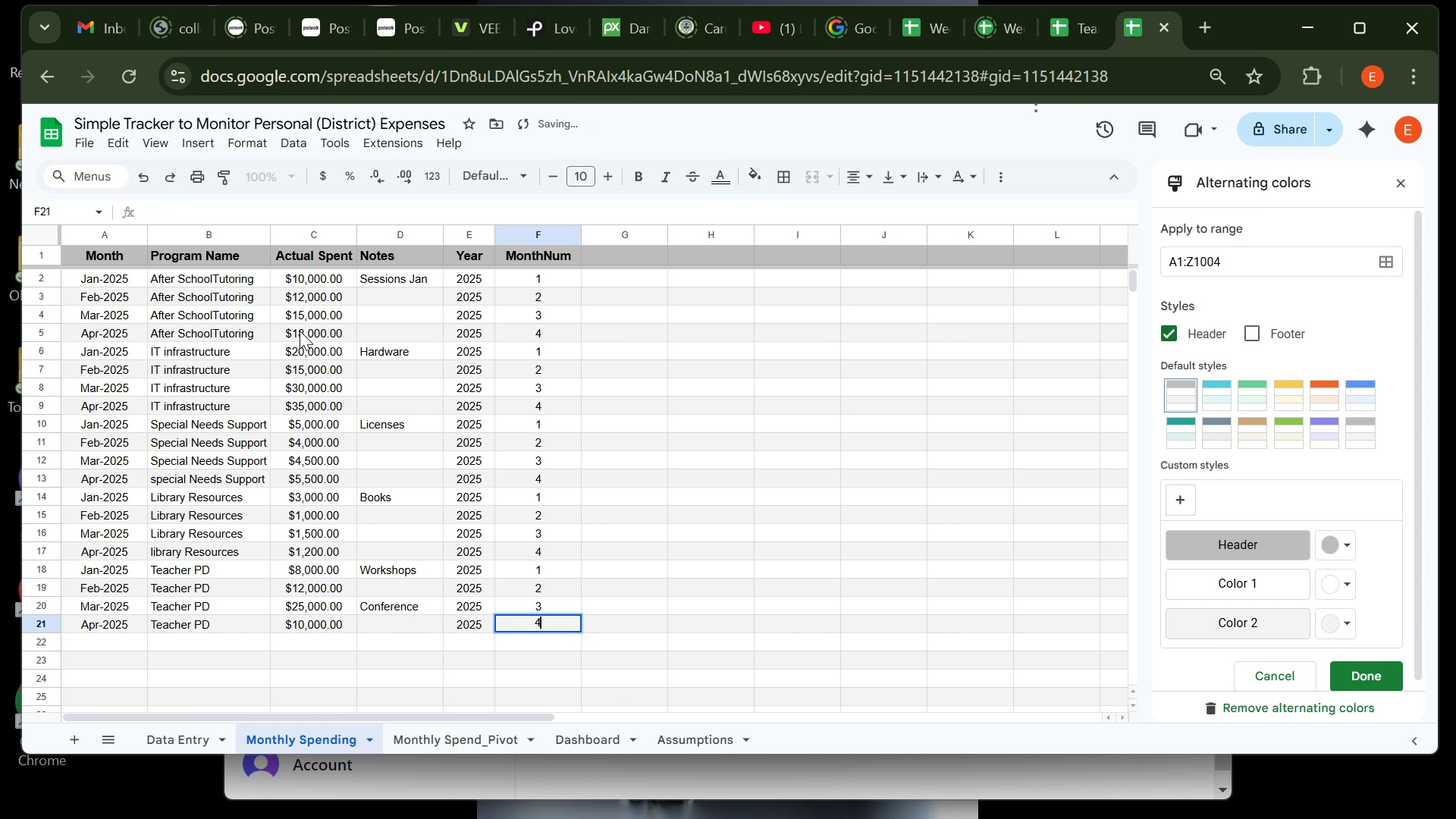 
key(4)
 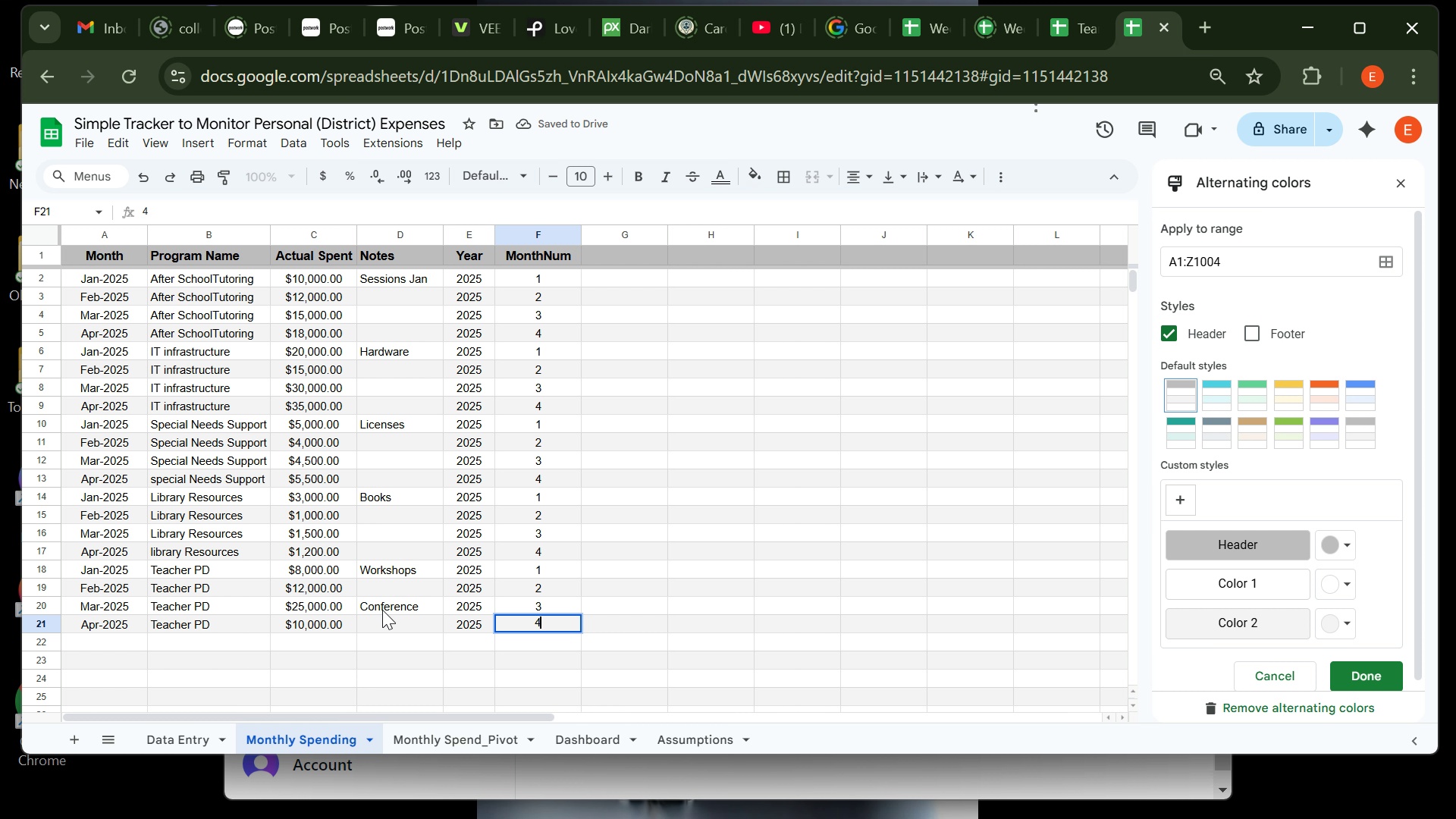 
left_click([388, 605])
 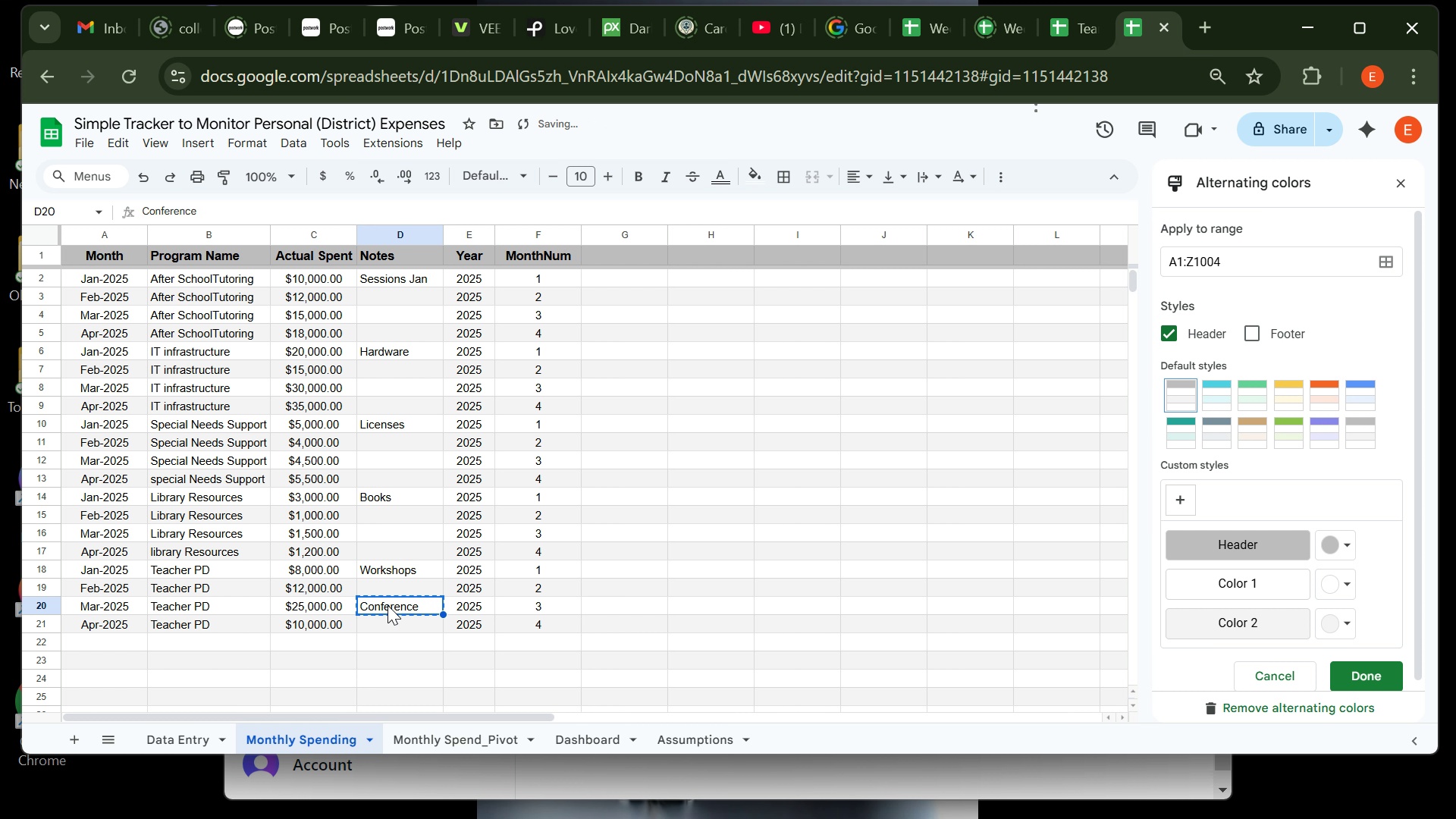 
key(Control+ControlLeft)
 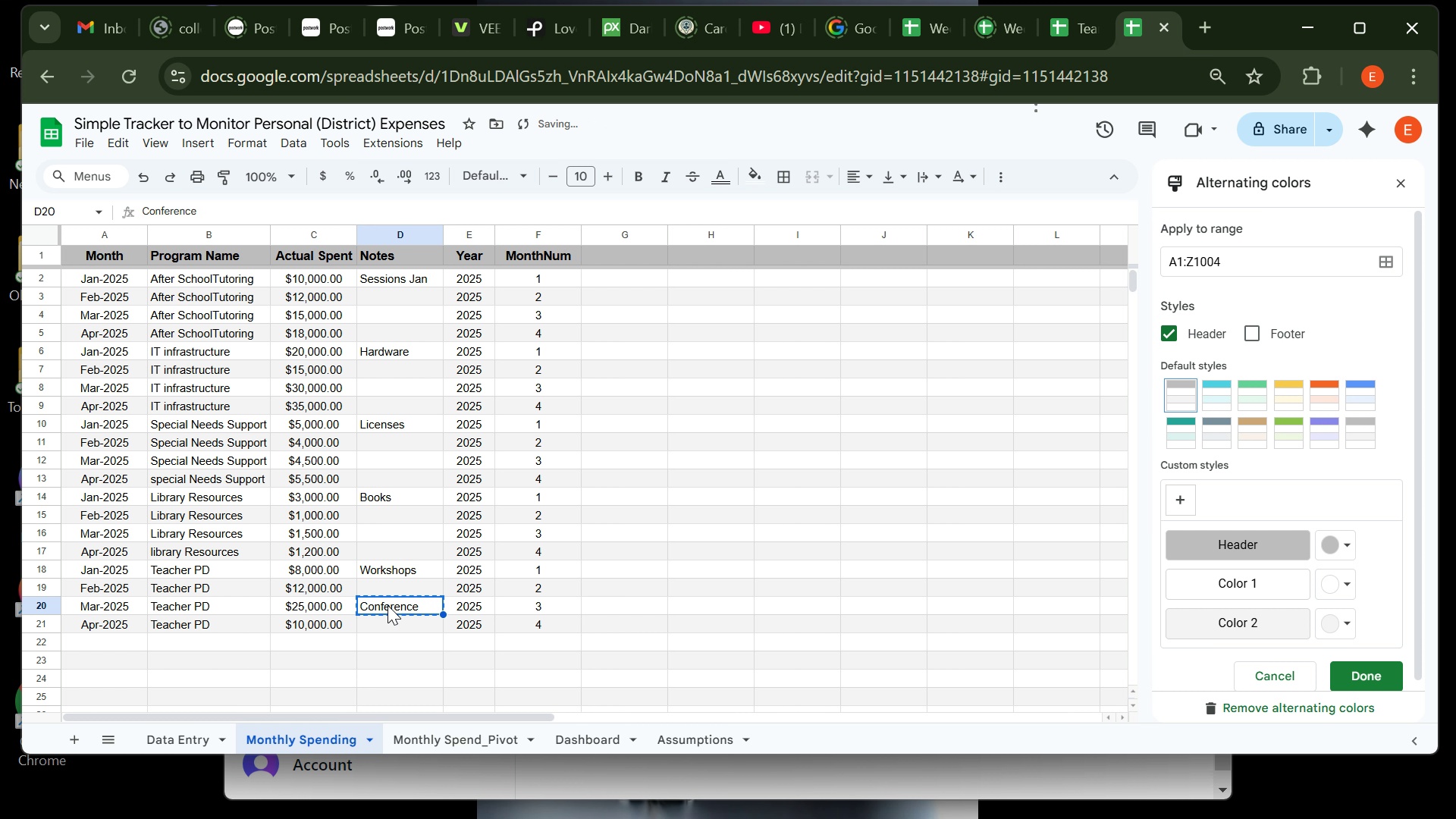 
key(Control+X)
 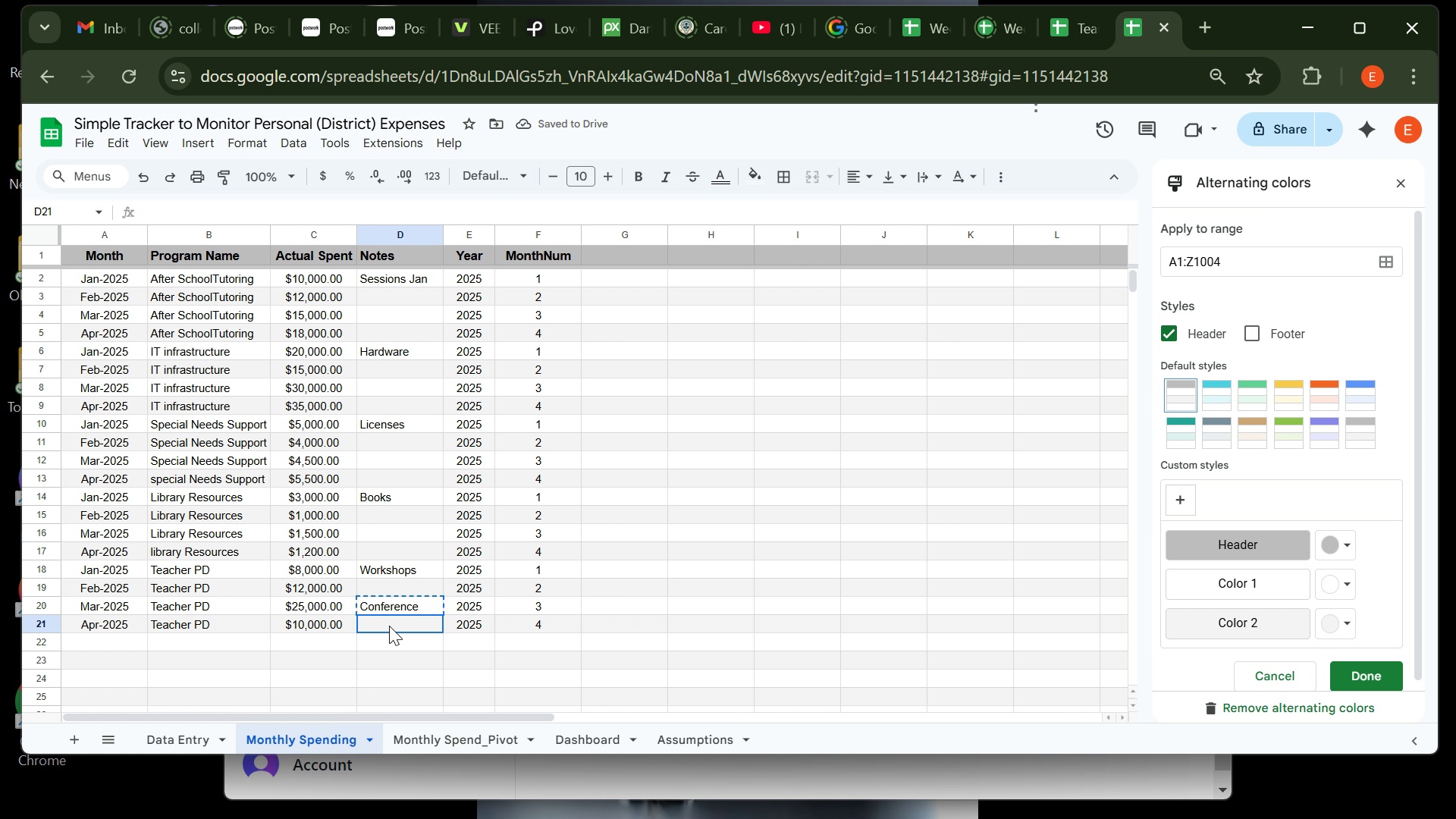 
left_click([389, 626])
 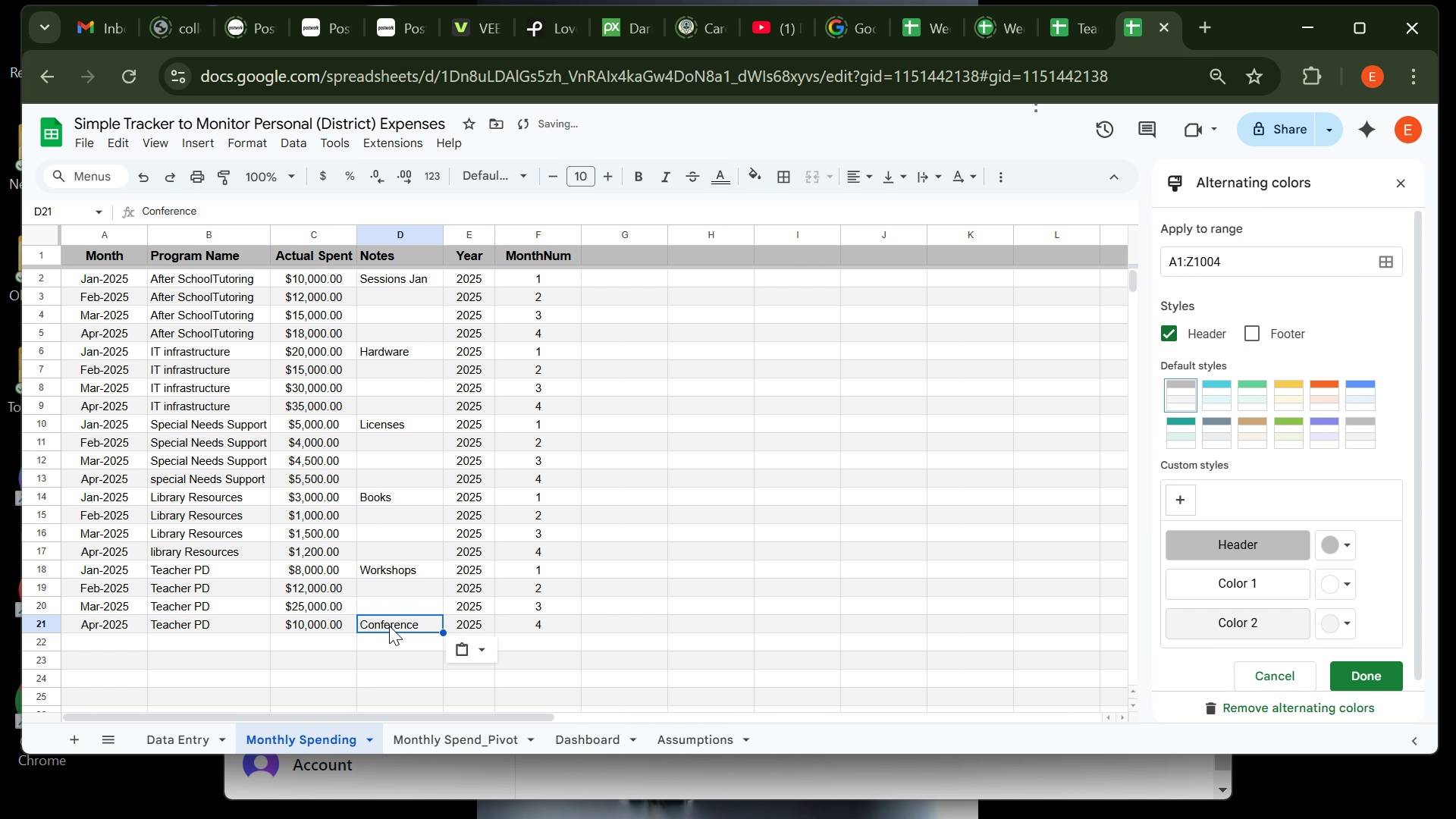 
key(Control+V)
 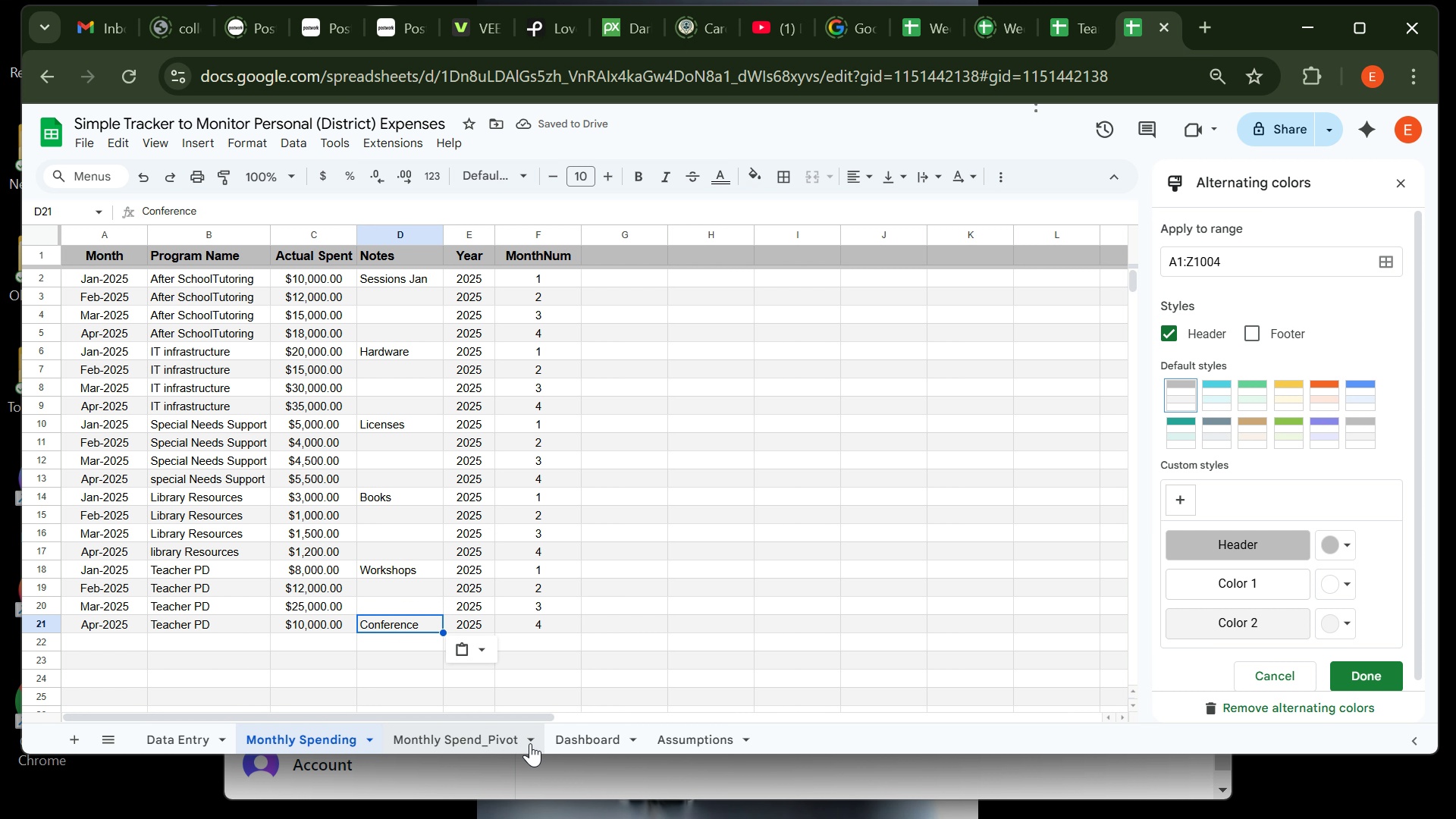 
left_click([565, 737])
 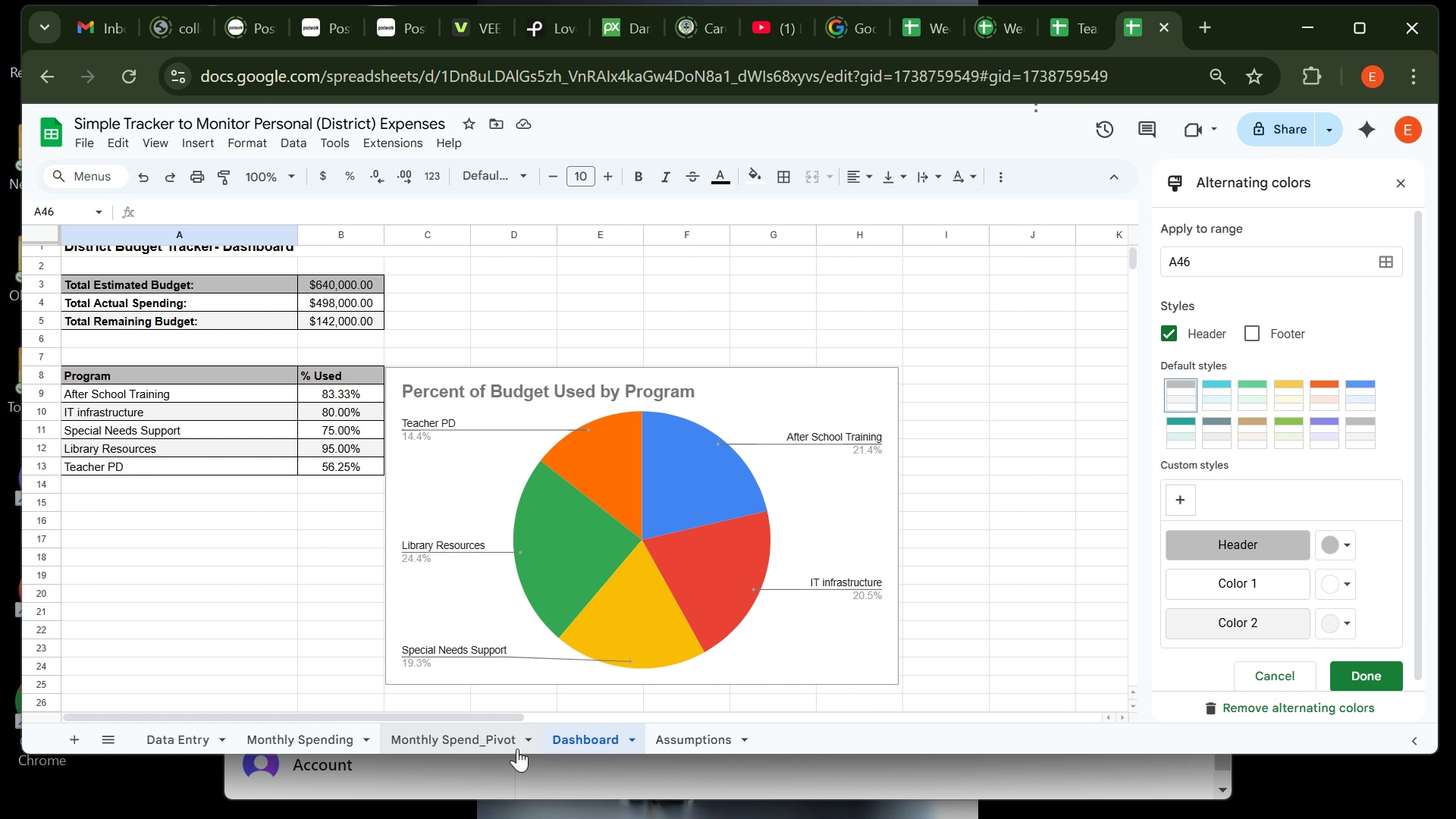 
left_click([471, 745])
 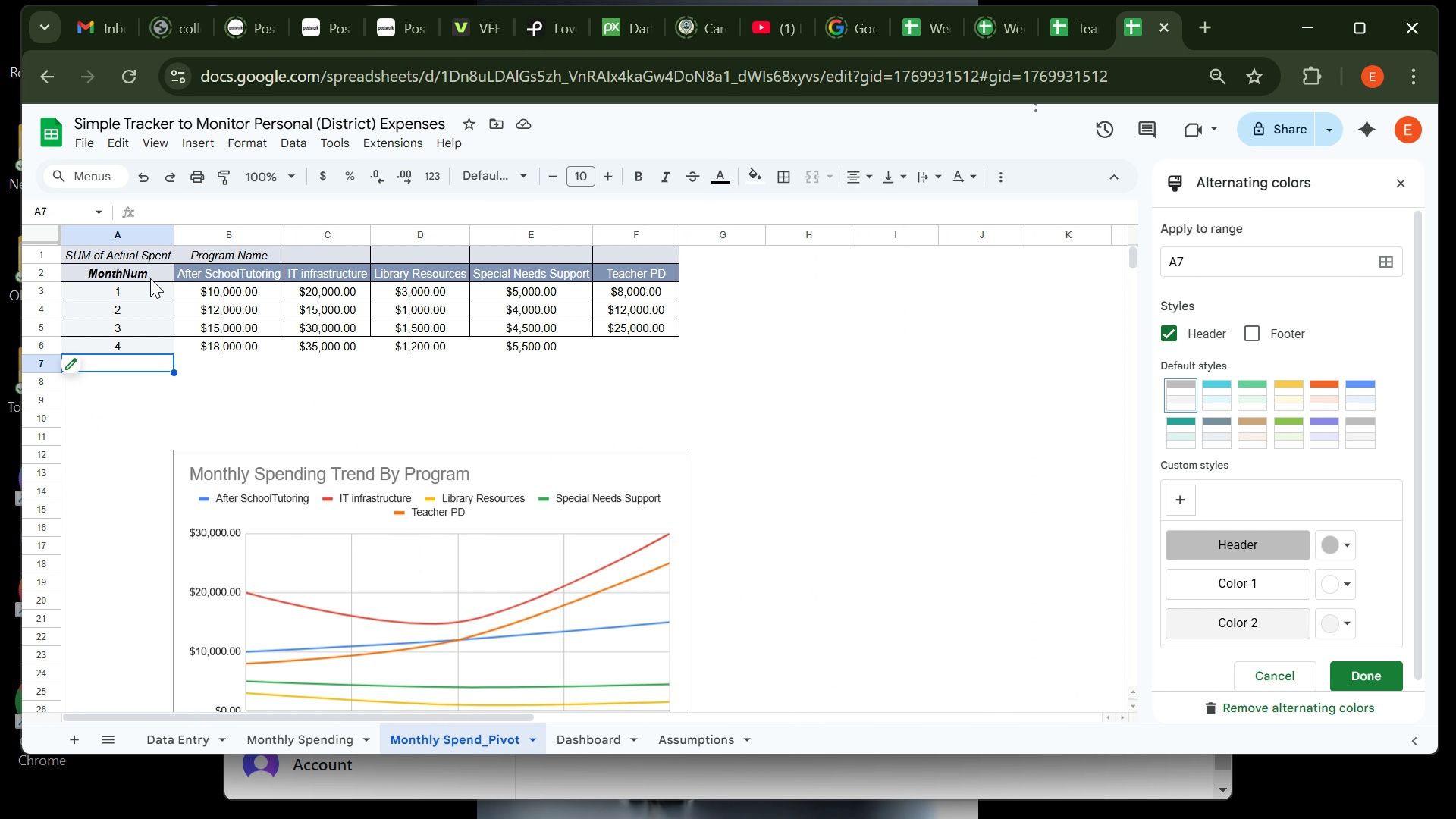 
left_click([130, 275])
 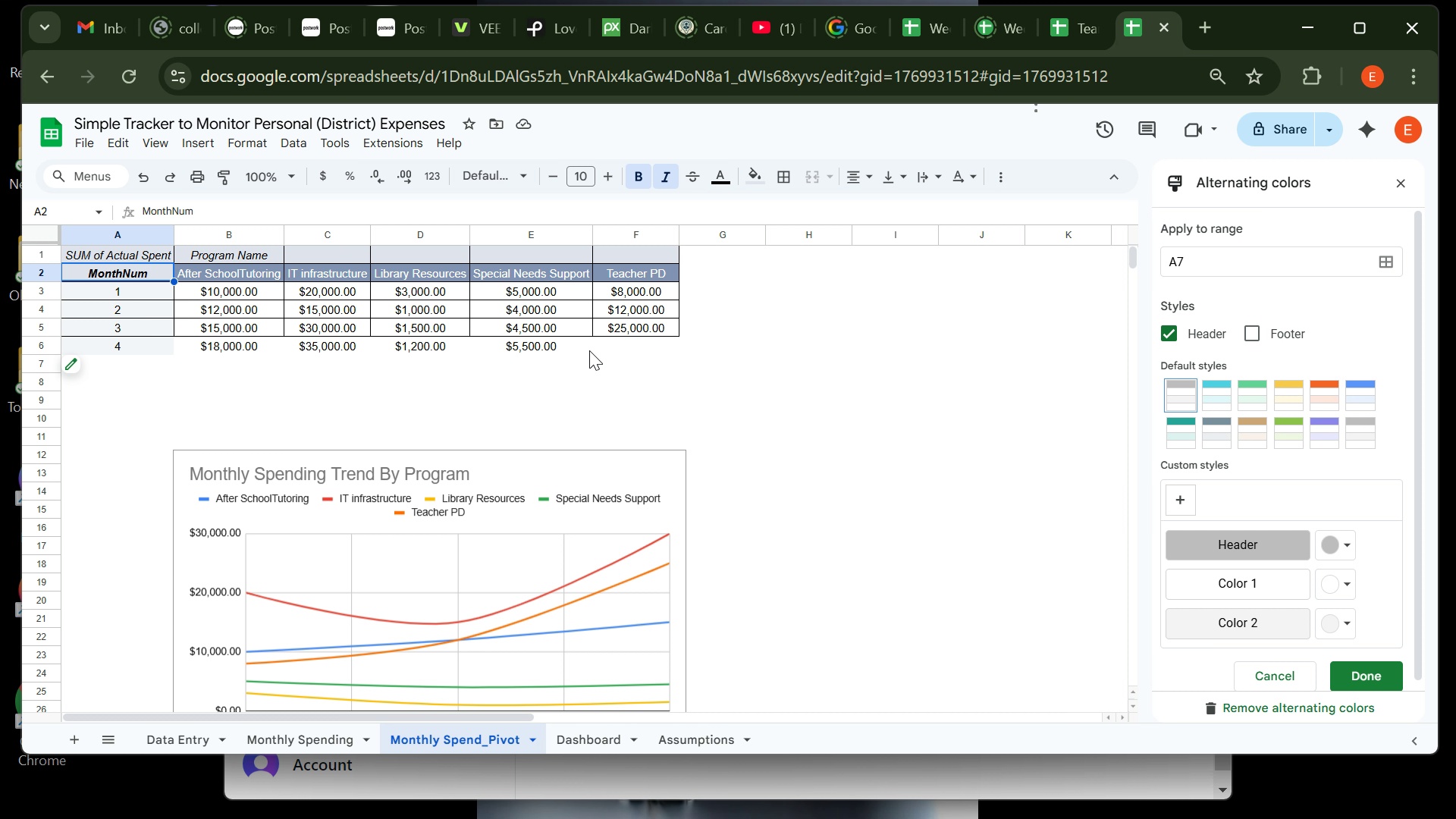 
wait(5.73)
 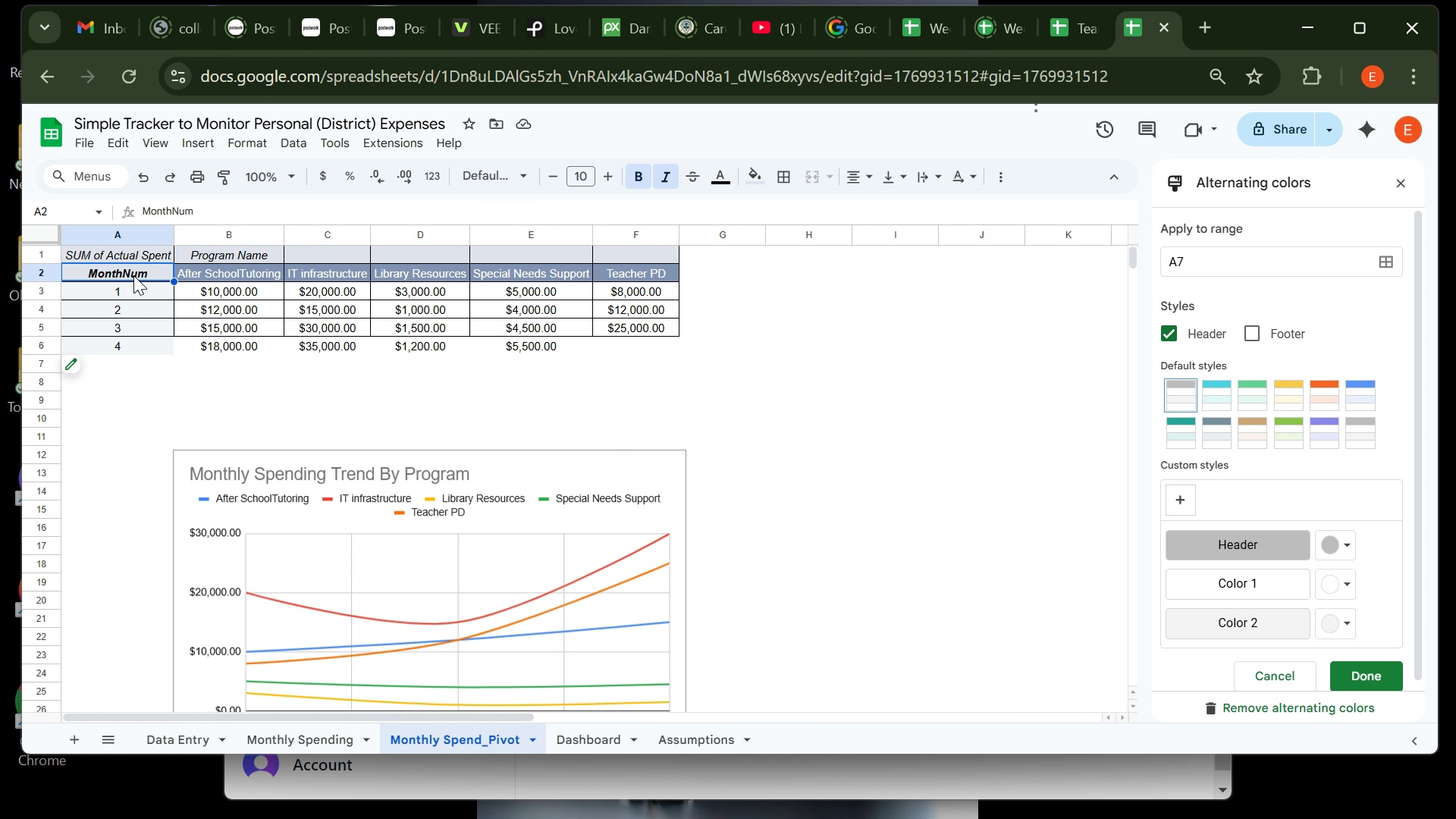 
left_click([613, 332])
 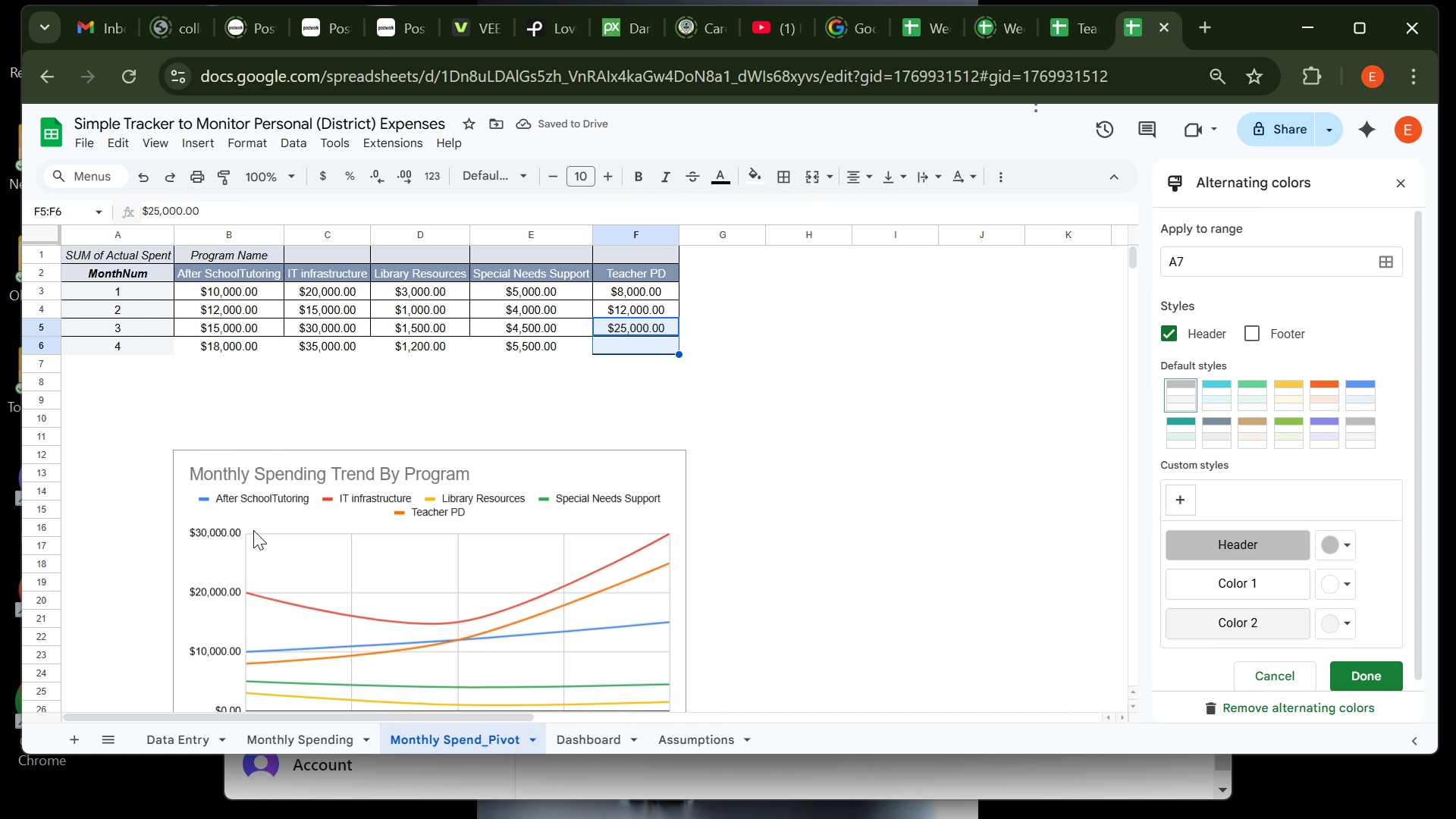 
wait(7.61)
 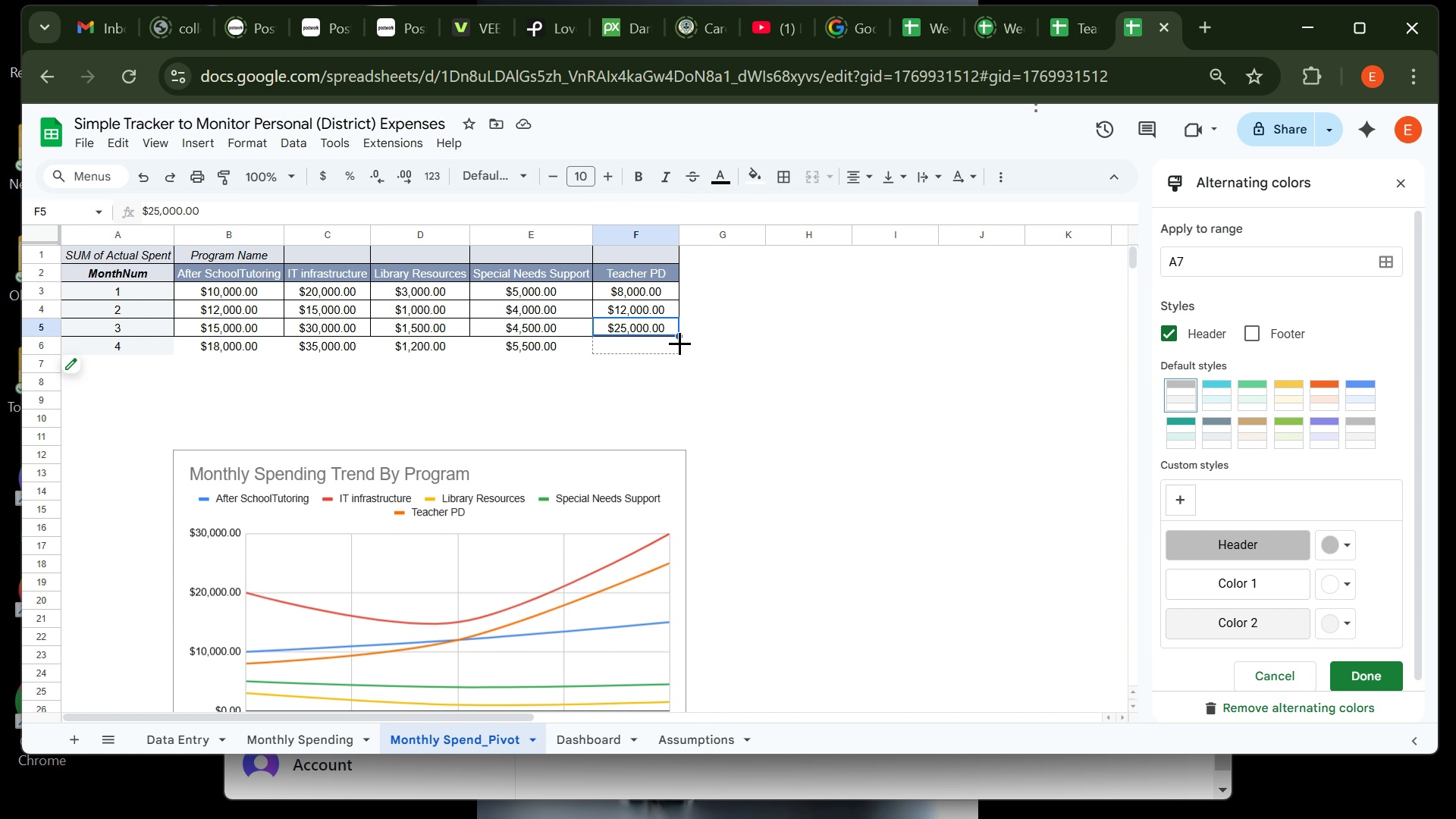 
left_click([292, 742])
 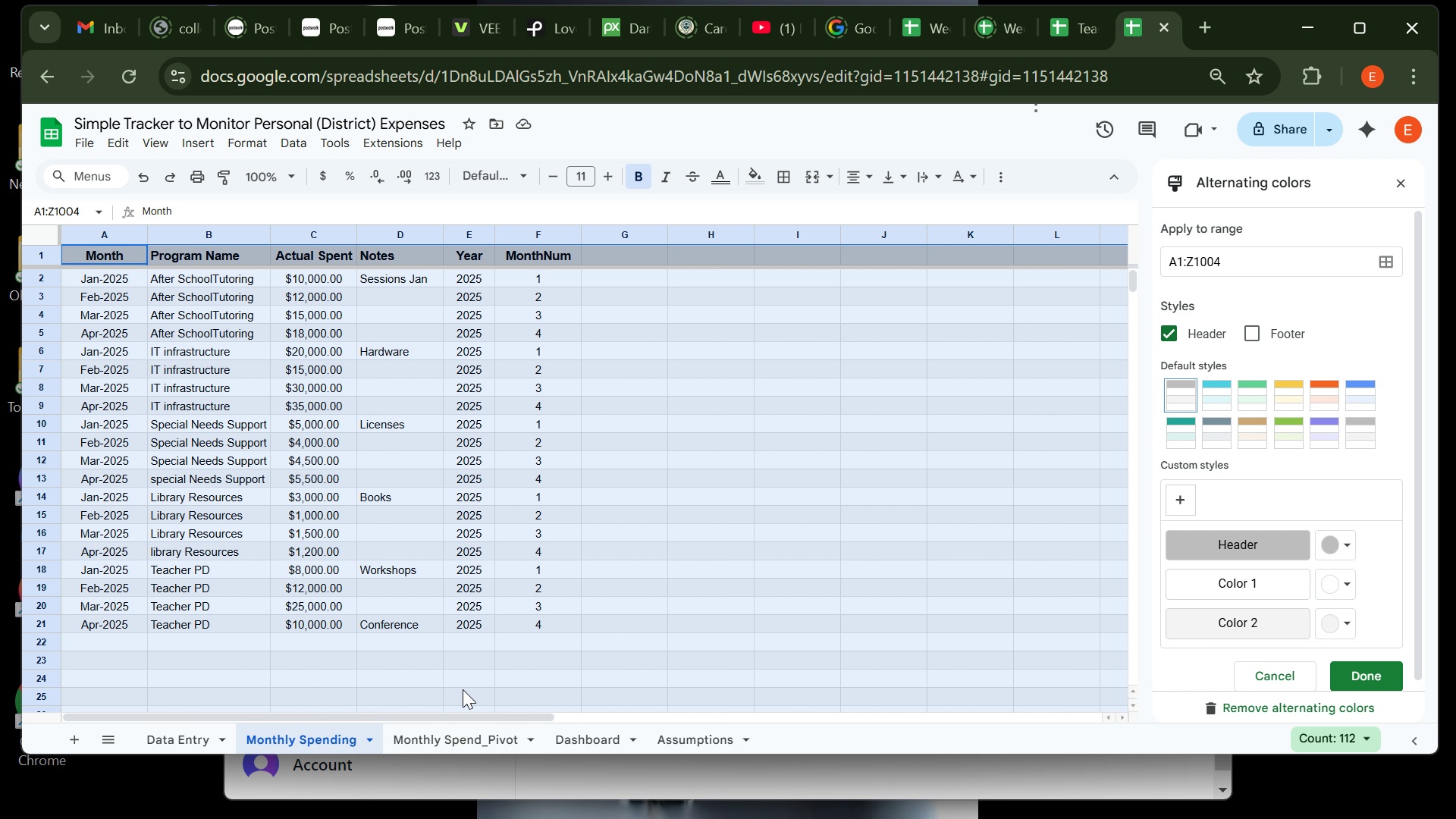 
wait(7.99)
 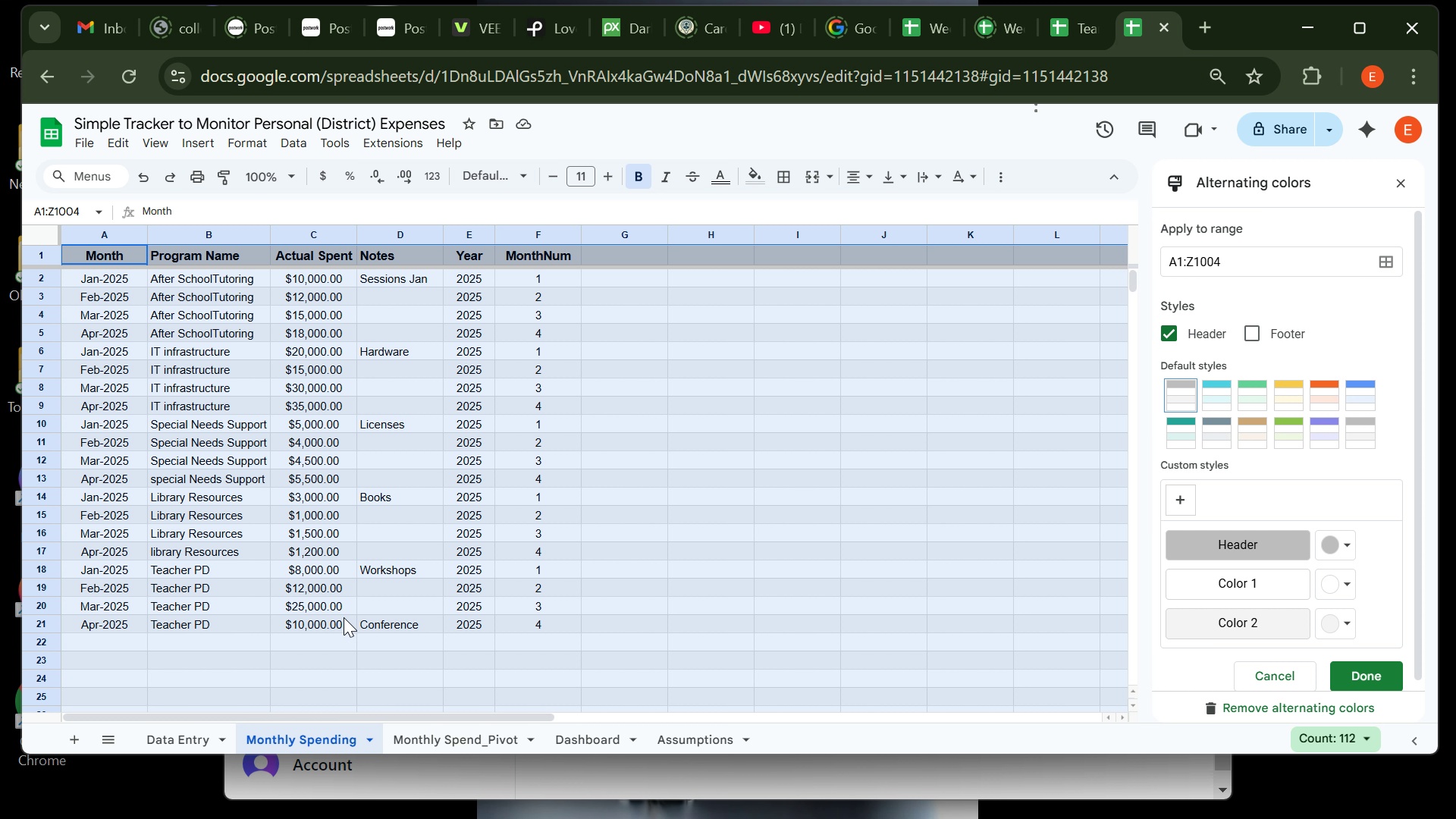 
left_click([324, 620])
 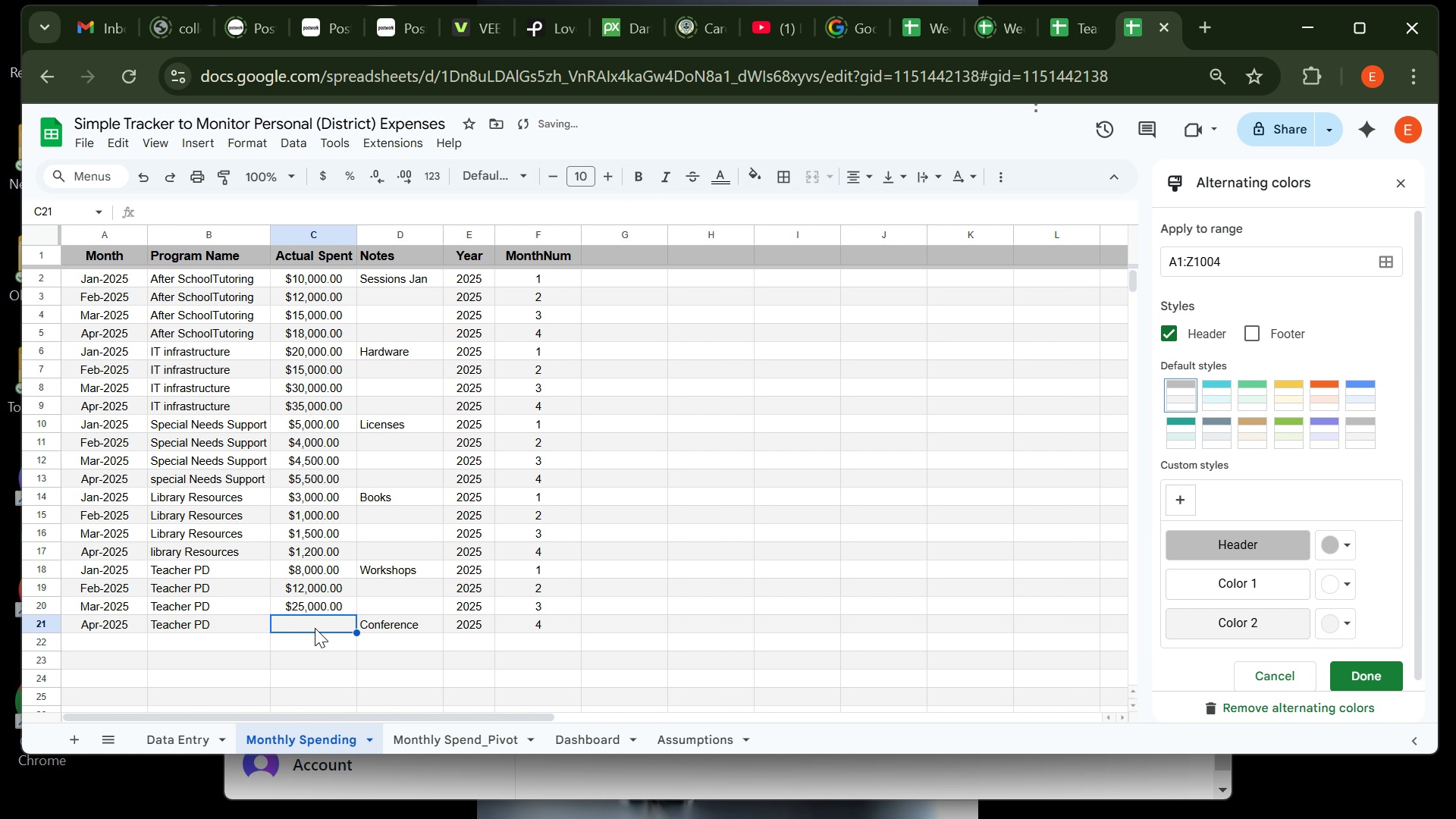 
key(Backspace)
type(150000)
key(Backspace)
 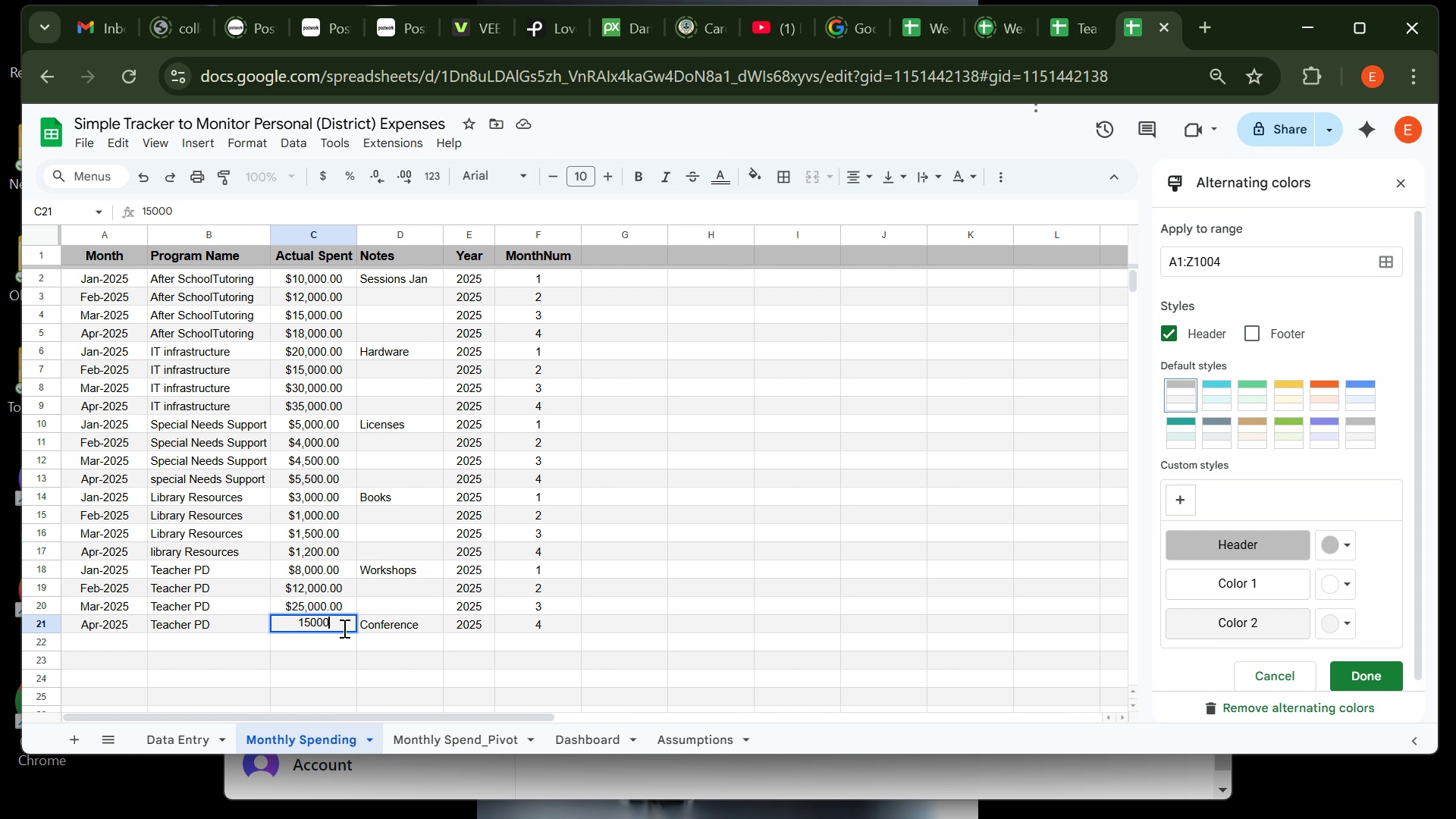 
key(Enter)
 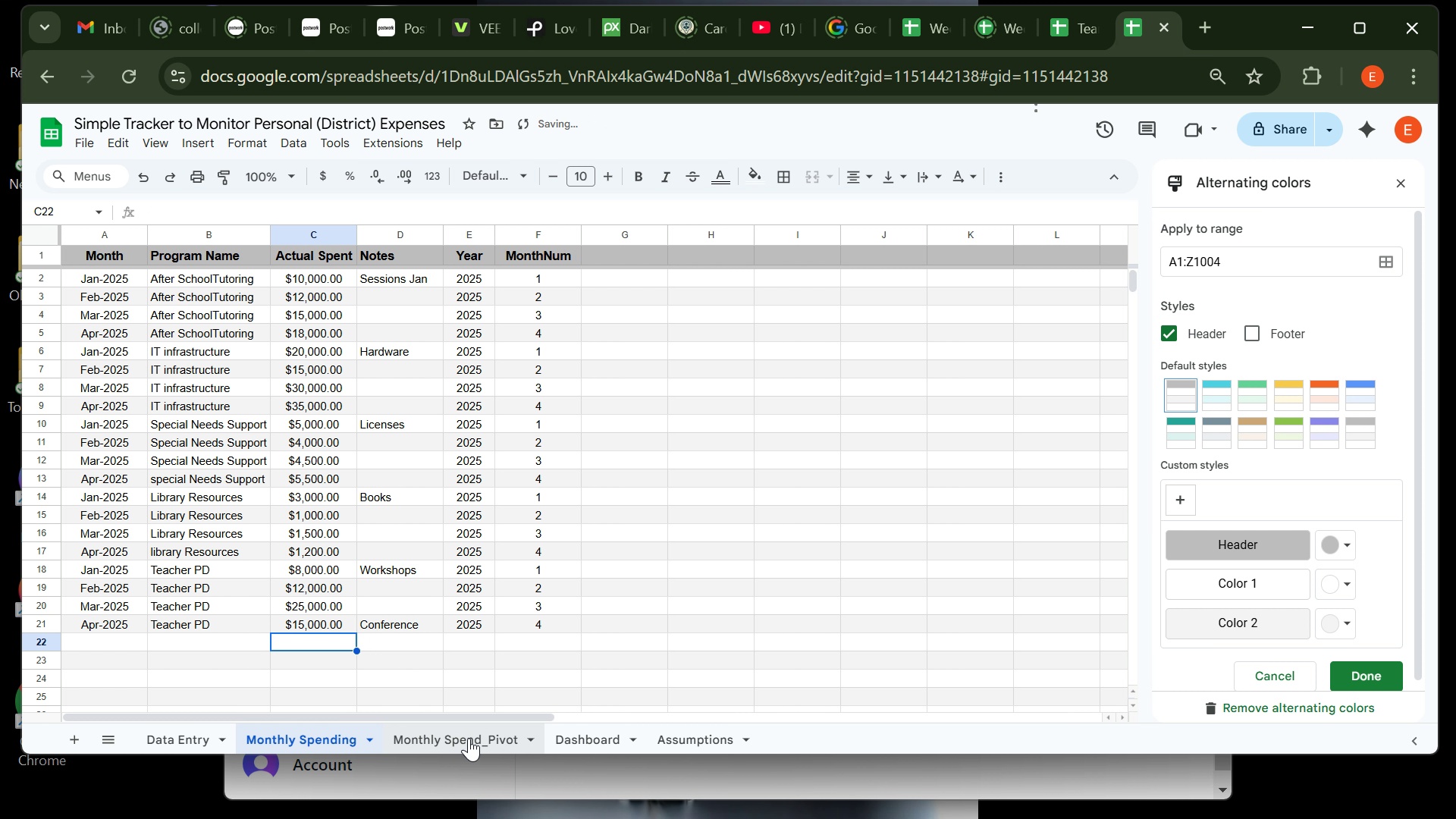 
left_click([469, 738])
 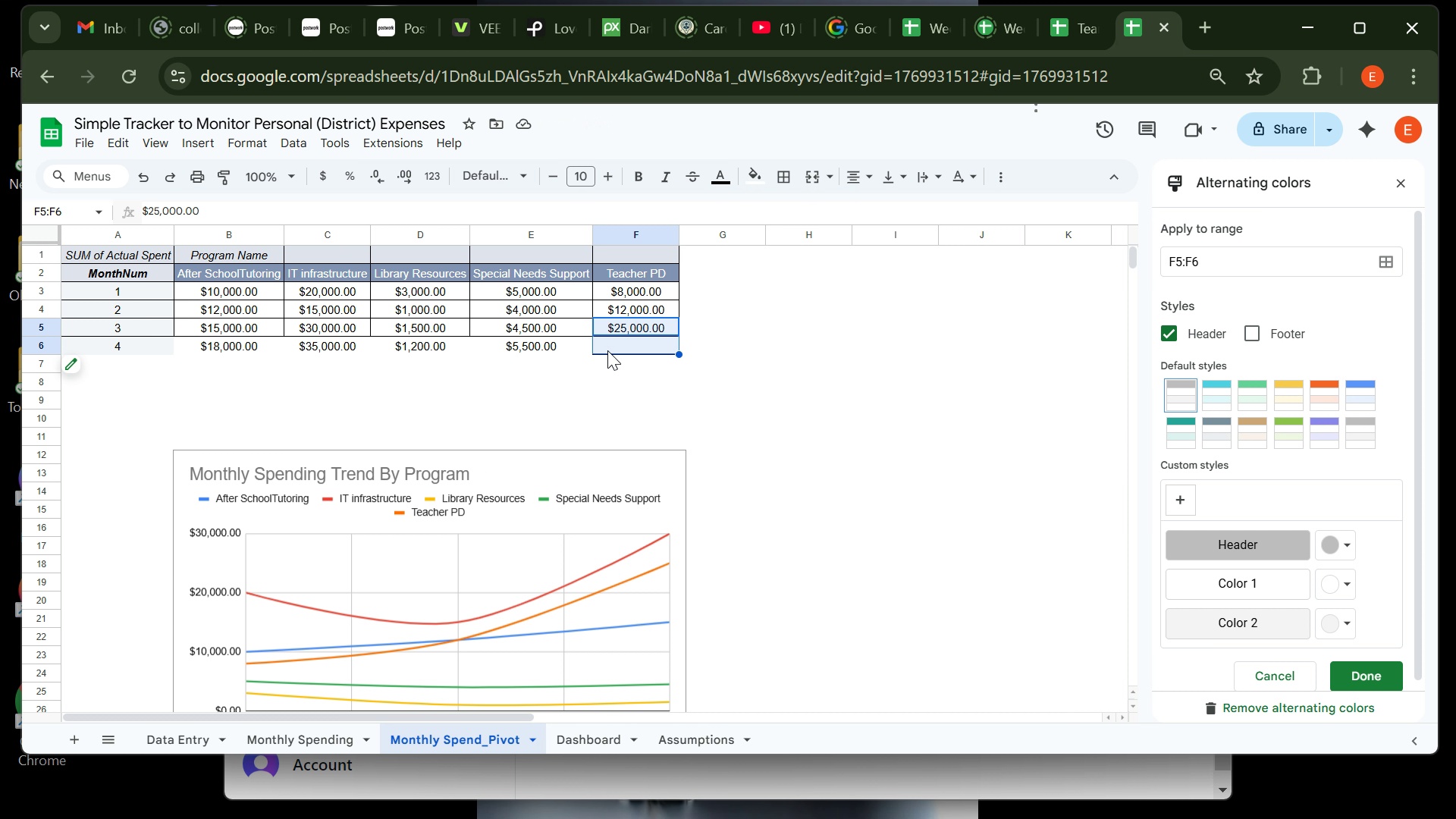 
left_click([539, 350])
 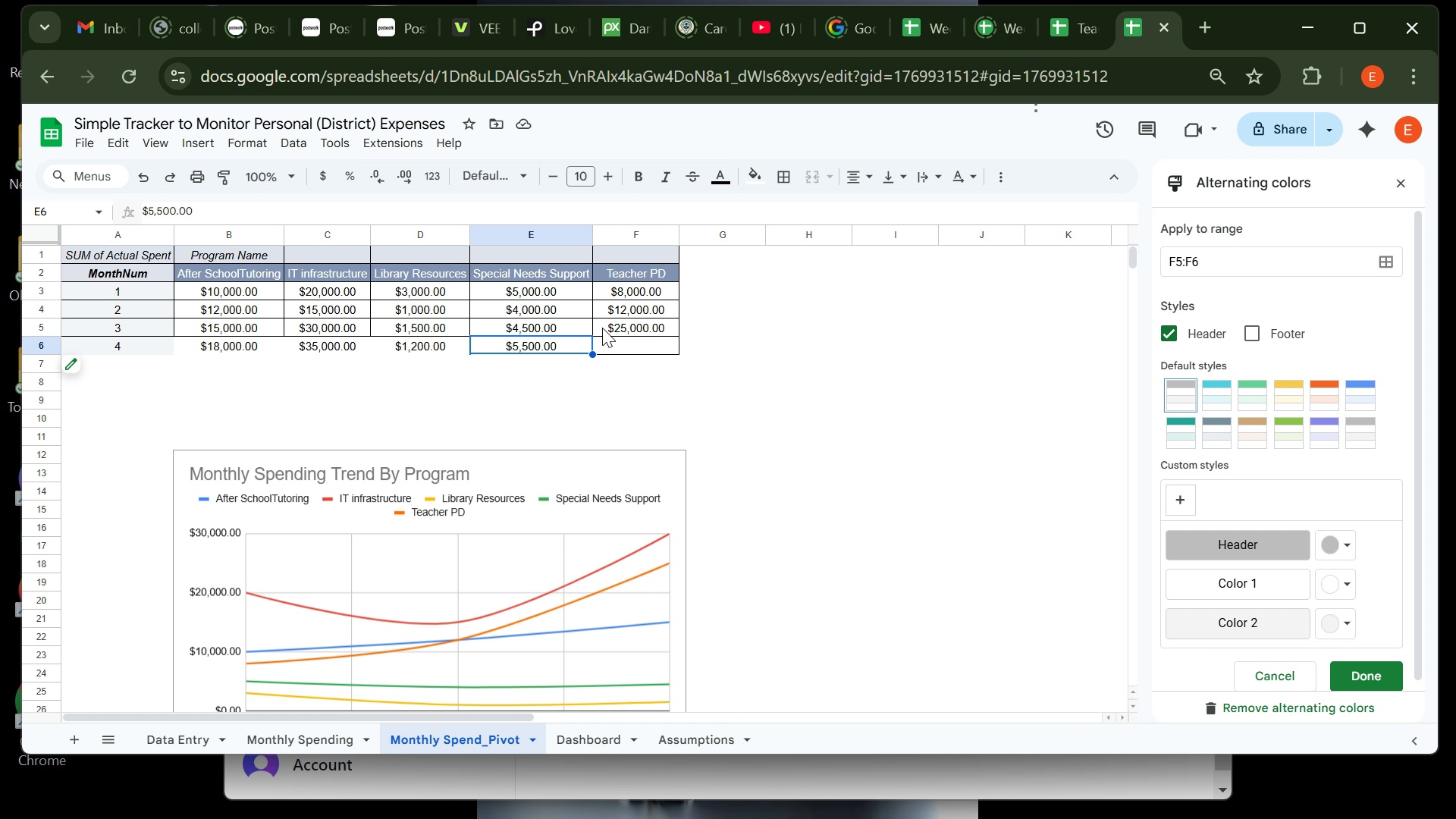 
wait(21.0)
 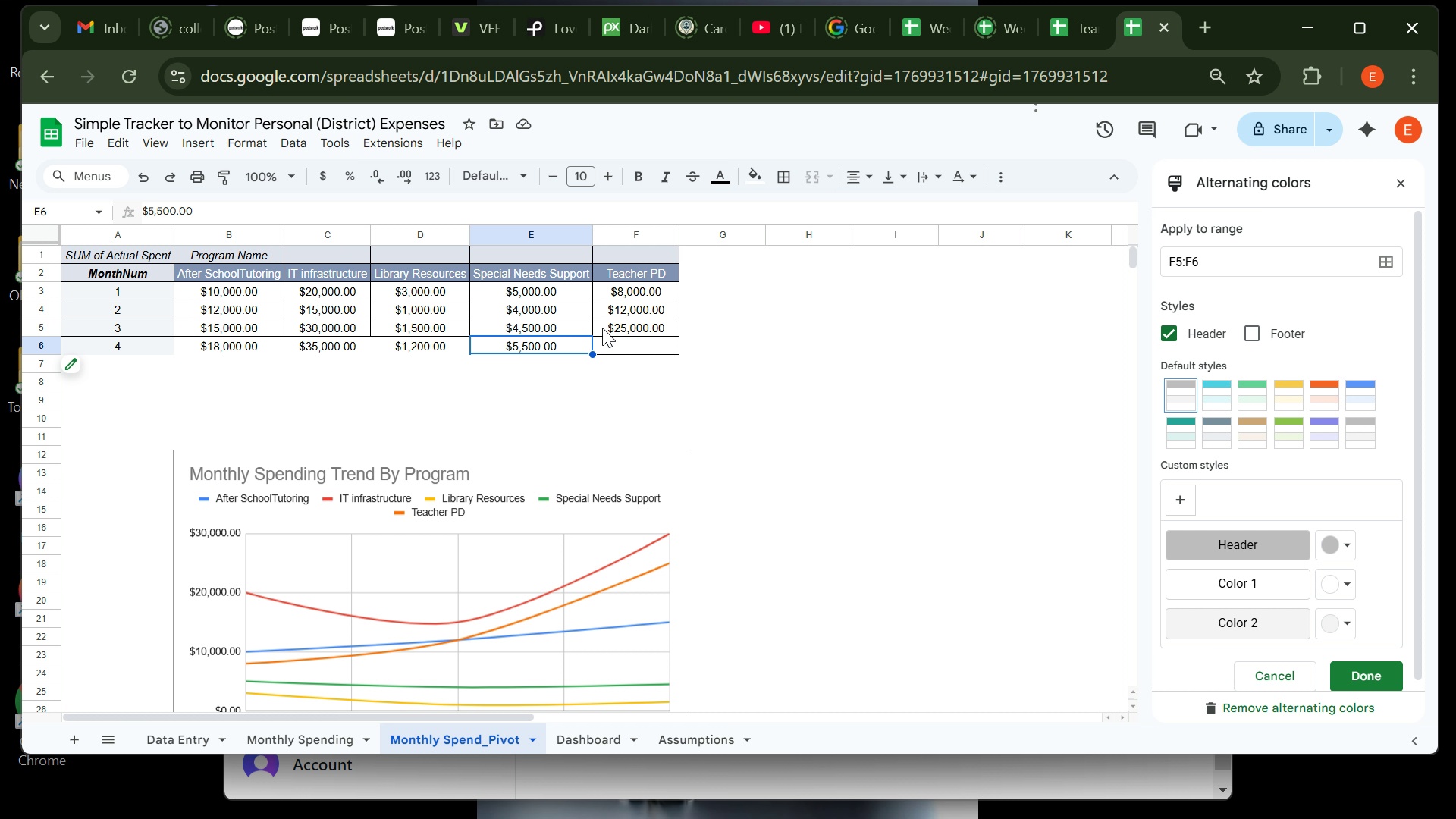 
left_click([608, 331])
 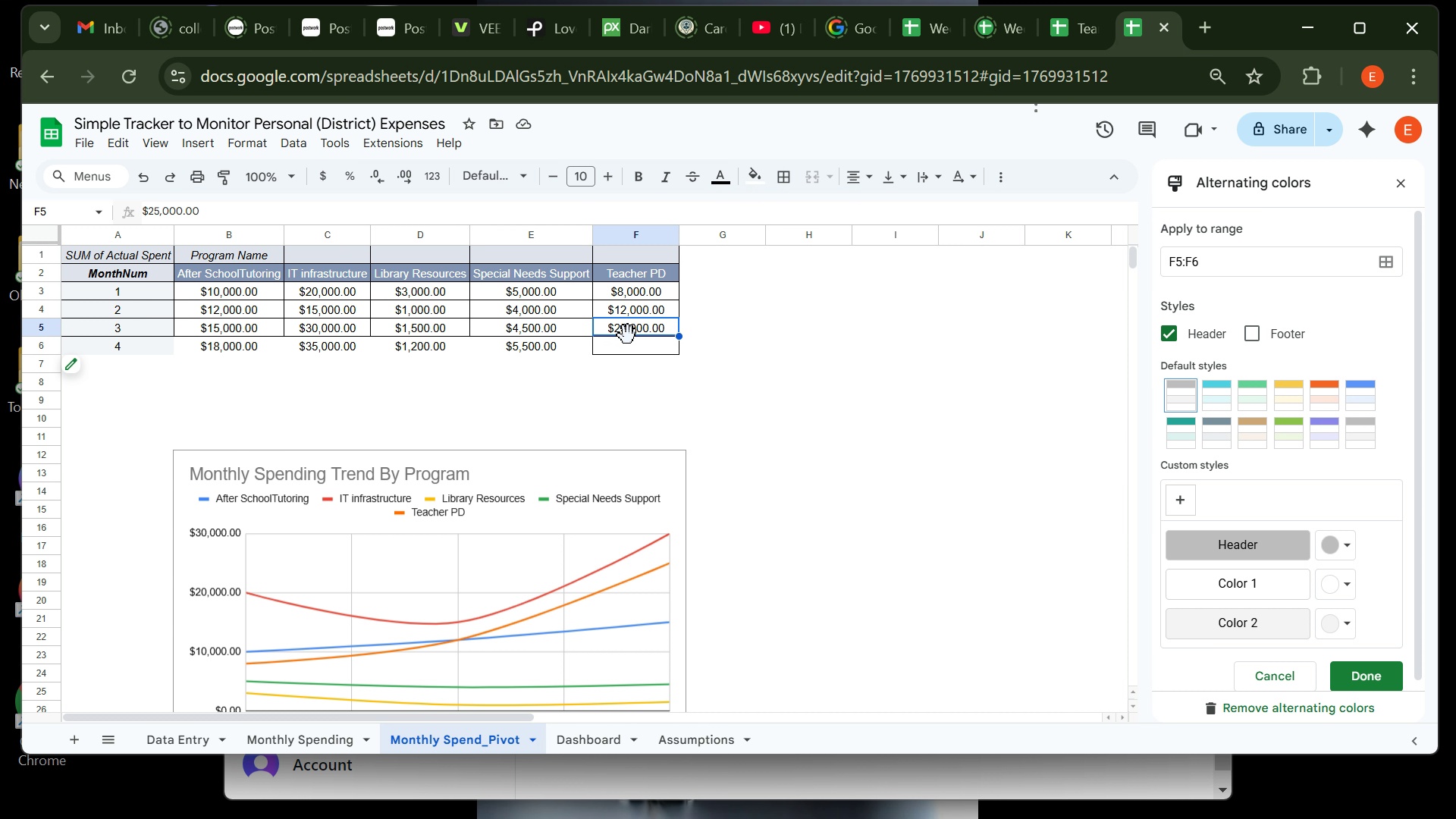 
left_click([629, 344])
 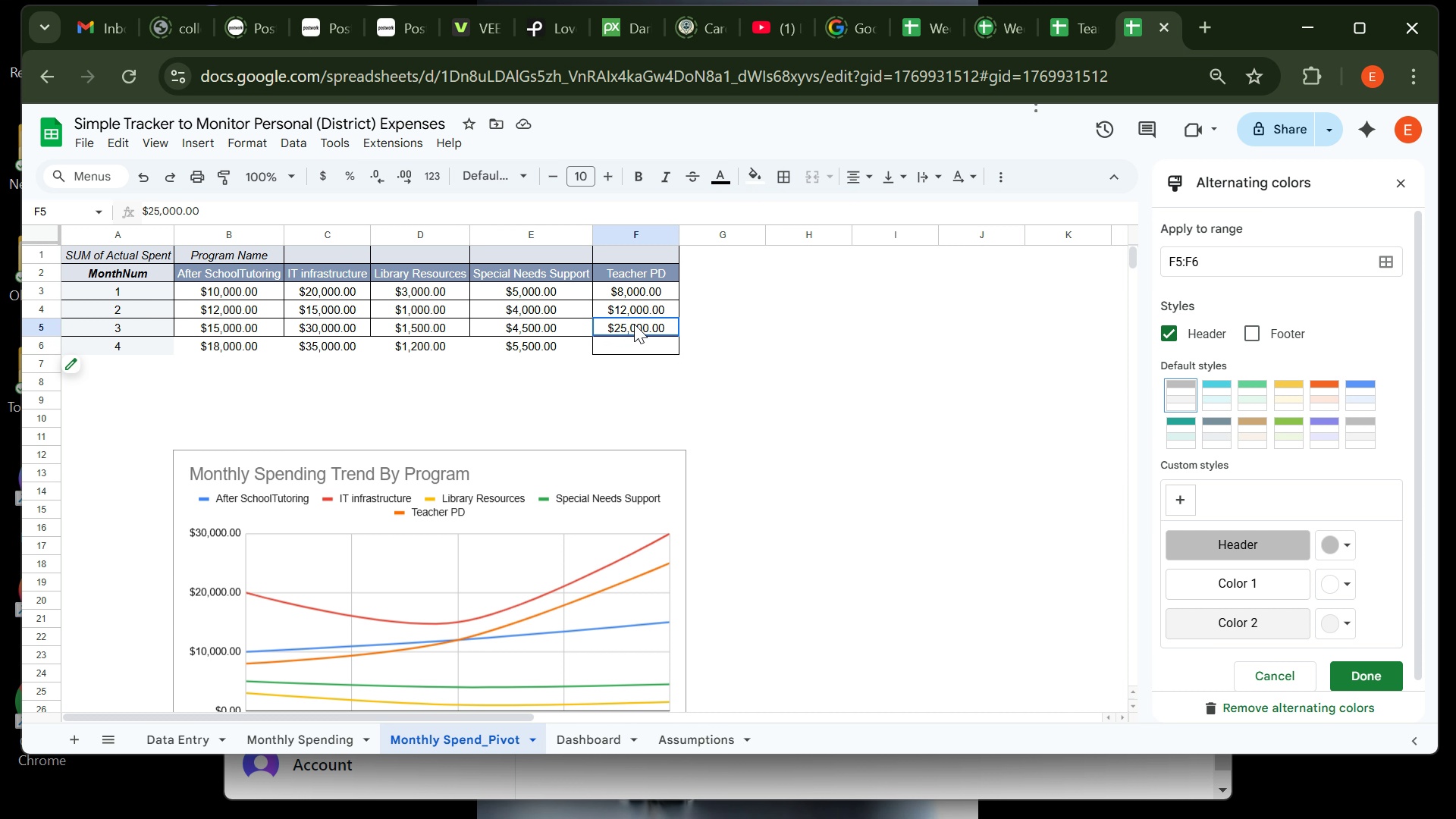 
left_click([634, 324])
 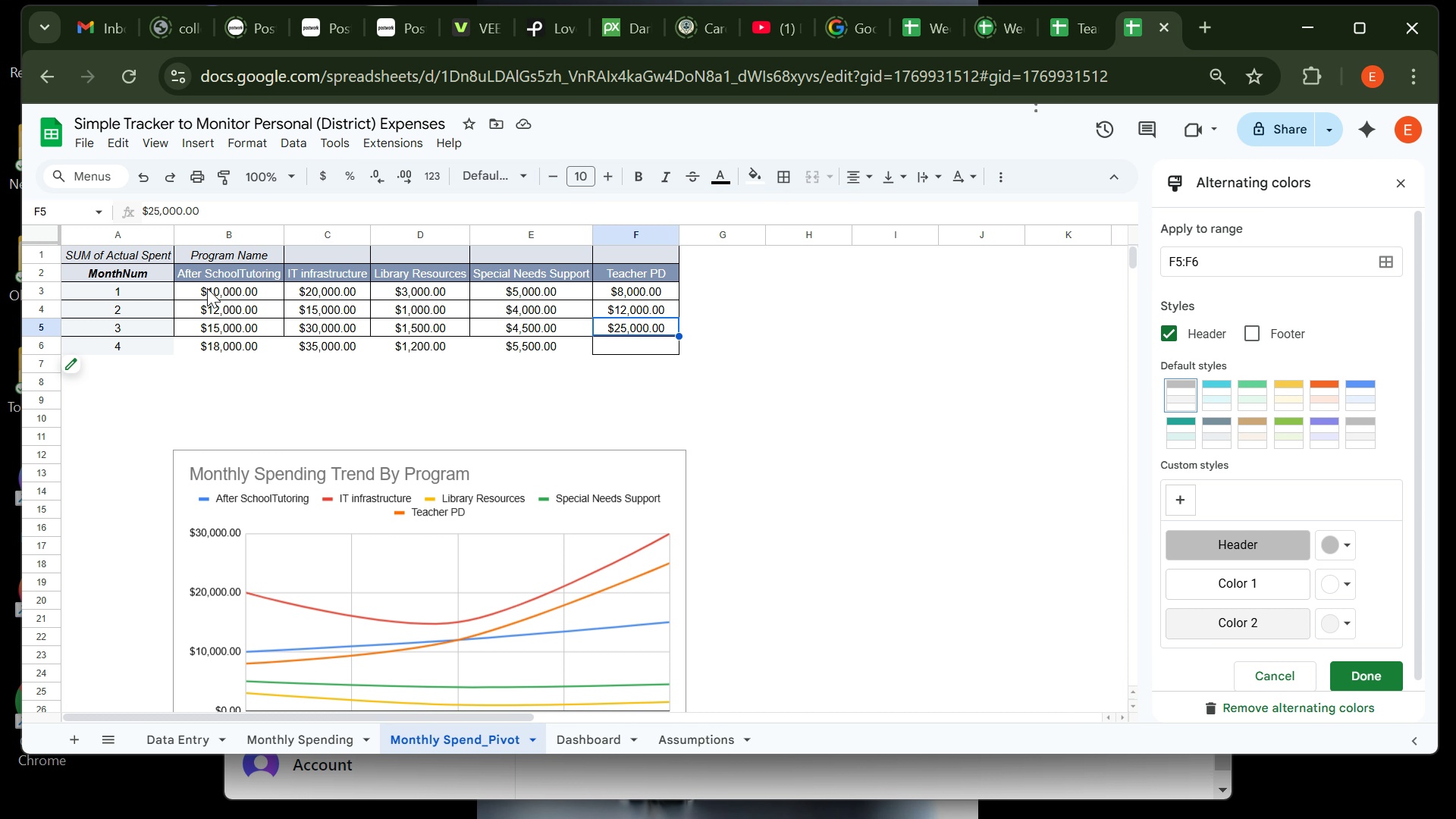 
wait(10.09)
 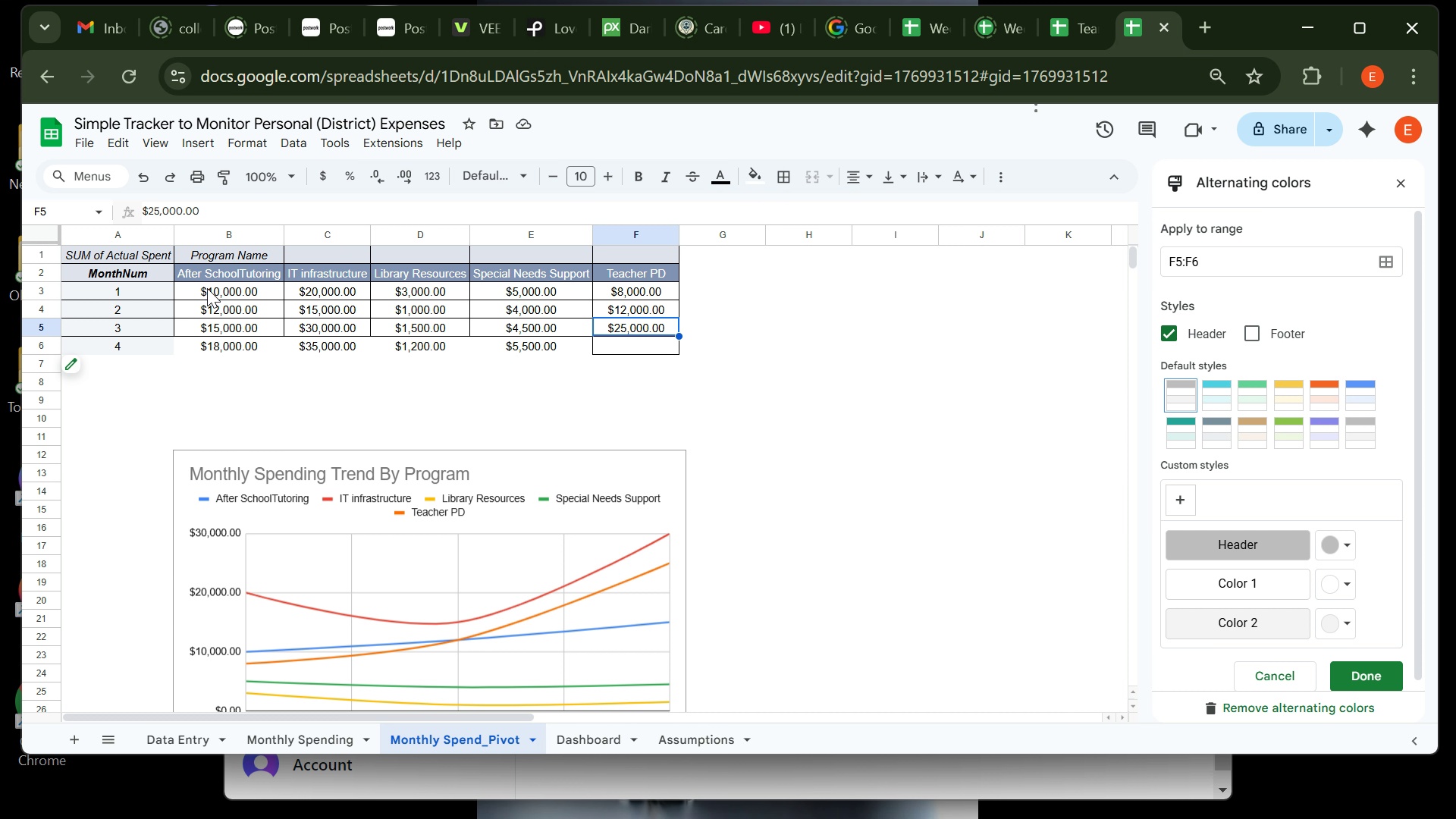 
left_click([780, 184])
 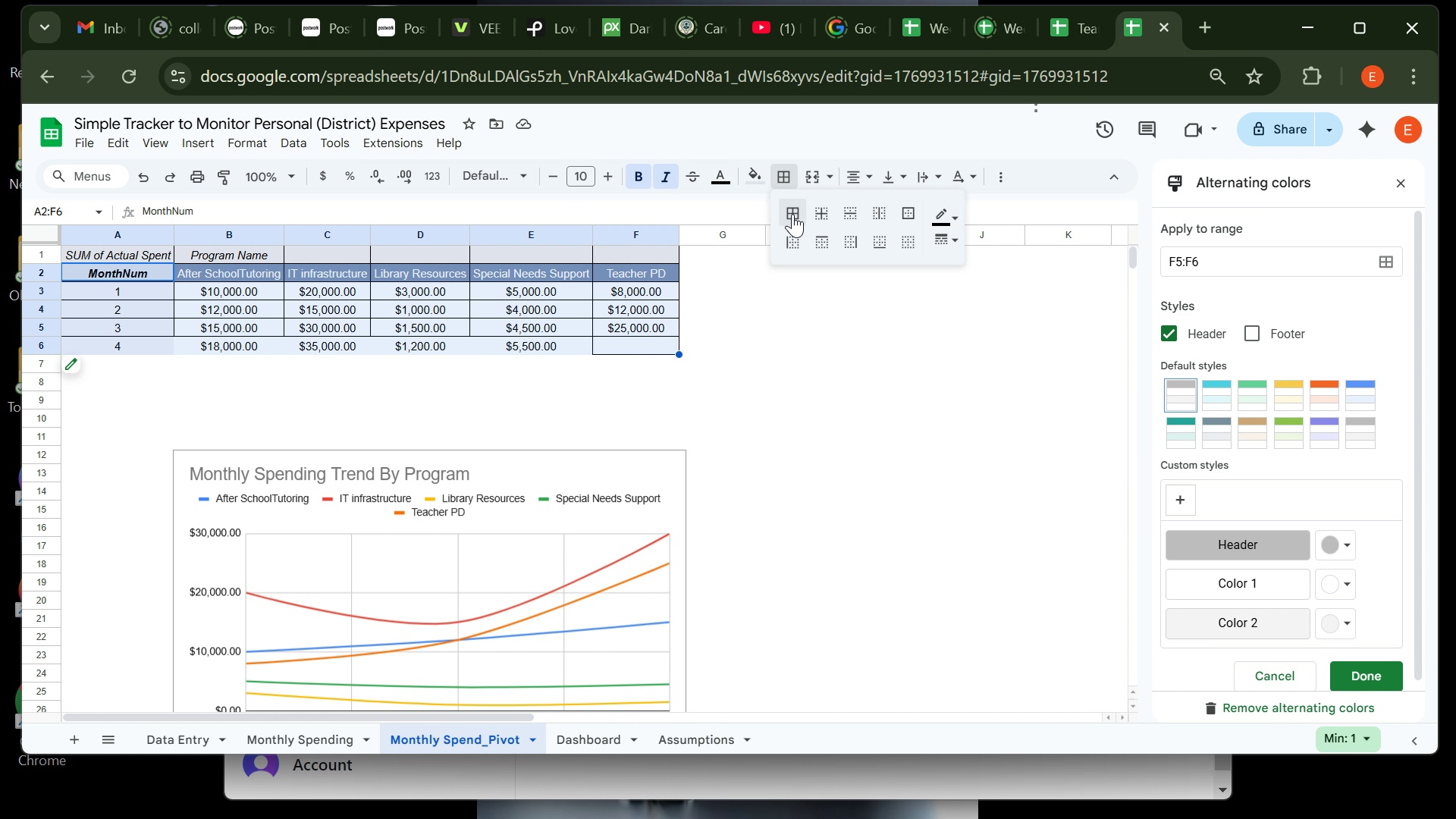 
left_click([792, 214])
 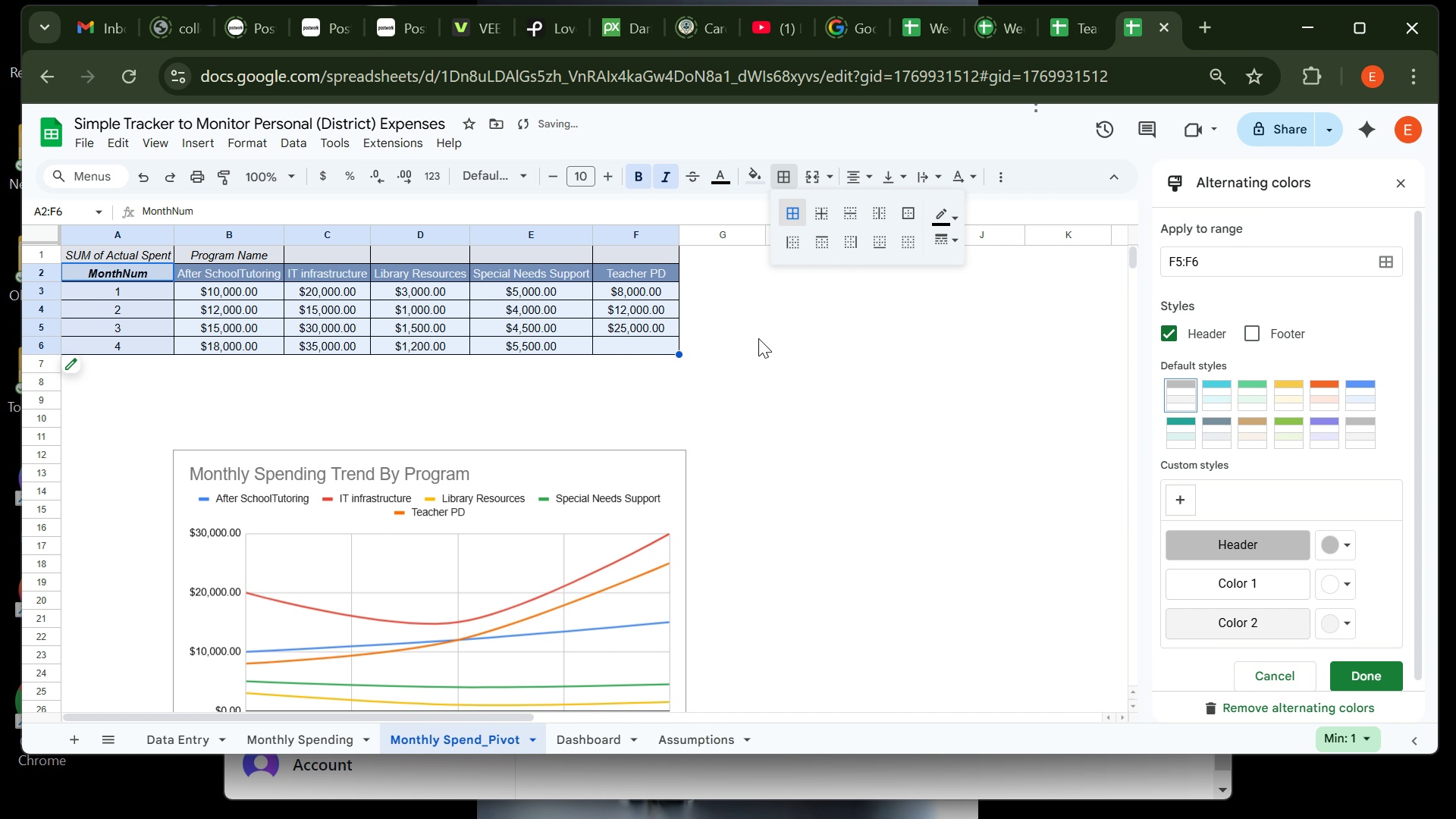 
left_click([758, 339])
 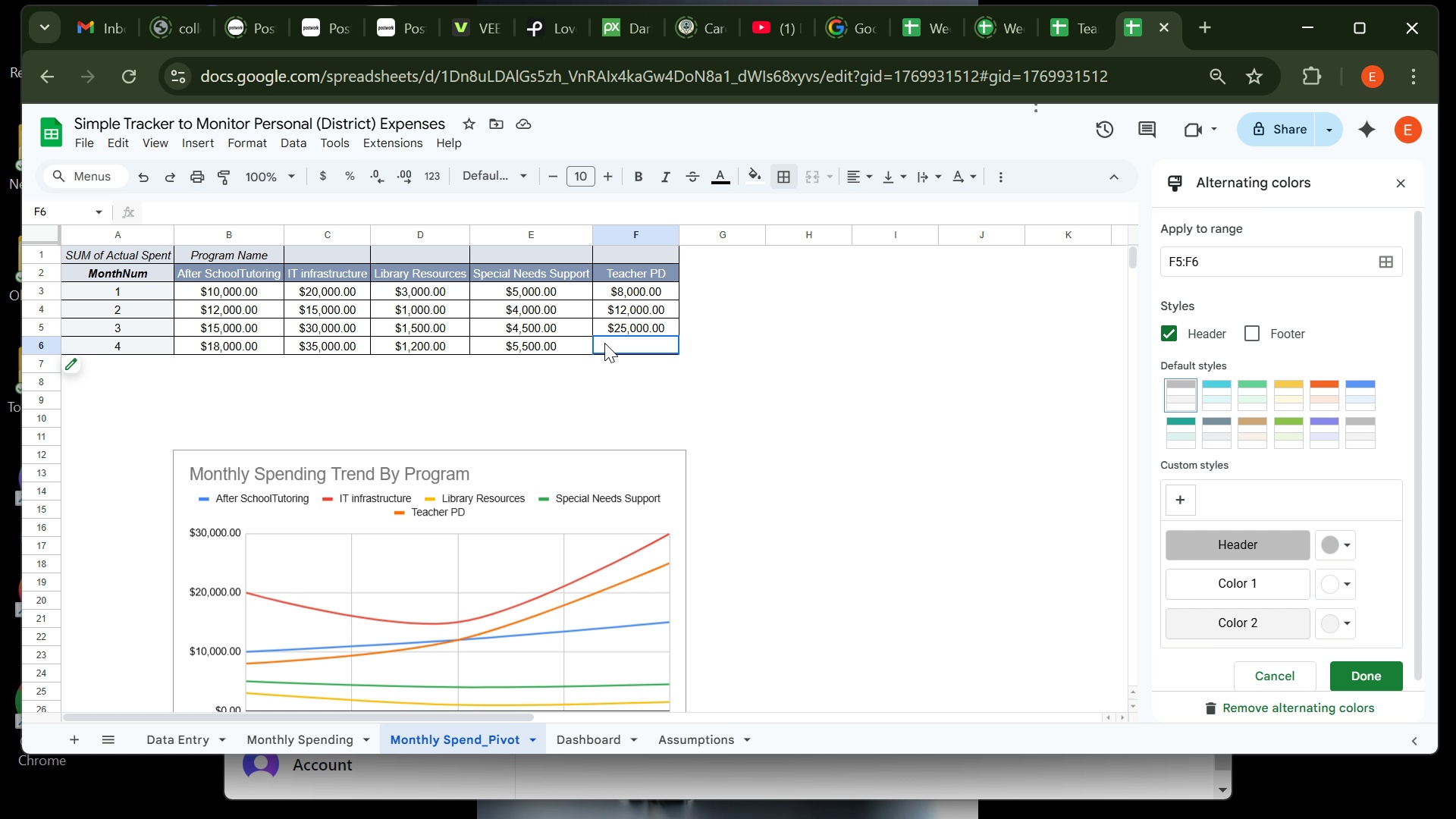 
wait(9.82)
 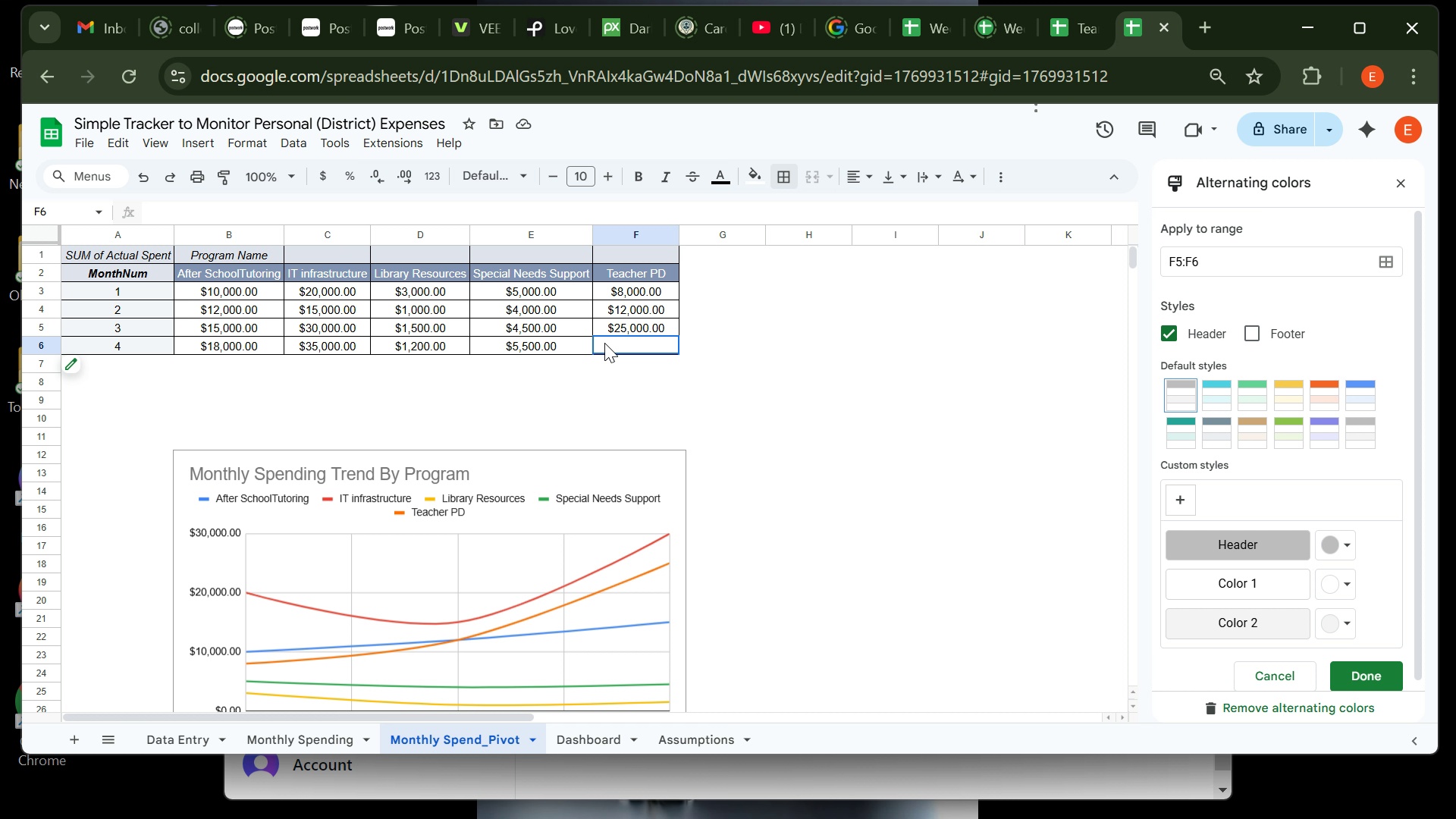 
left_click([604, 343])
 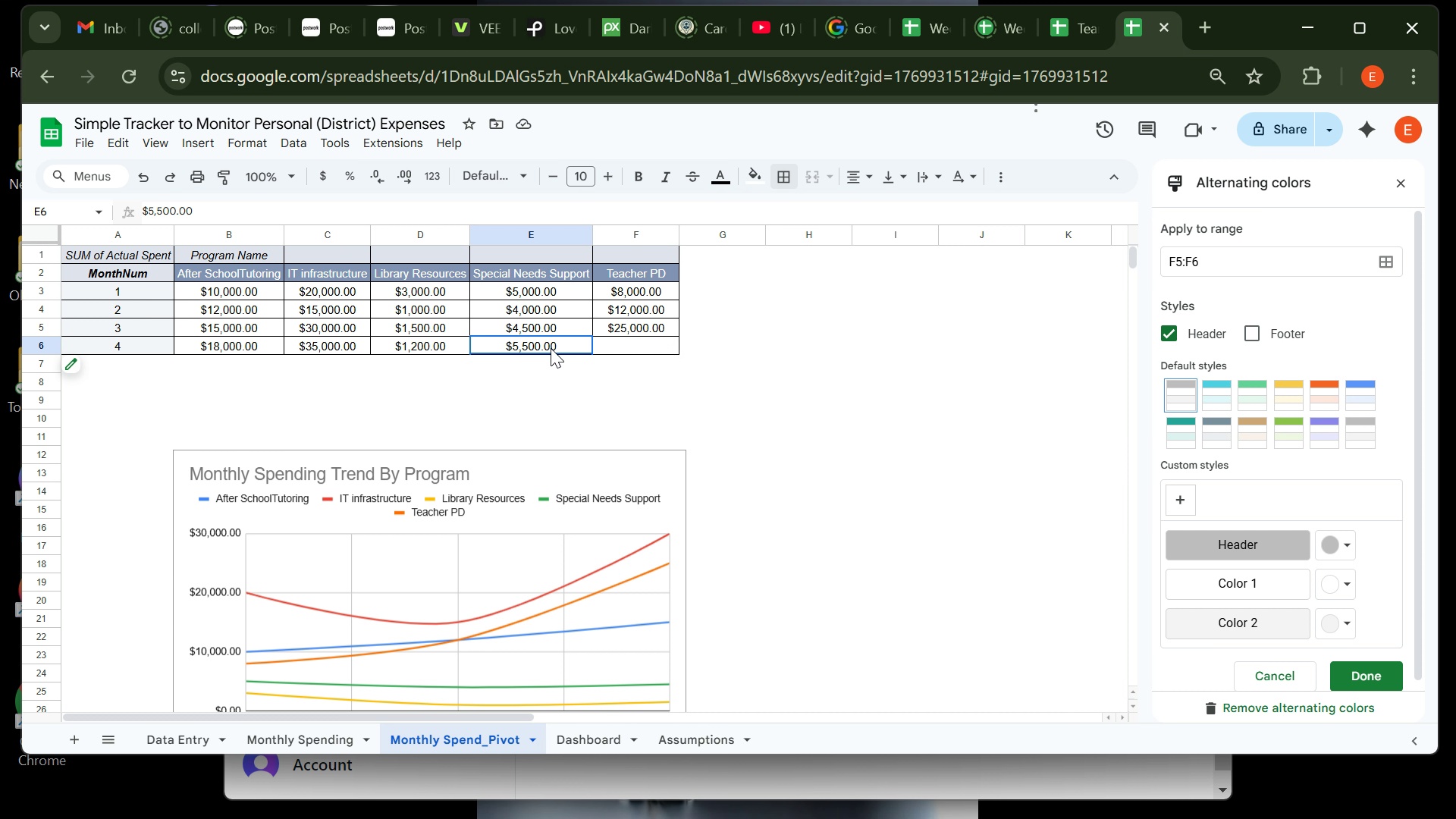 
left_click([551, 348])
 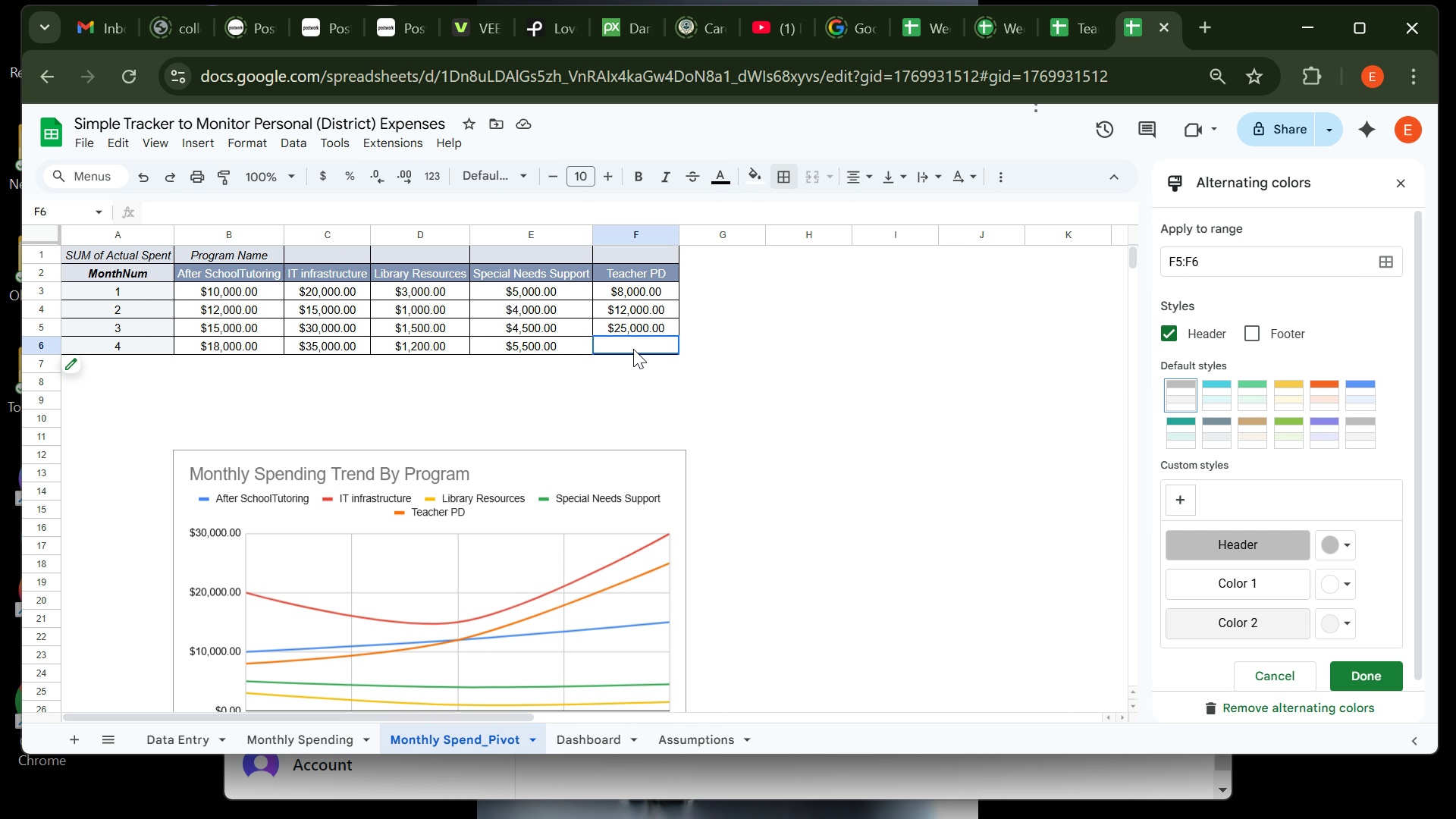 
left_click([633, 349])
 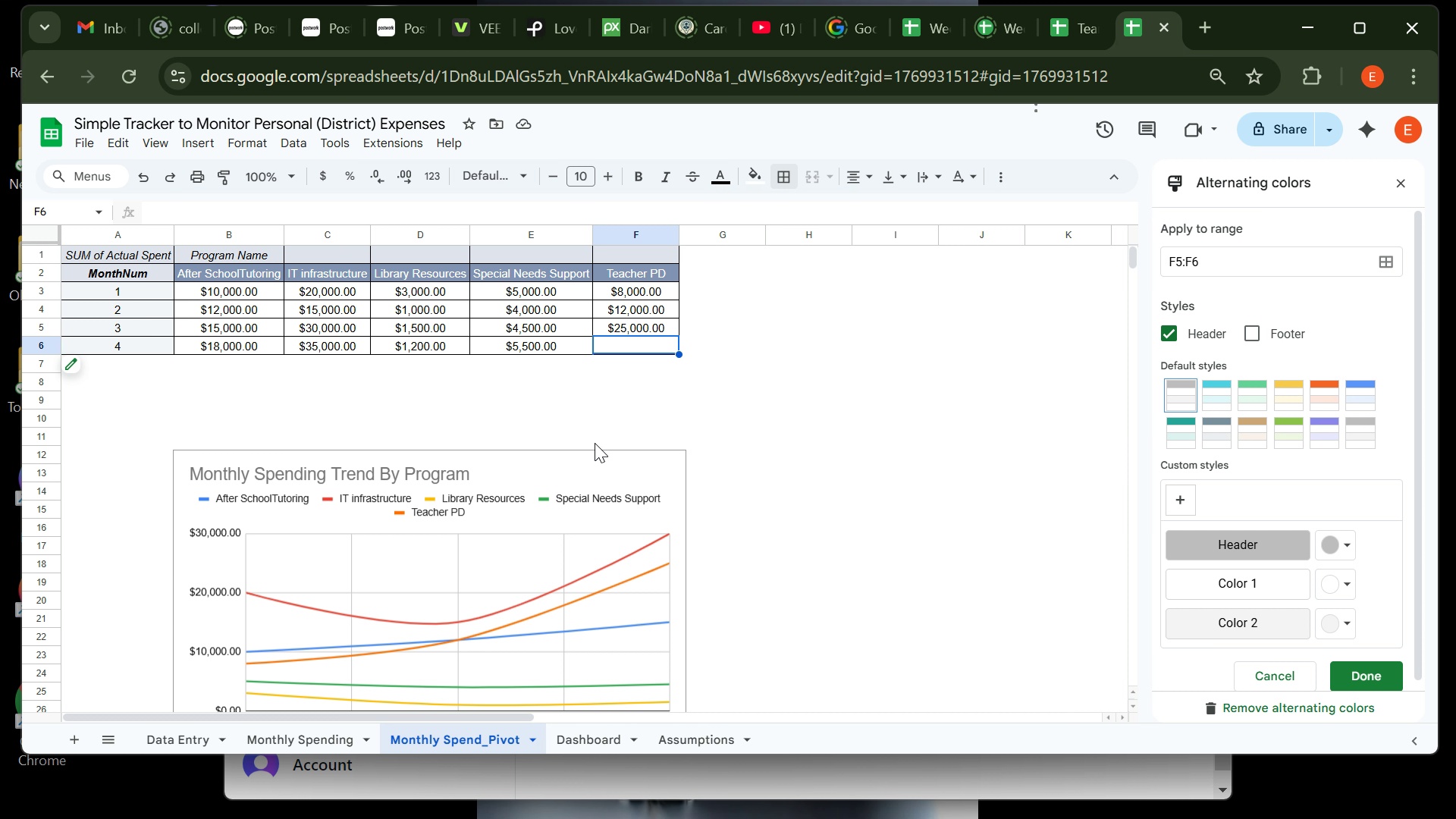 
wait(36.18)
 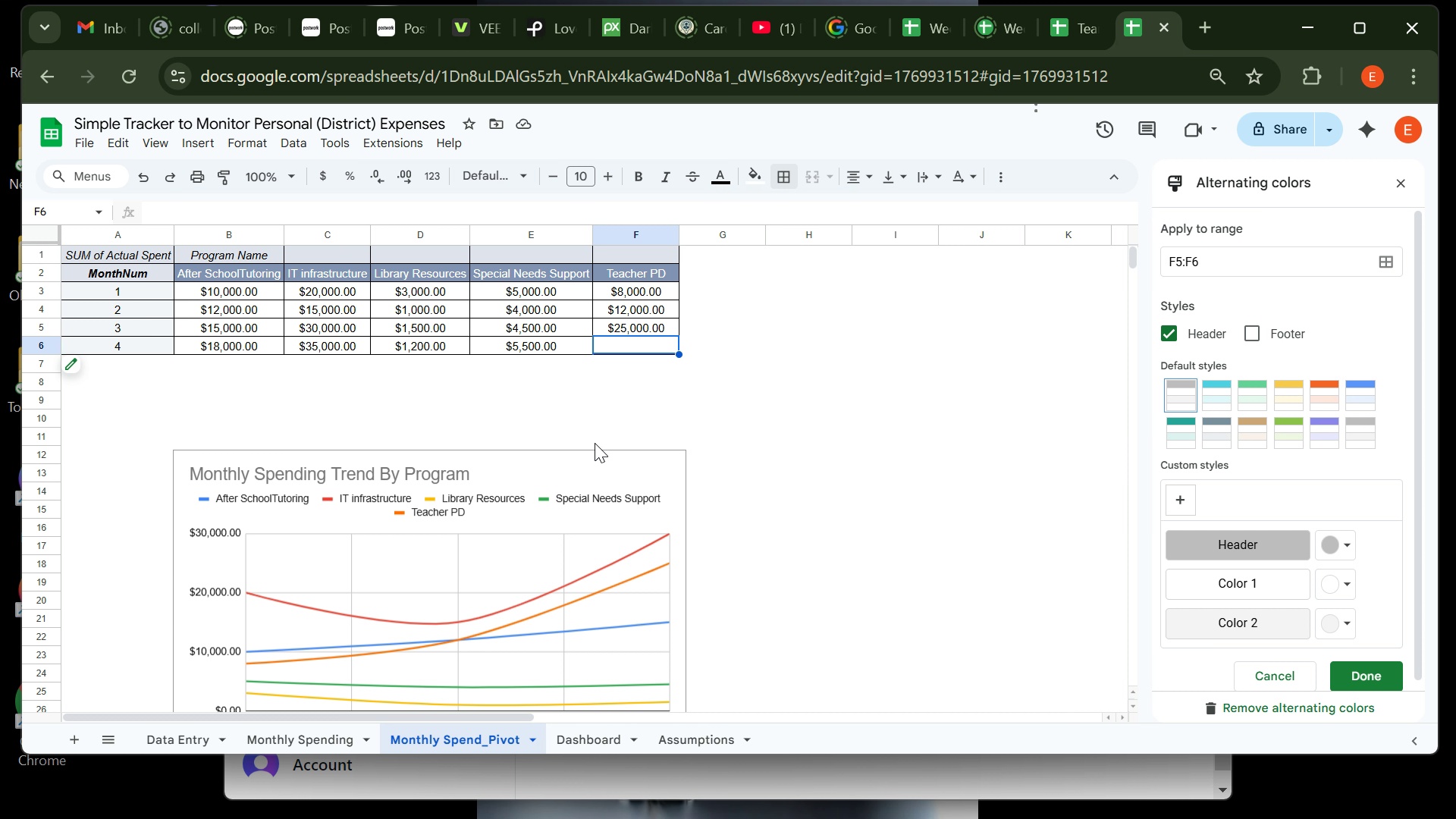 
left_click([629, 350])
 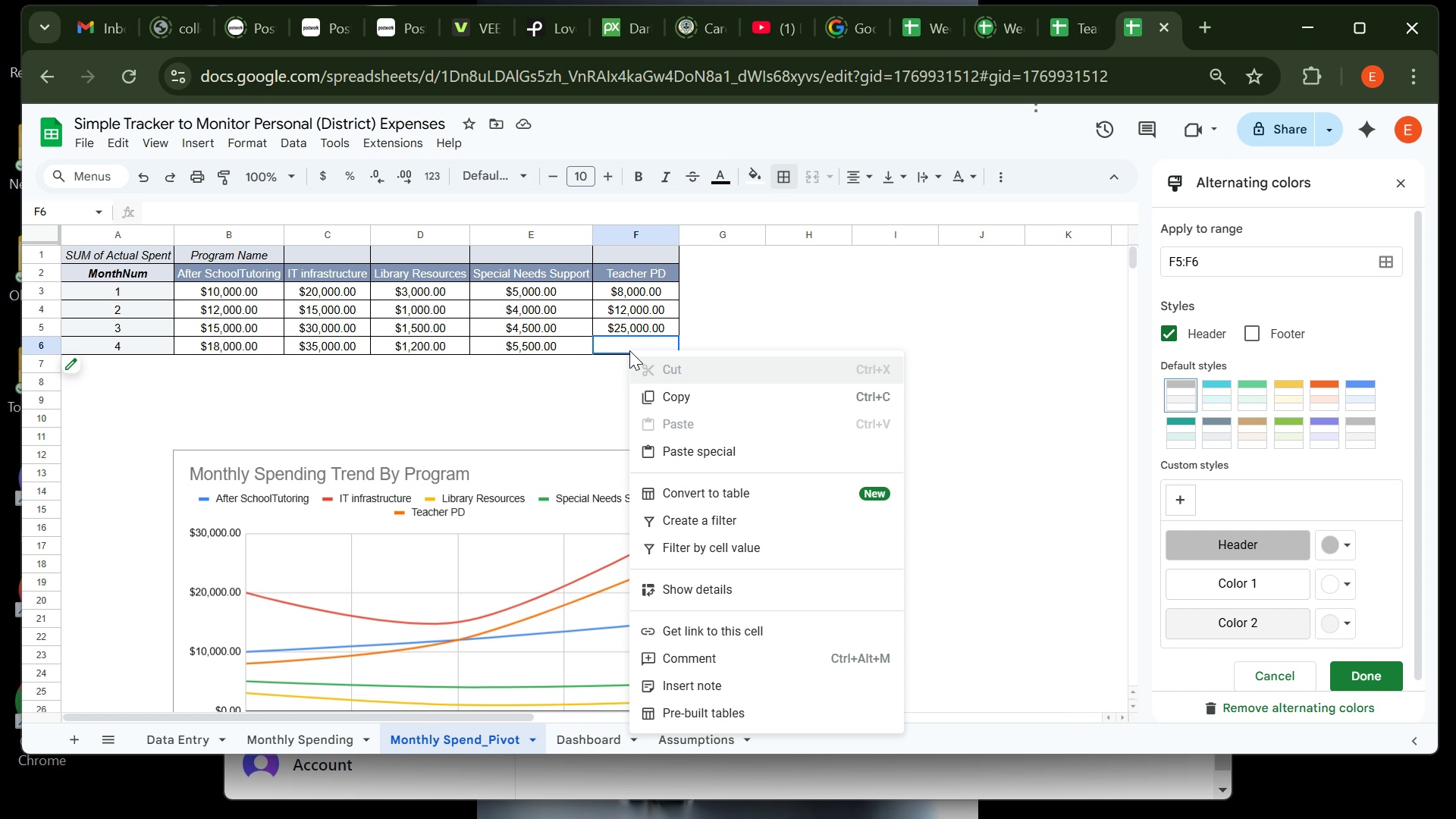 
right_click([629, 350])
 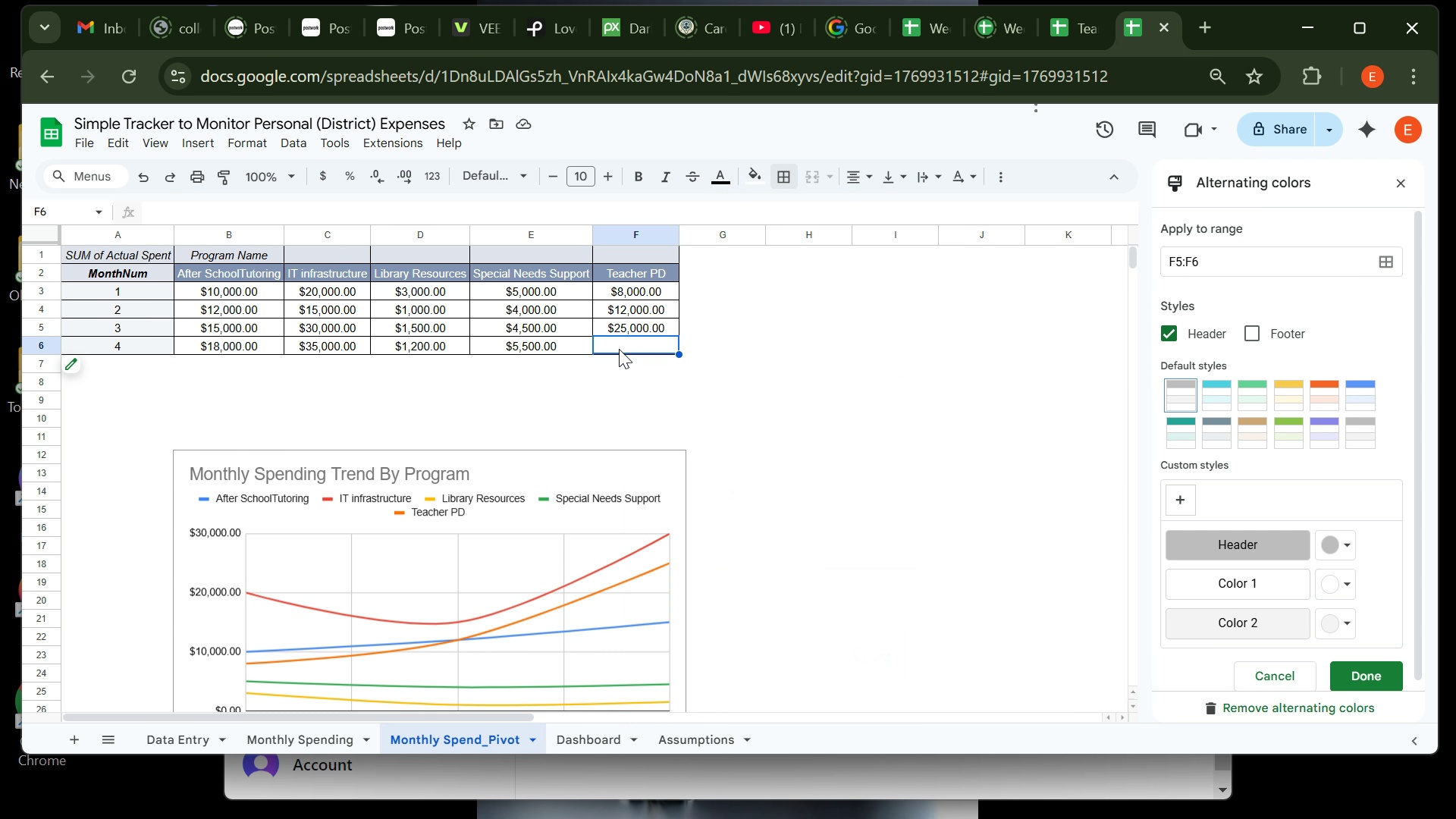 
wait(5.2)
 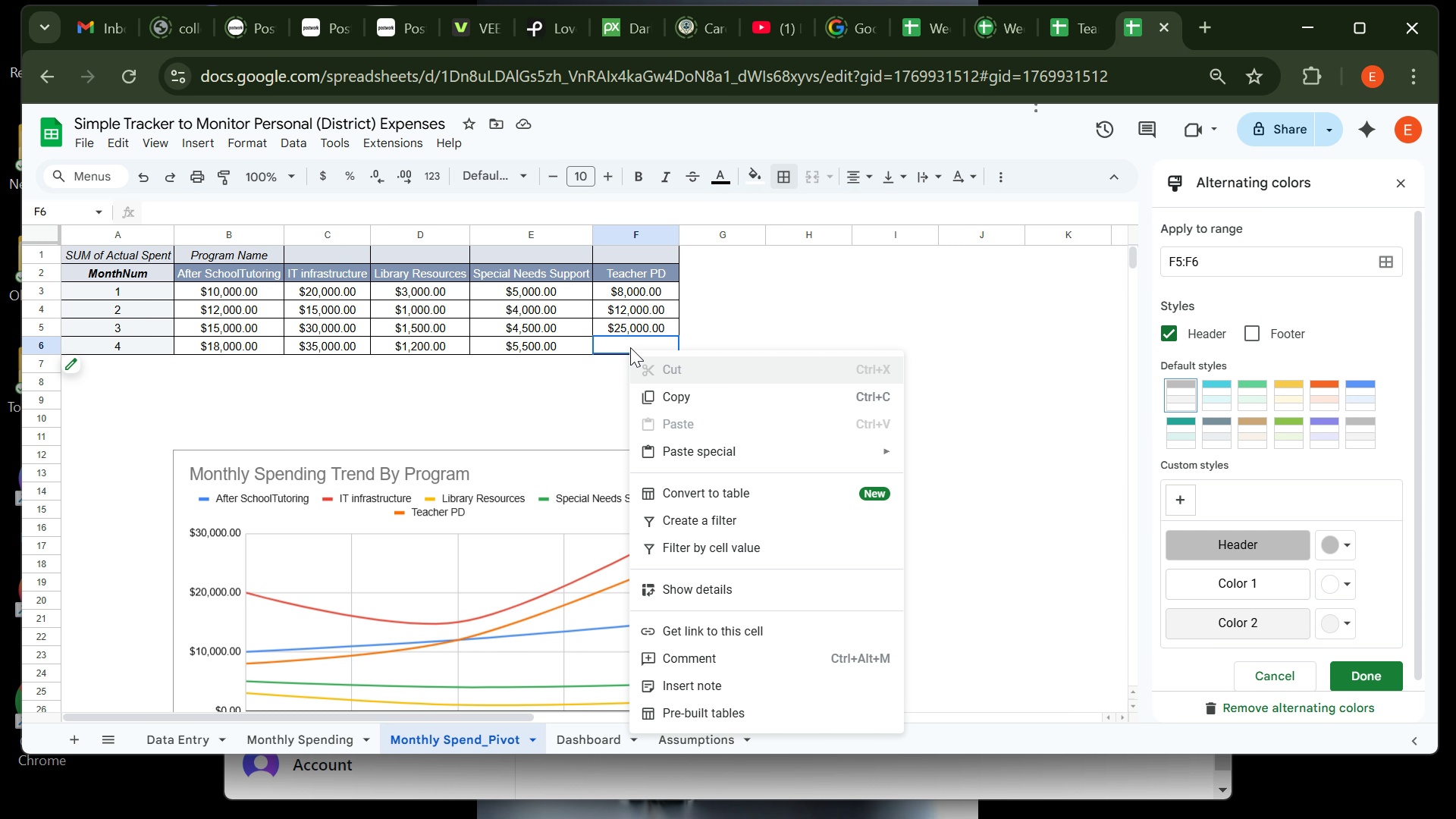 
type(1500)
 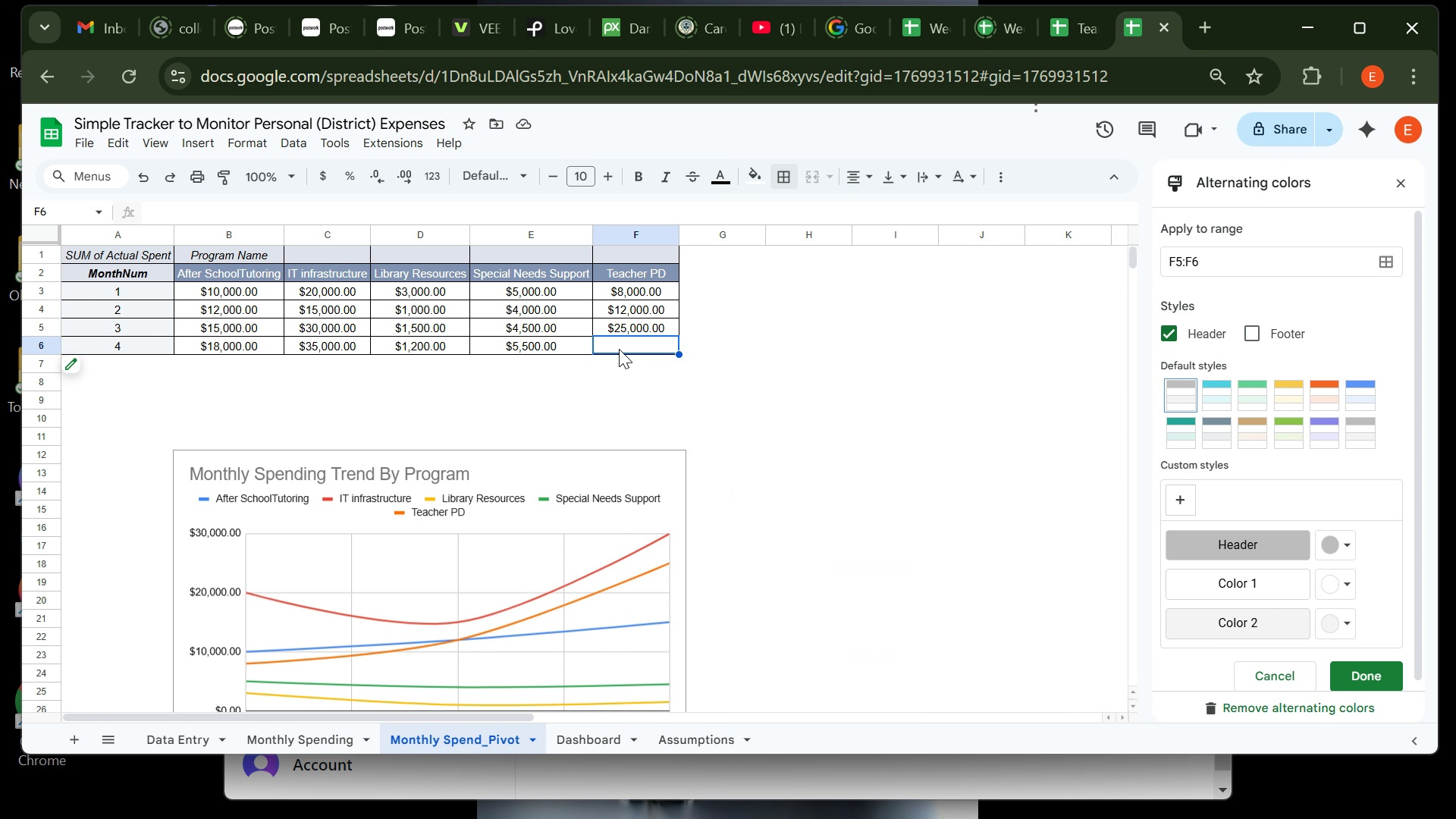 
left_click([619, 349])
 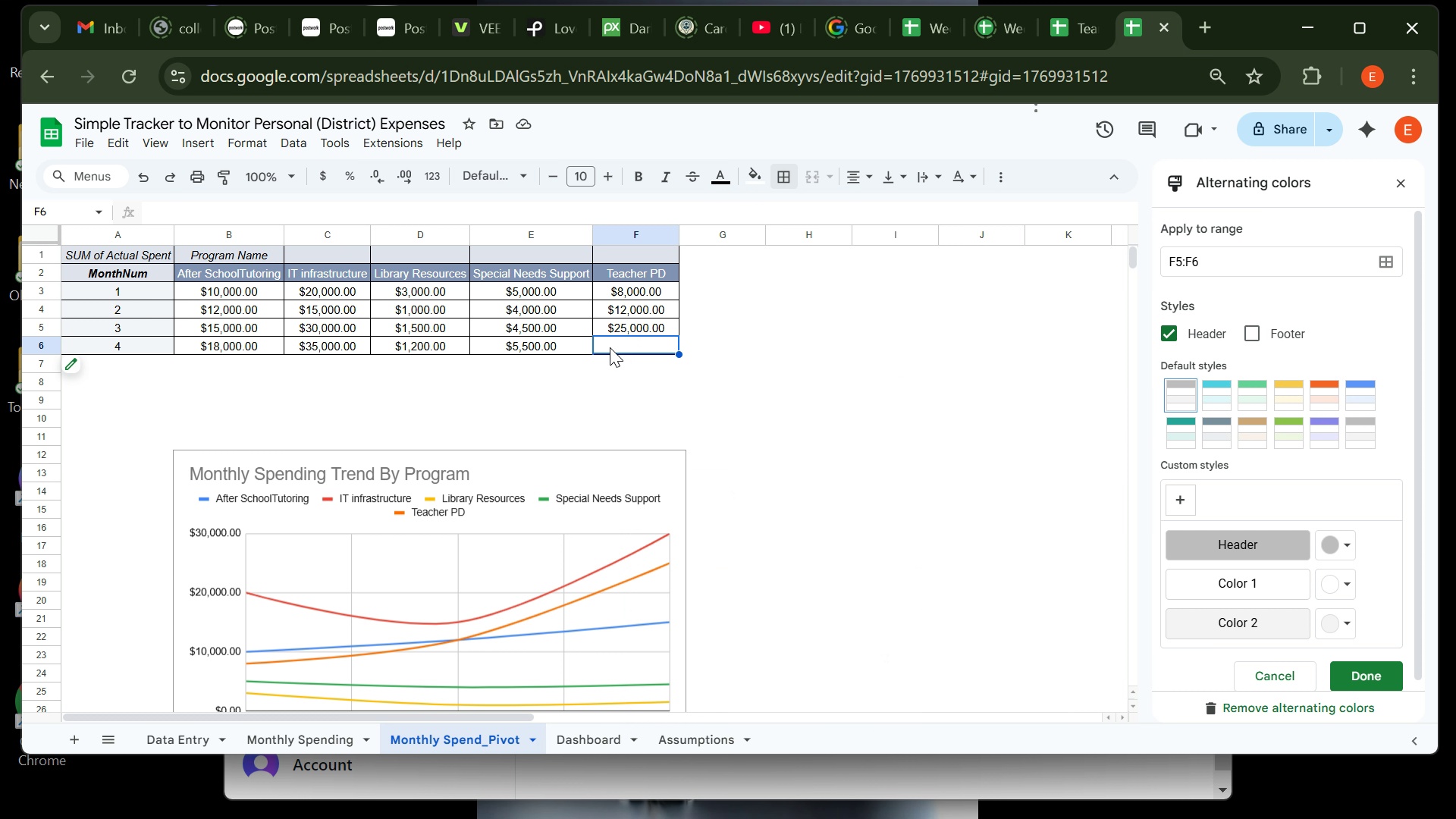 
type(15)
 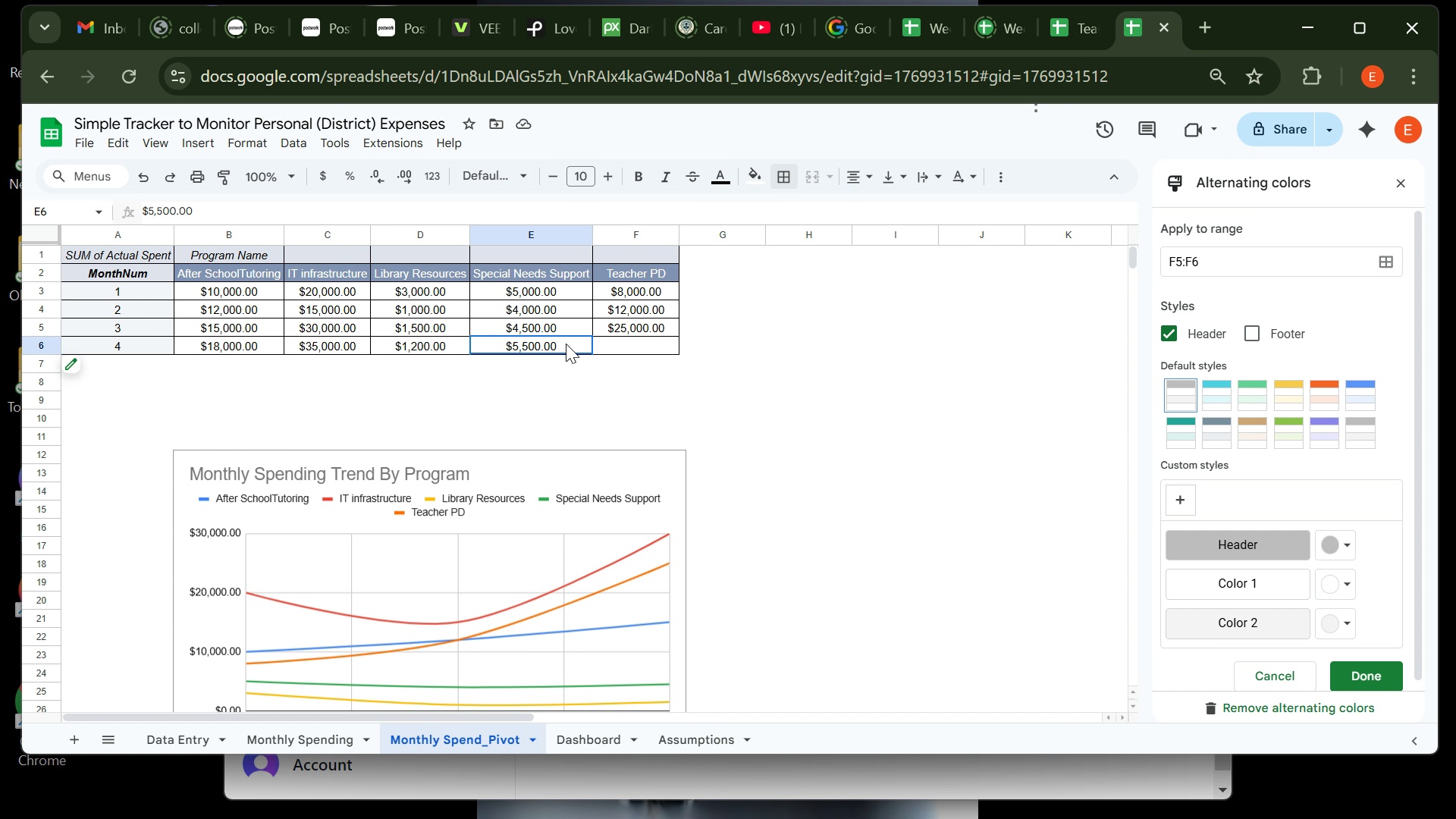 
left_click([566, 344])
 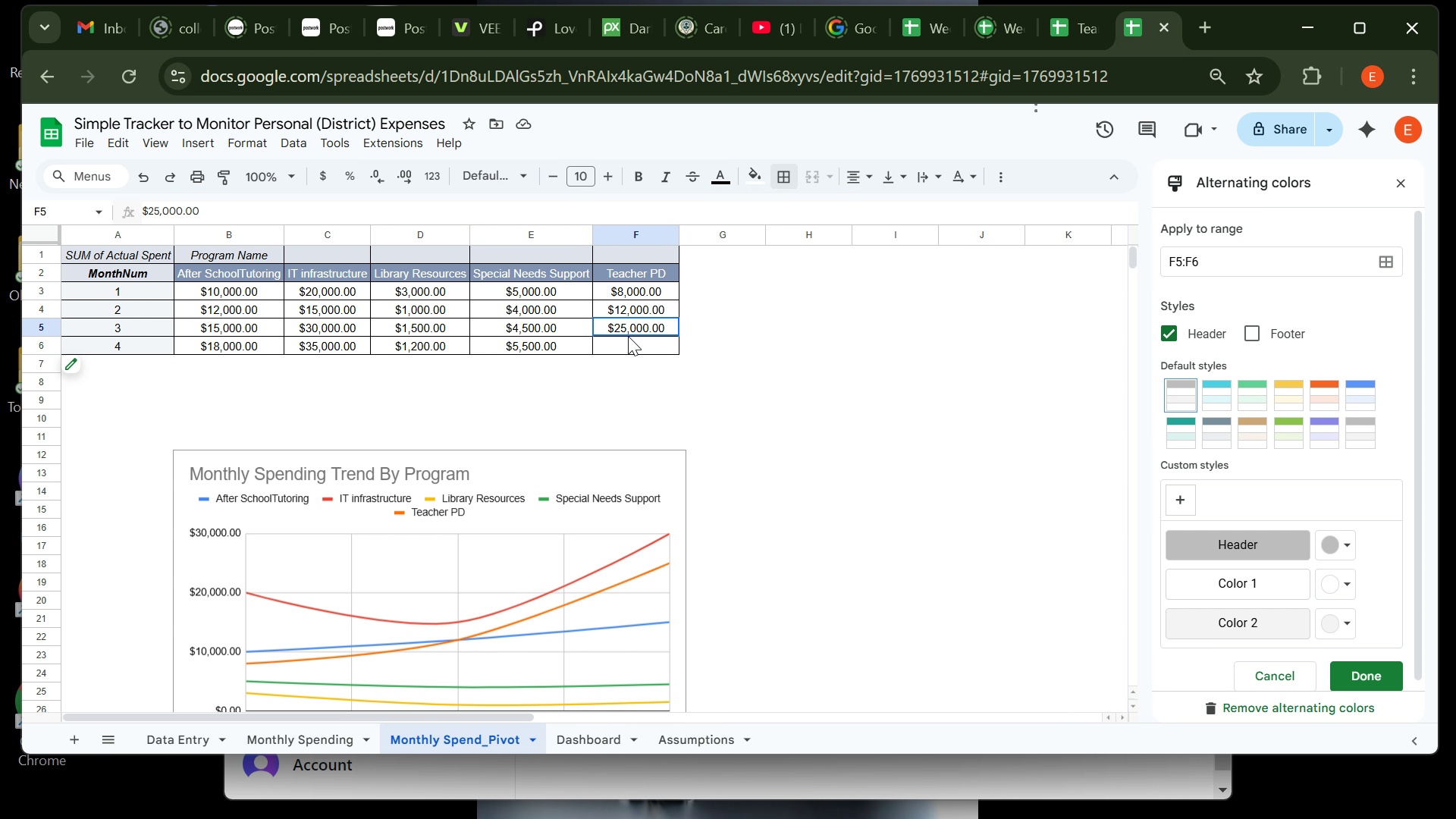 
left_click([628, 336])
 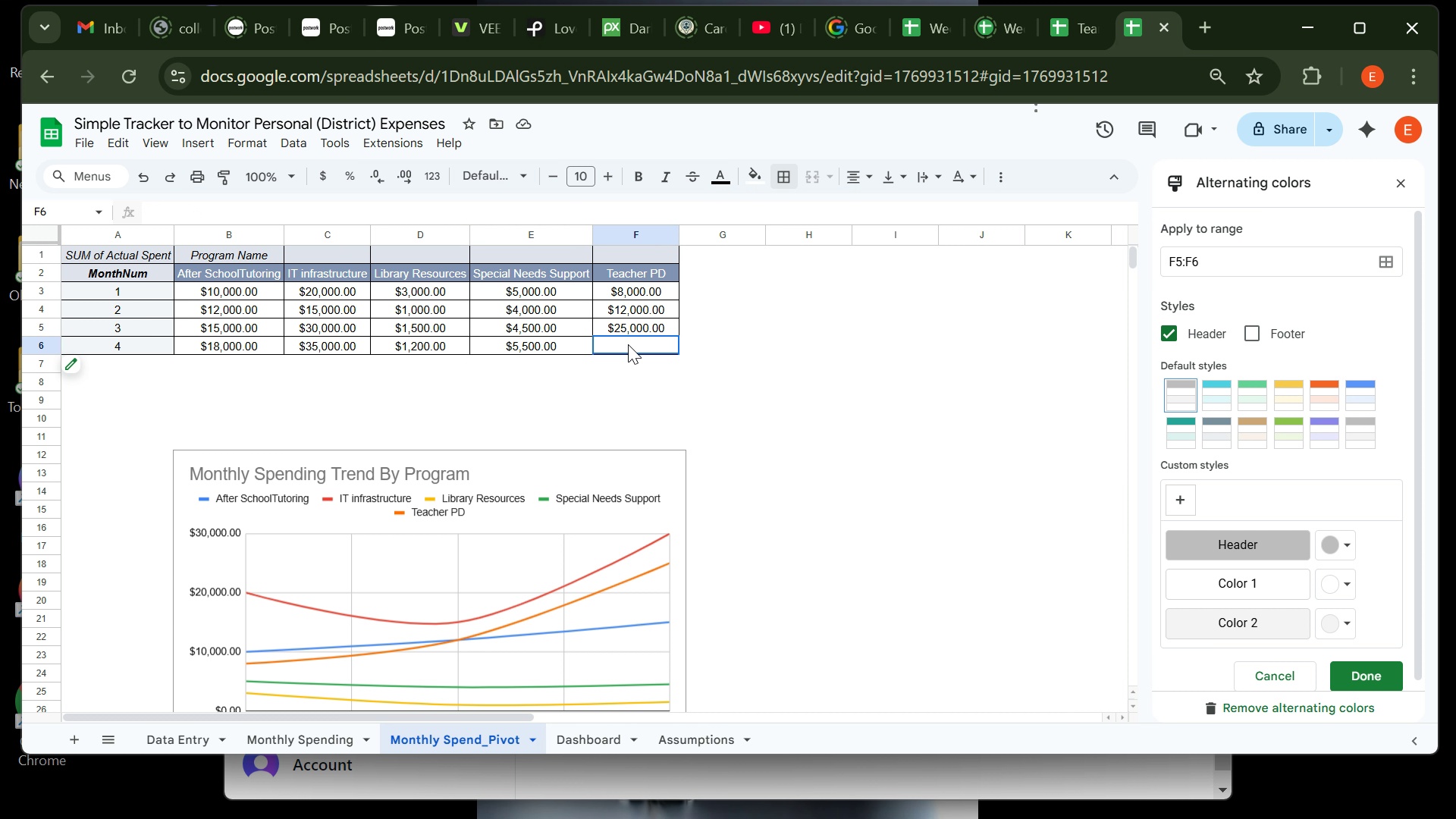 
left_click([628, 344])
 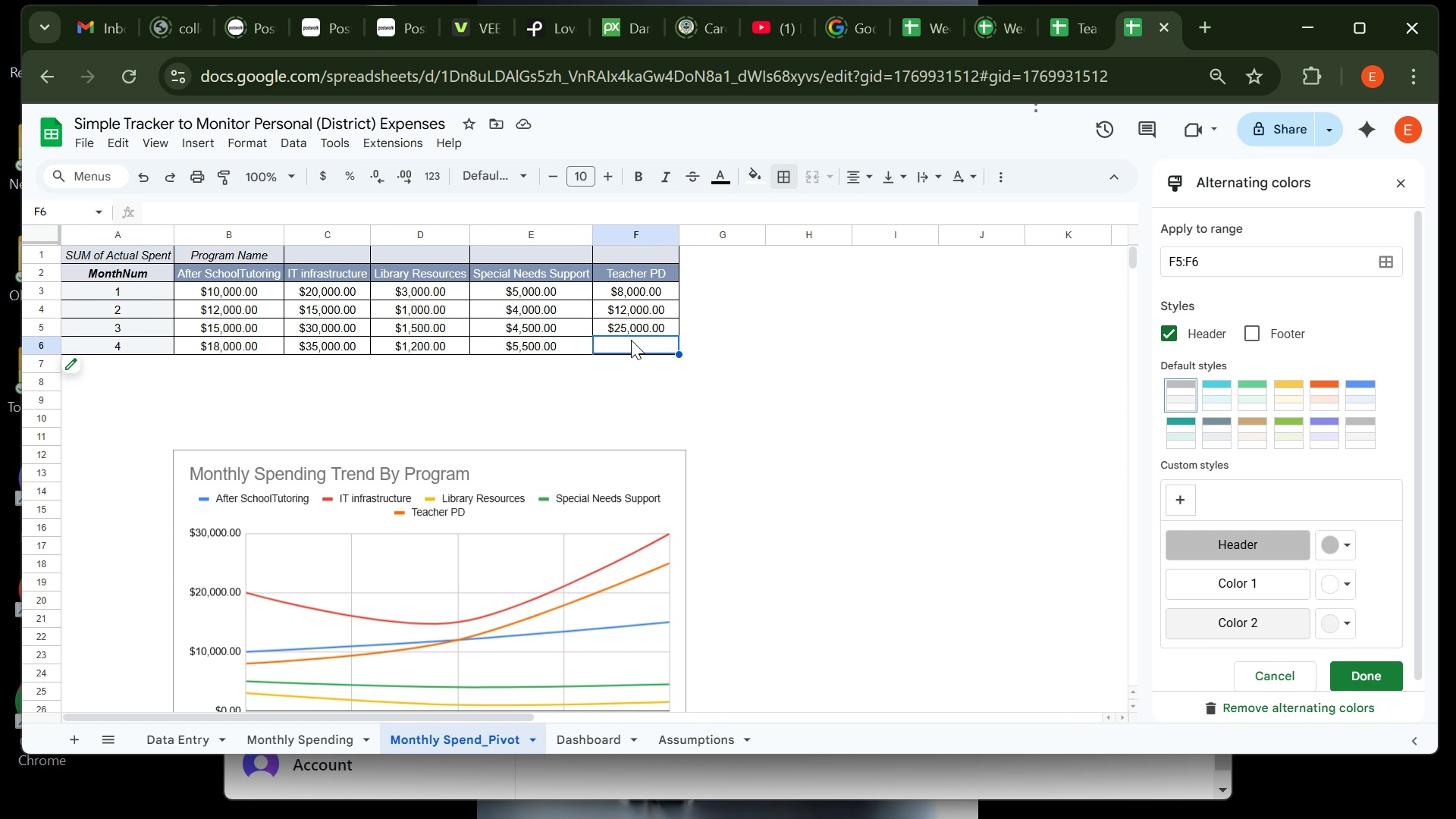 
type(15)
 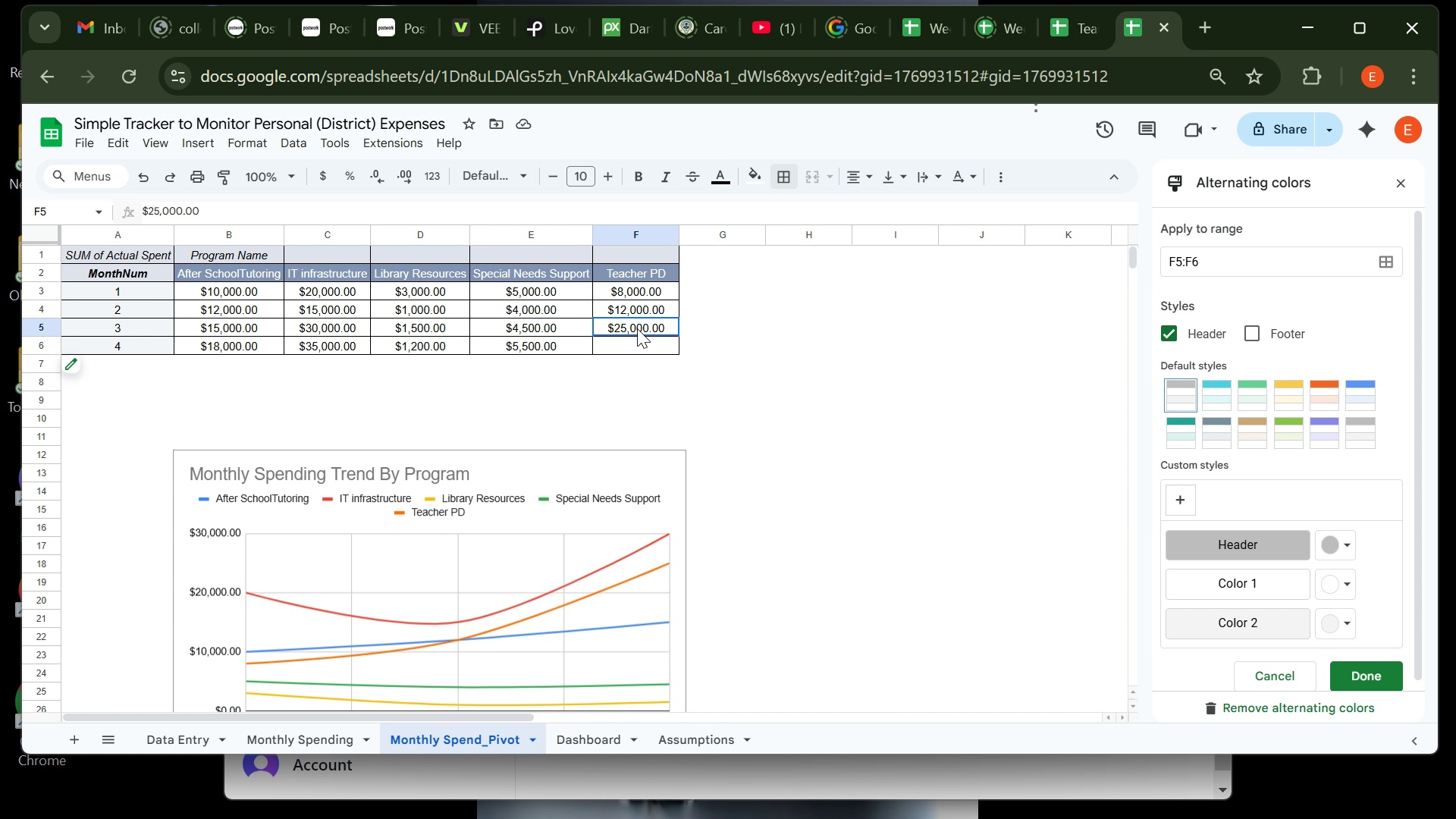 
left_click([637, 328])
 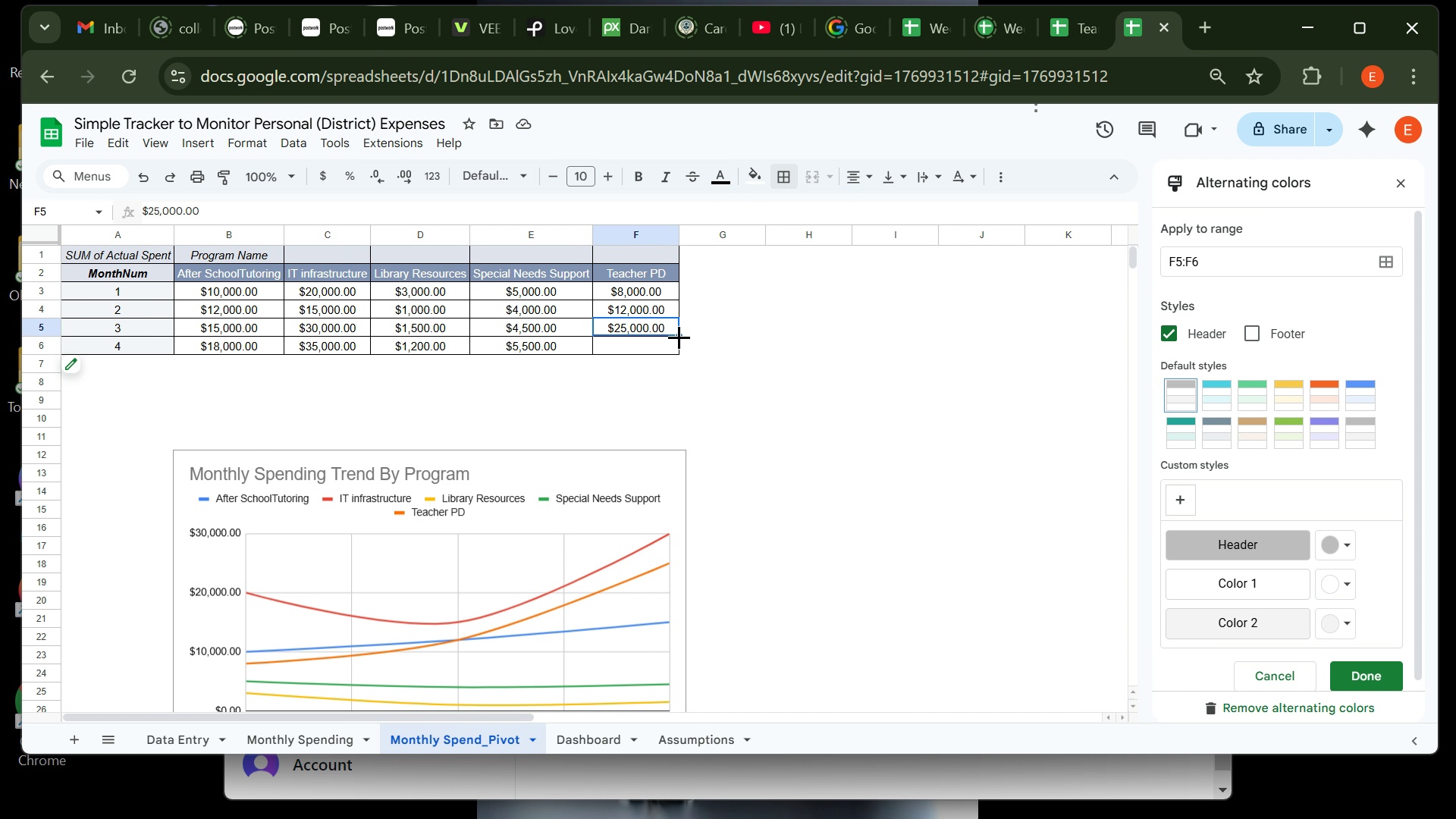 
wait(8.49)
 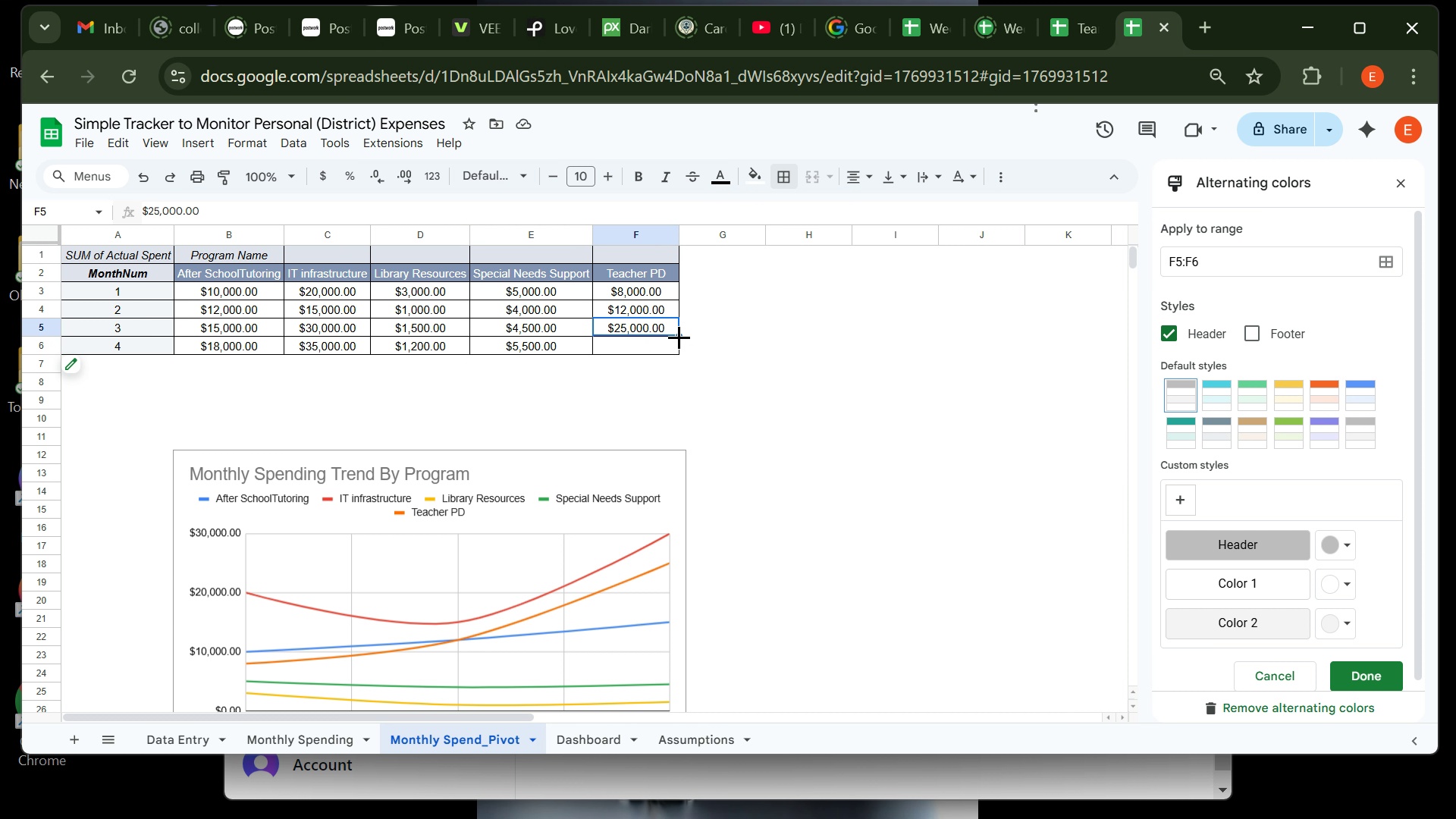 
left_click([676, 351])
 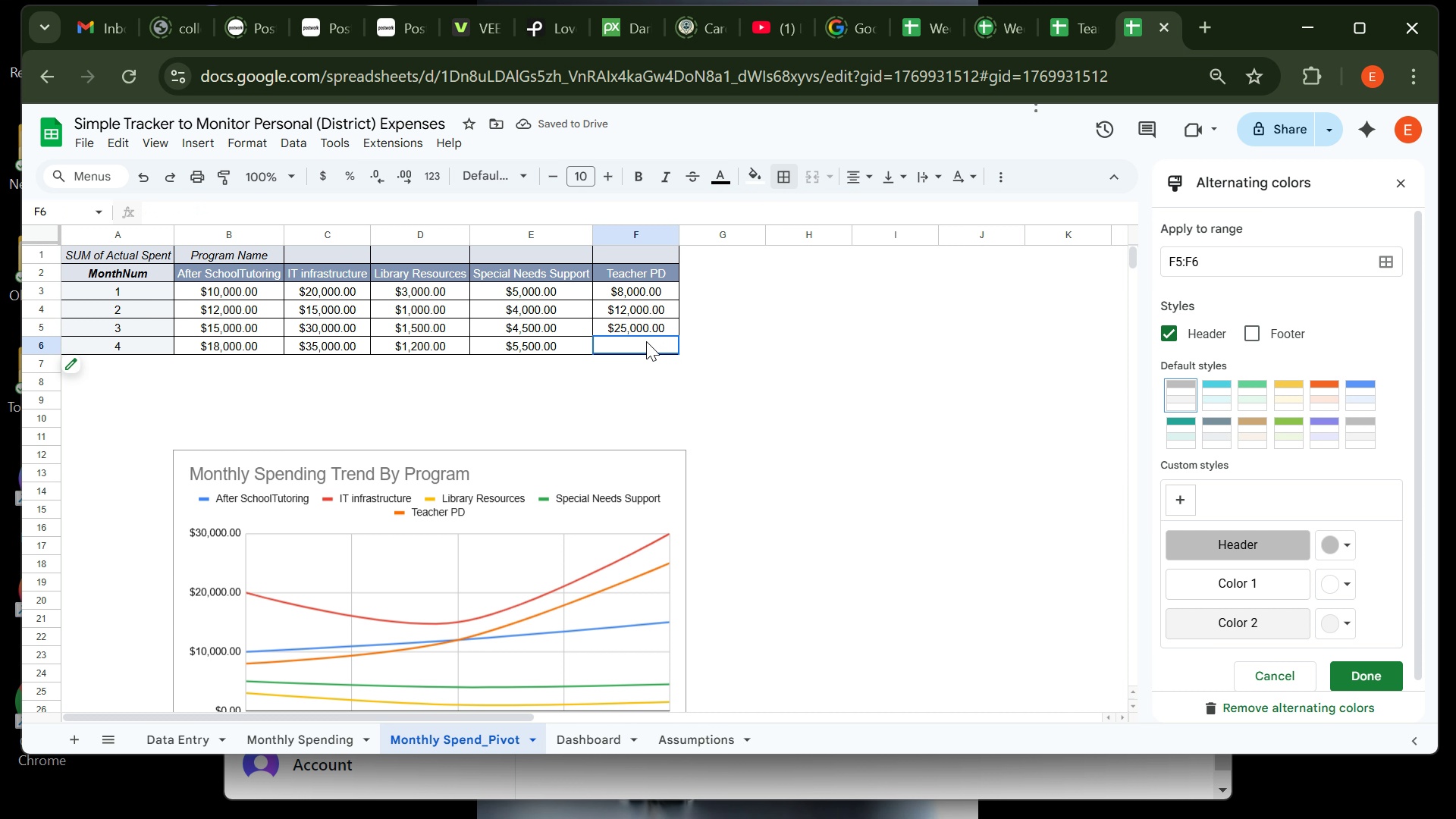 
left_click([646, 341])
 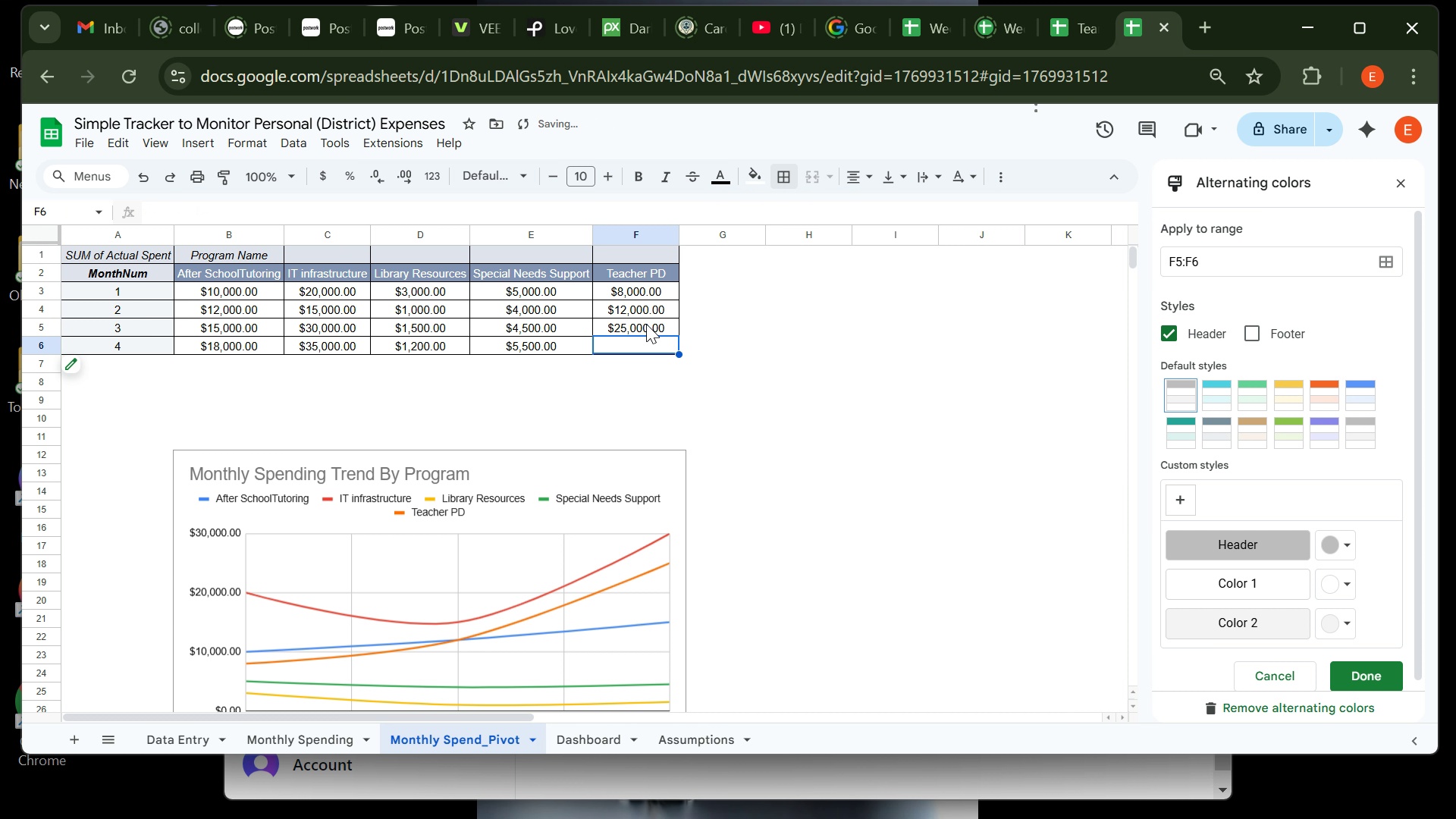 
key(Backspace)
type(15)
 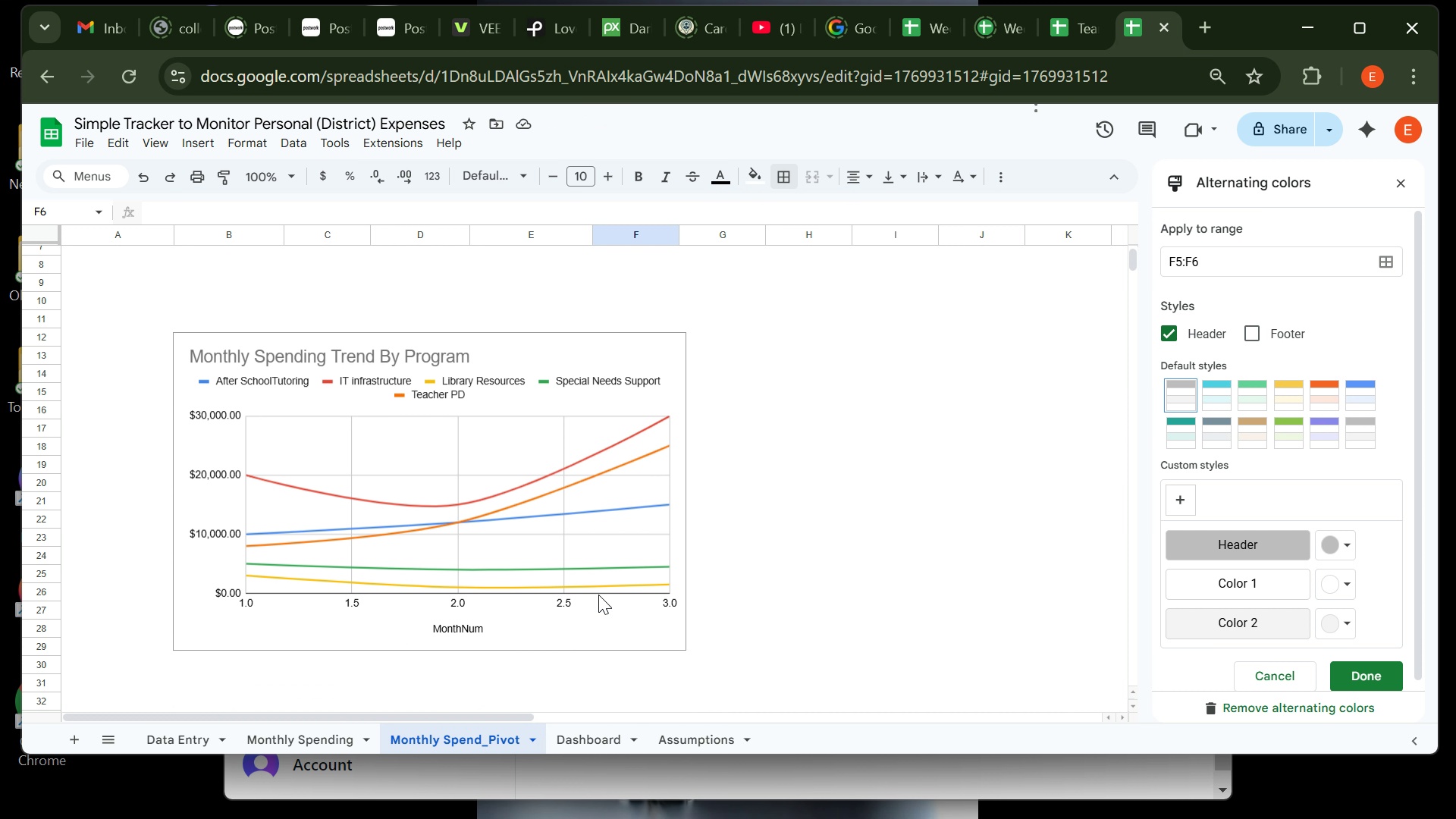 
wait(6.41)
 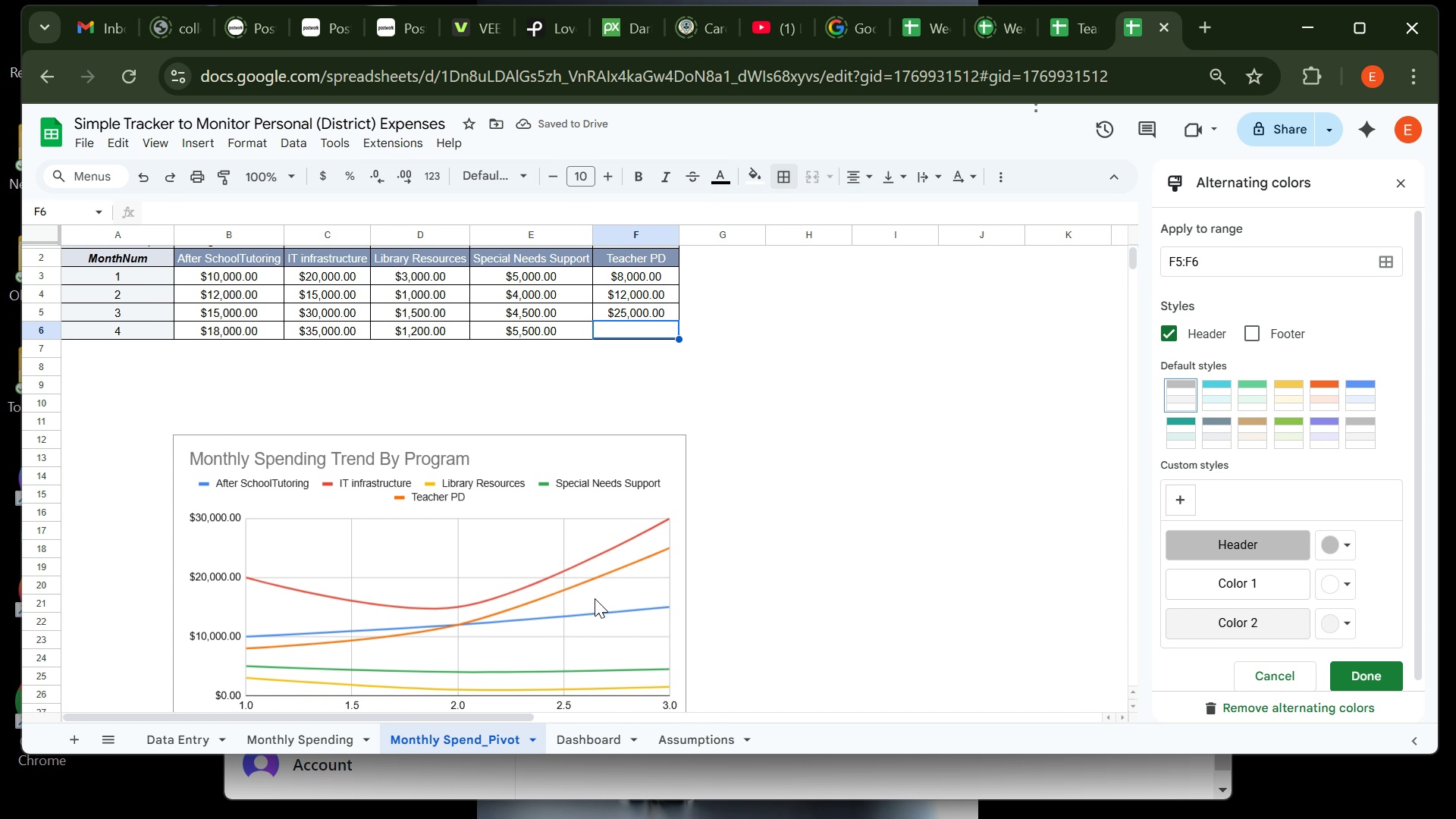 
left_click([665, 348])
 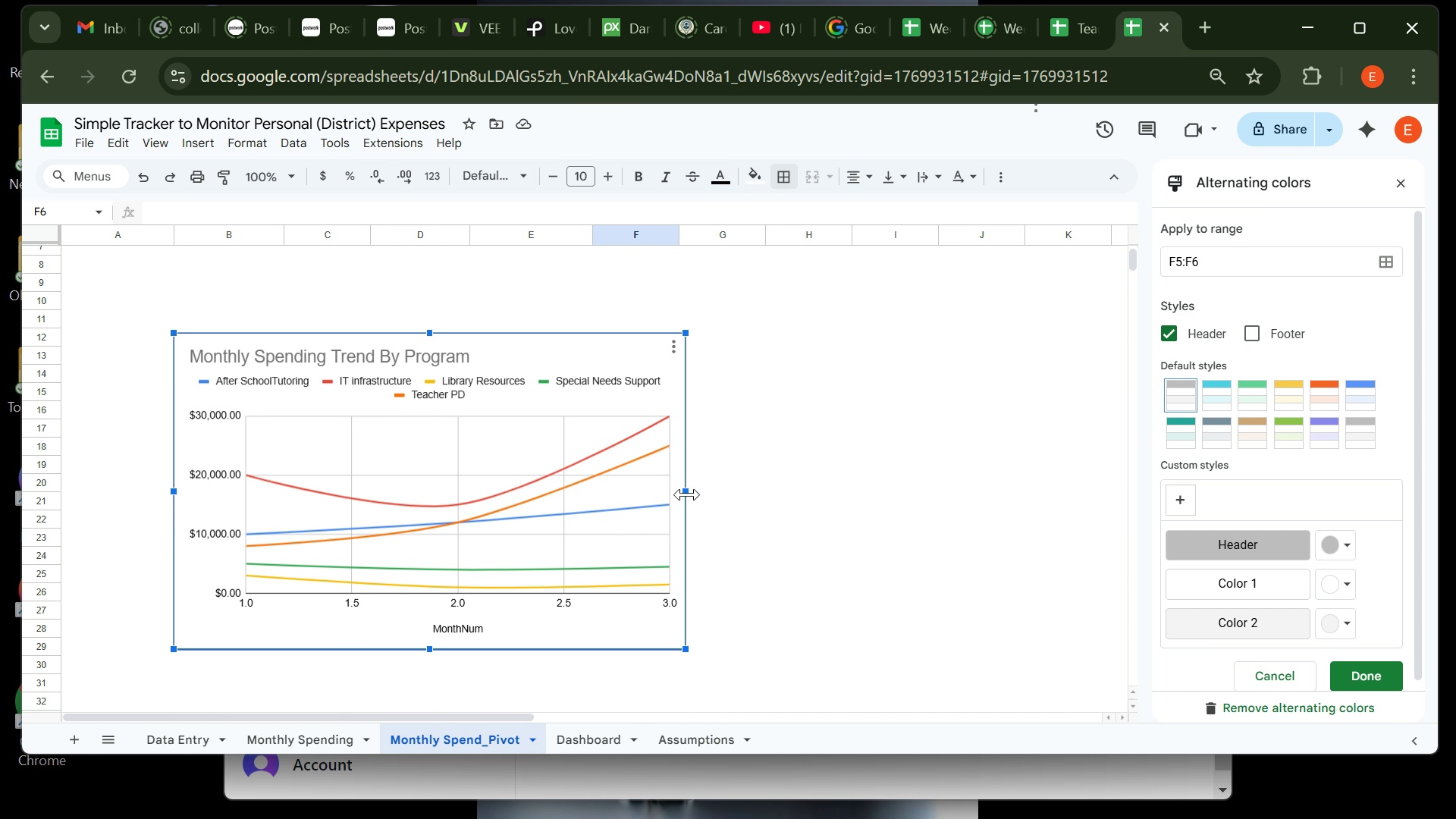 
wait(9.04)
 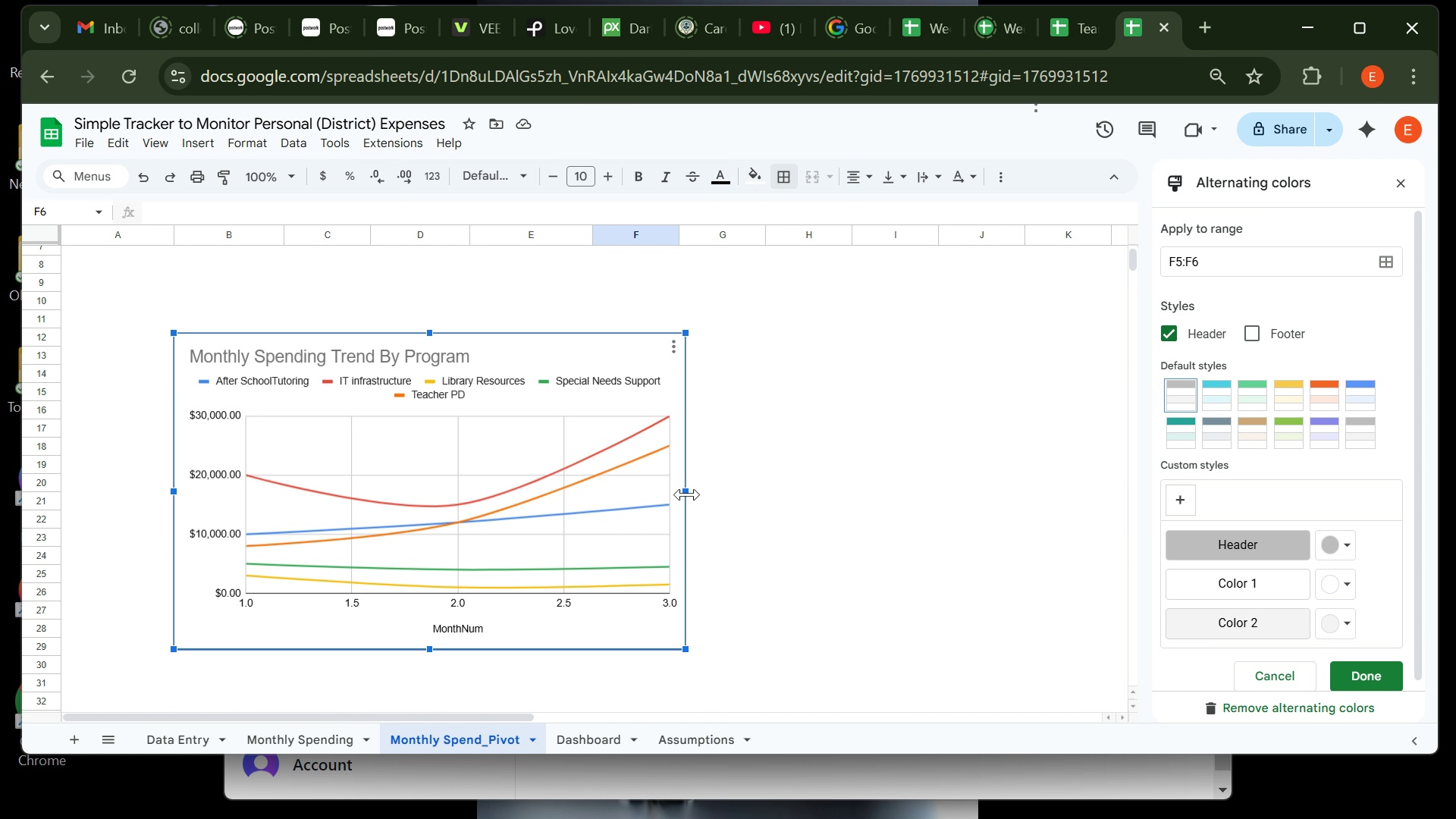 
left_click([674, 340])
 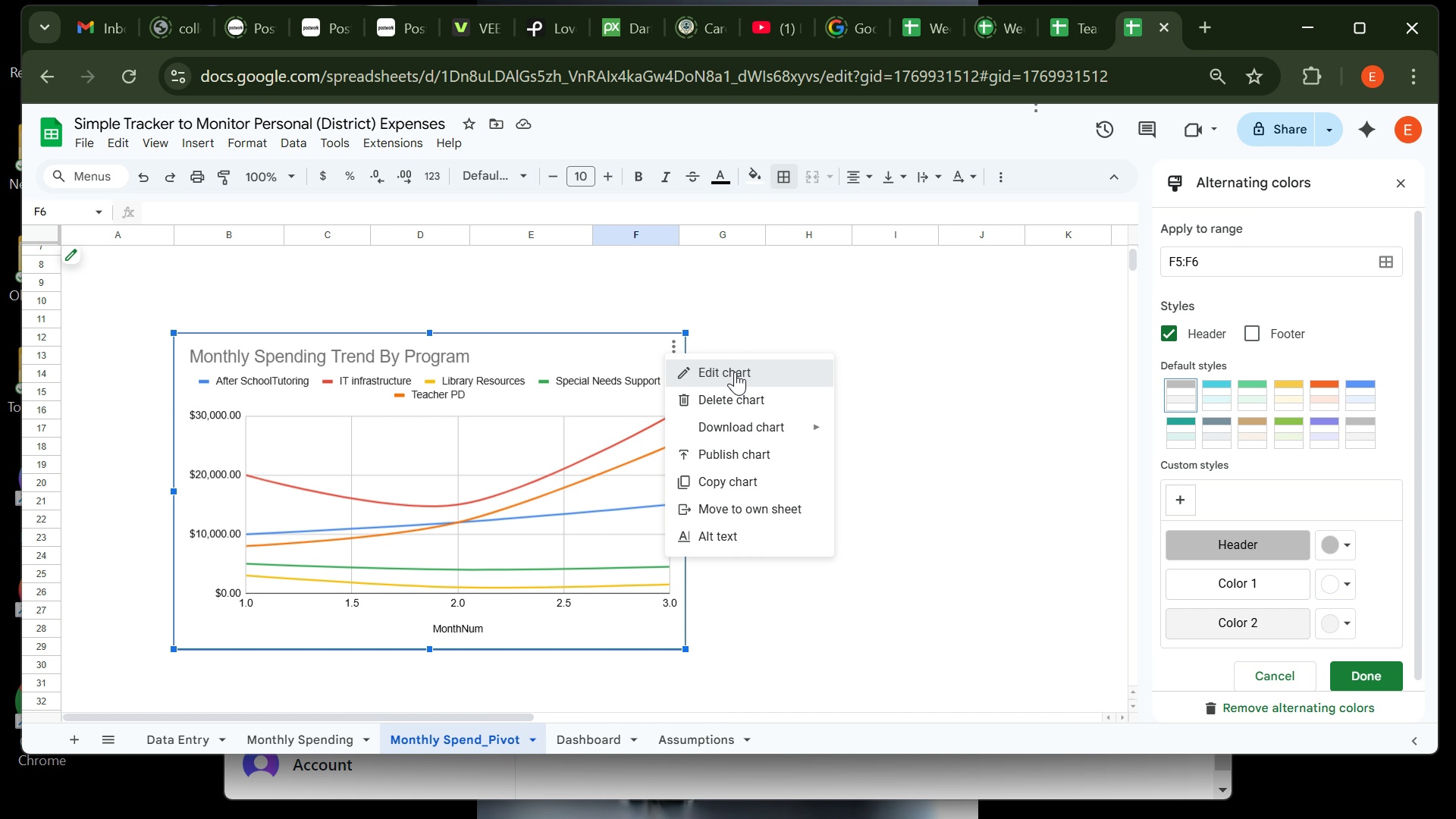 
left_click([735, 372])
 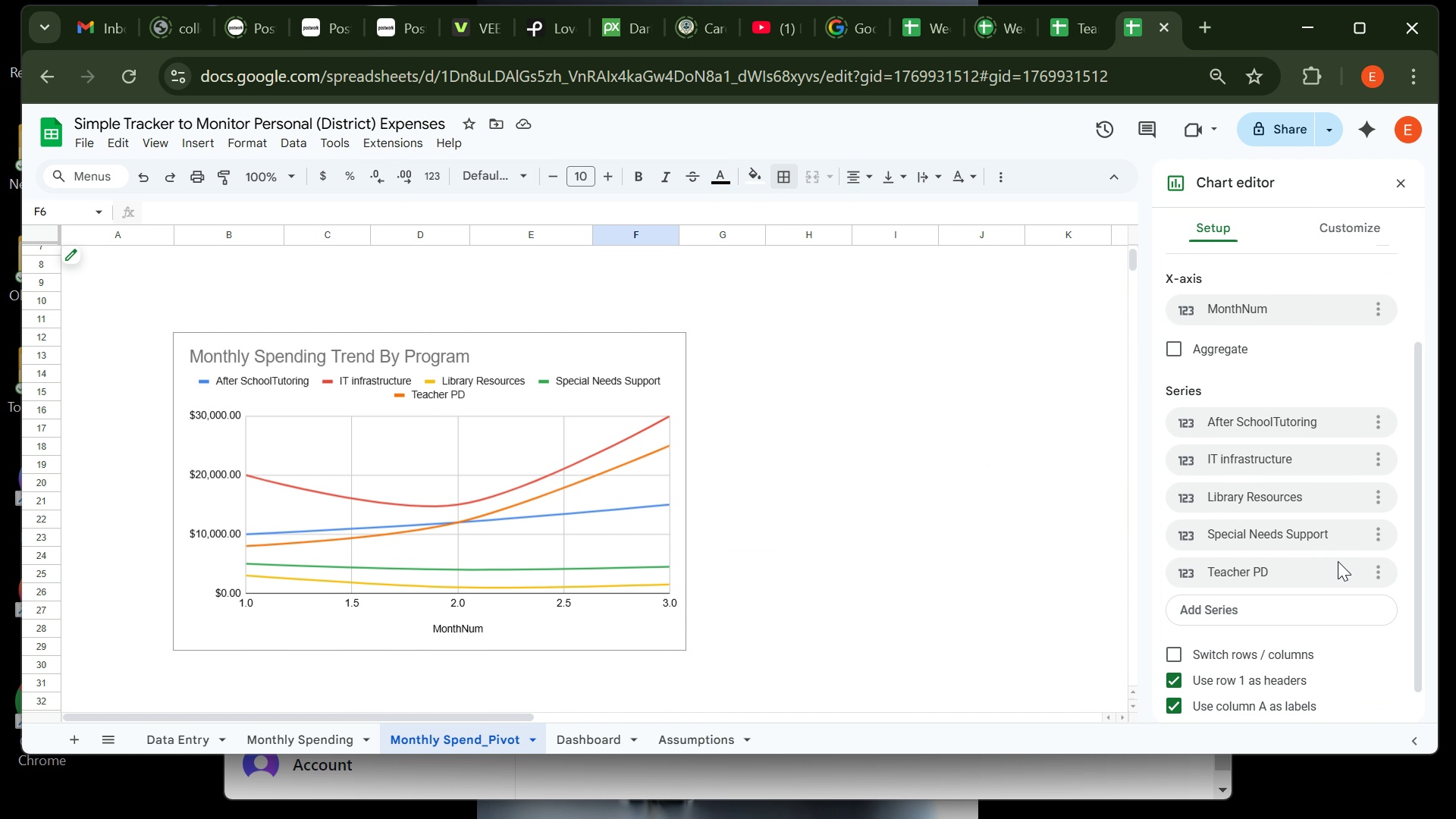 
wait(6.7)
 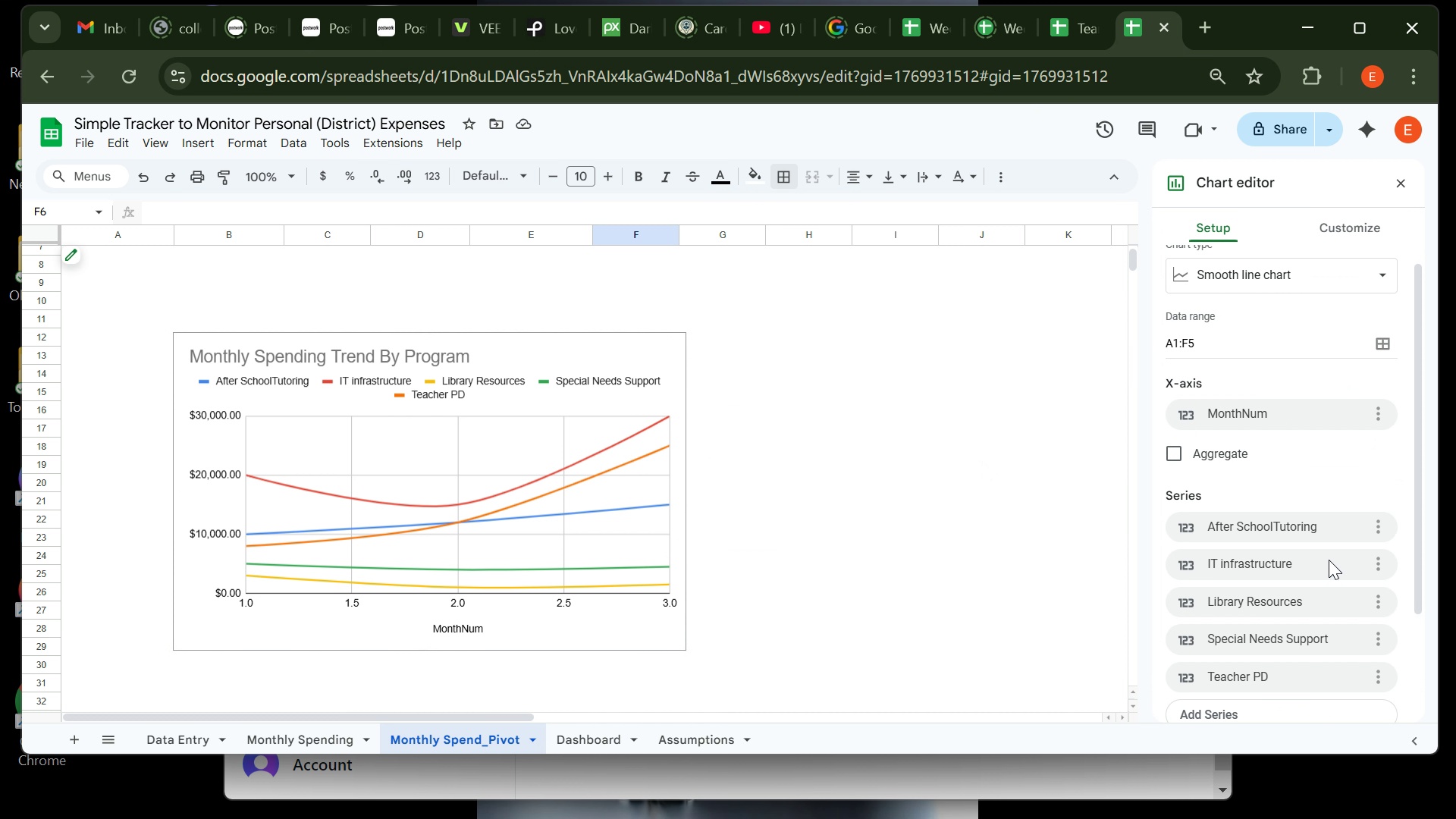 
left_click([1381, 576])
 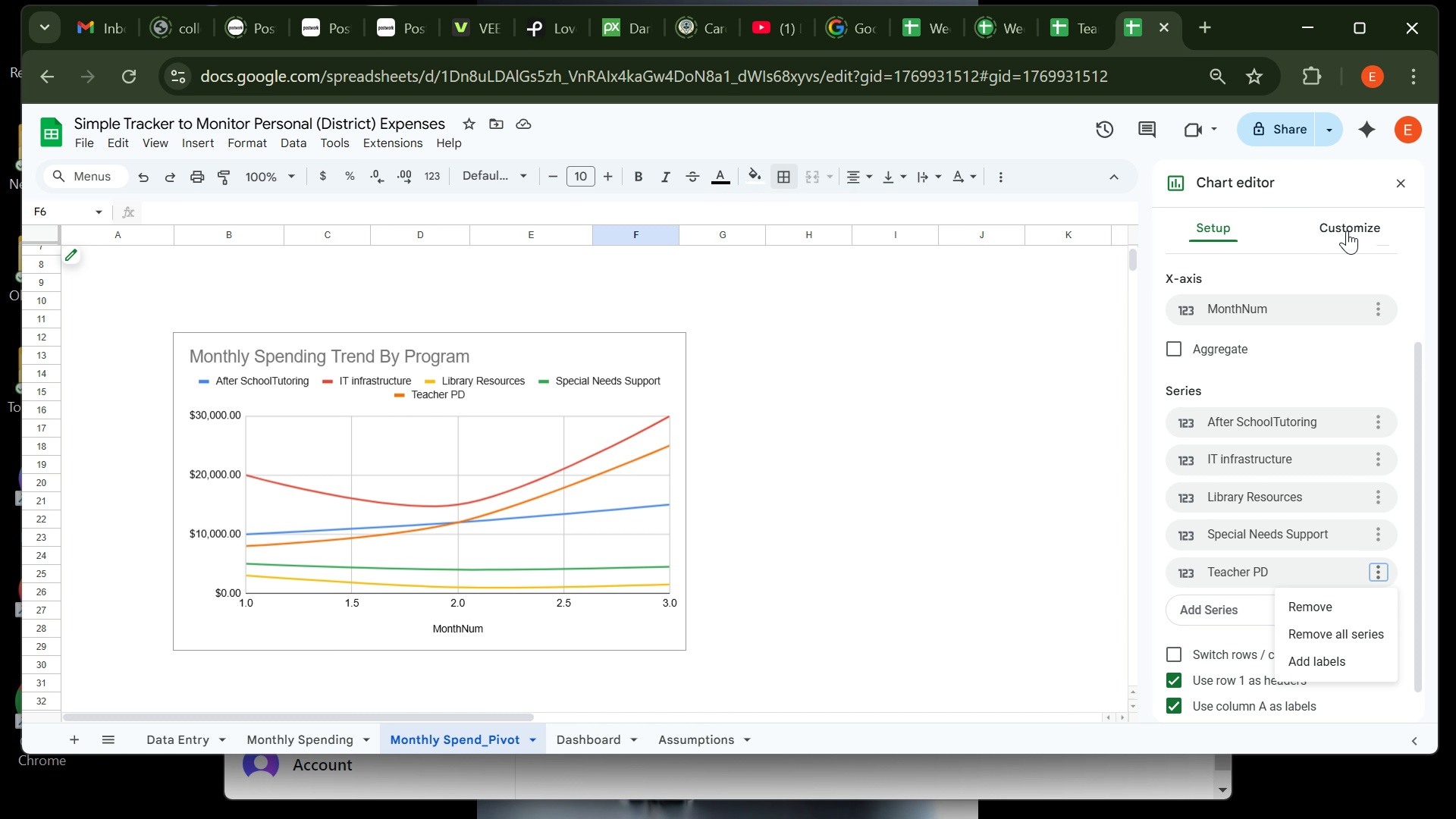 
left_click([1347, 231])
 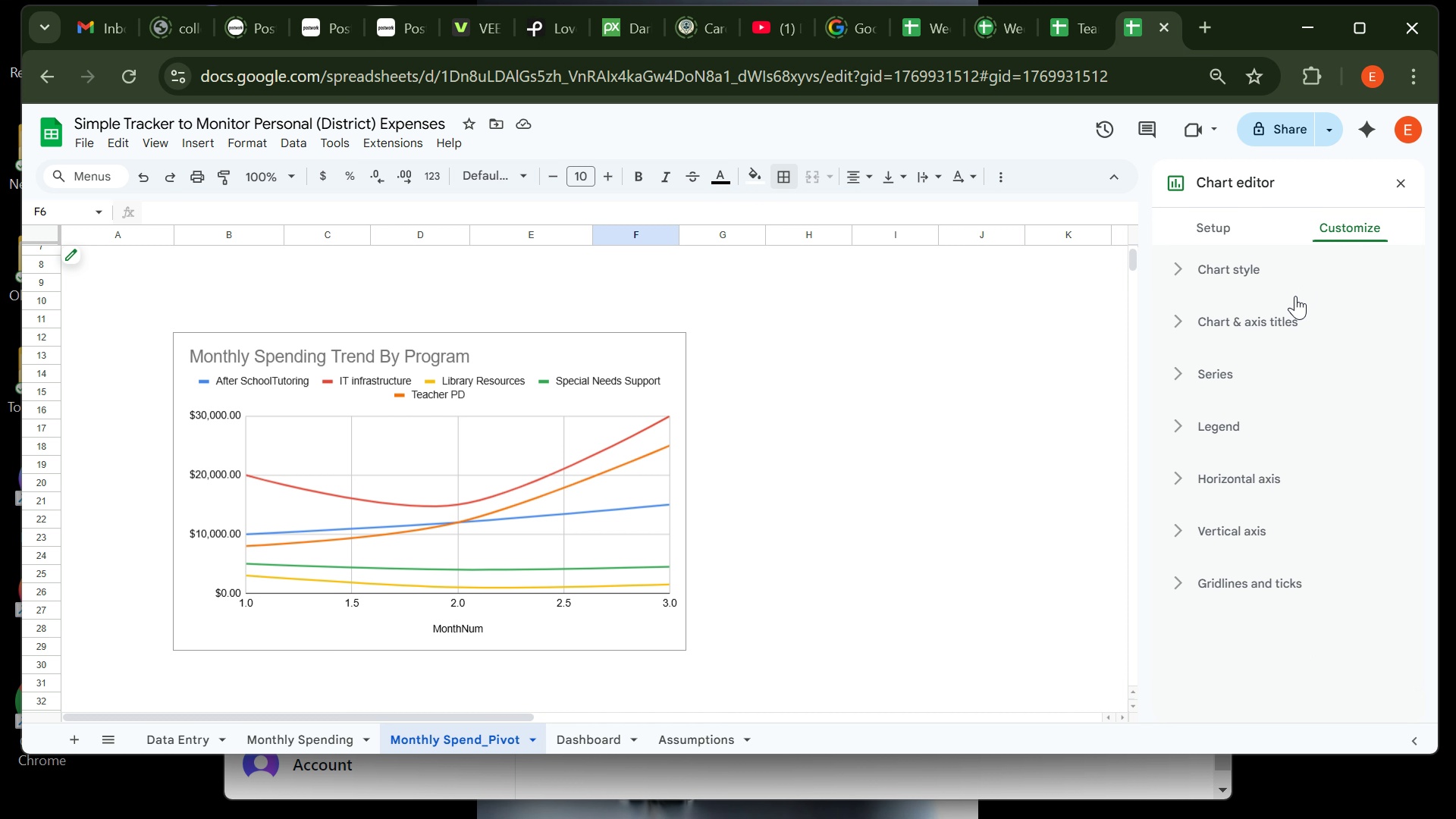 
mouse_move([1259, 322])
 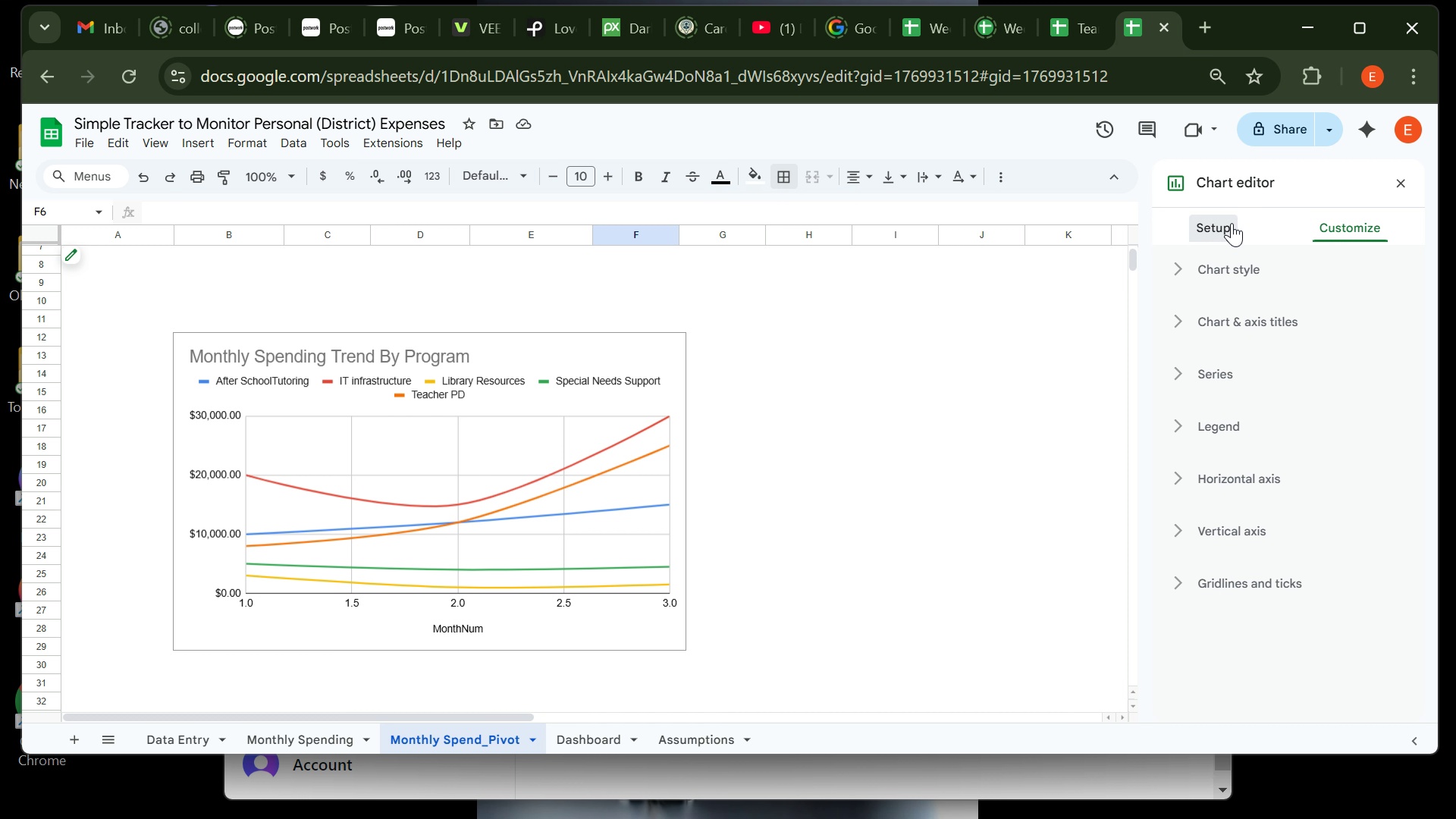 
left_click([1232, 223])
 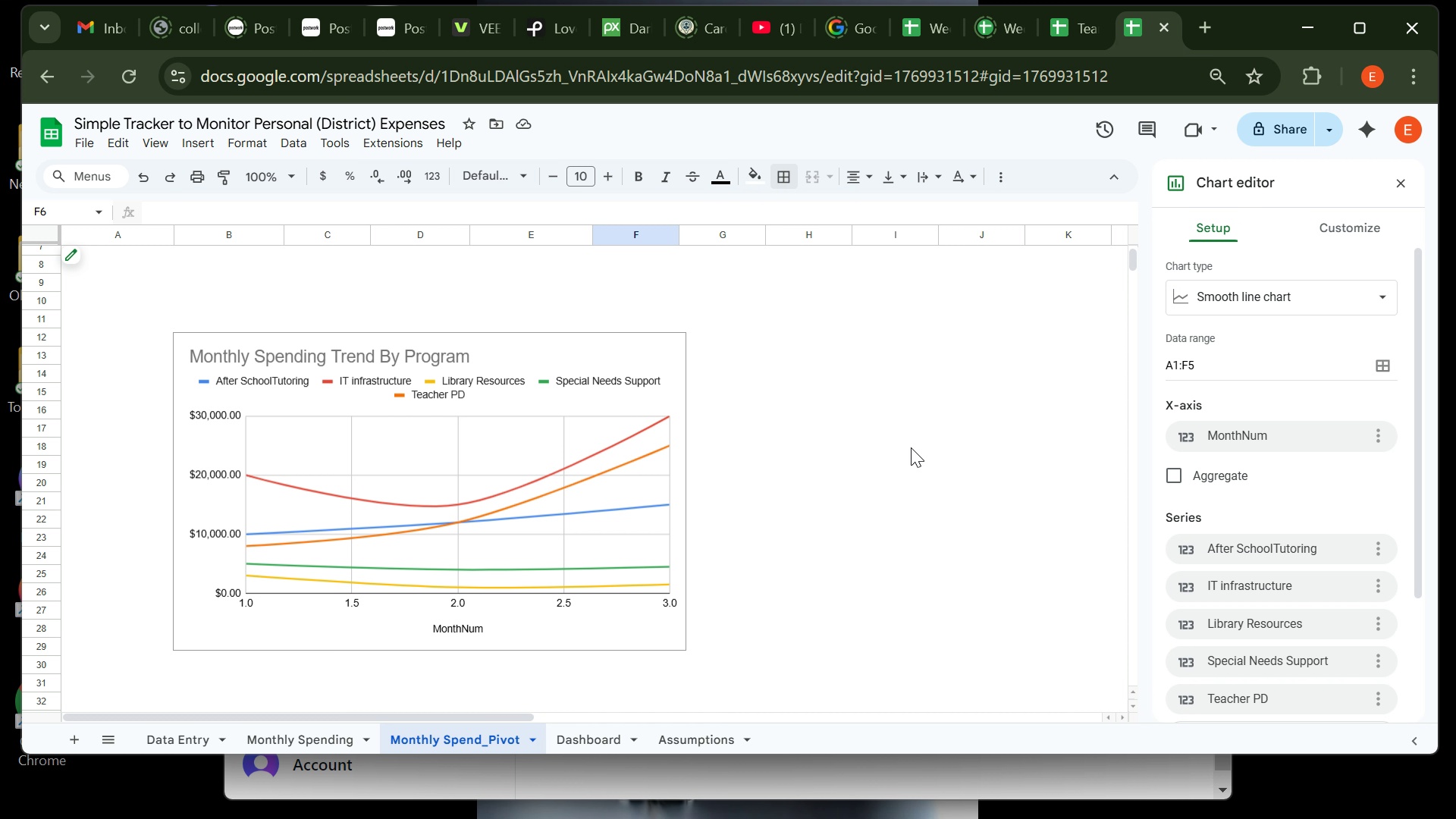 
wait(10.43)
 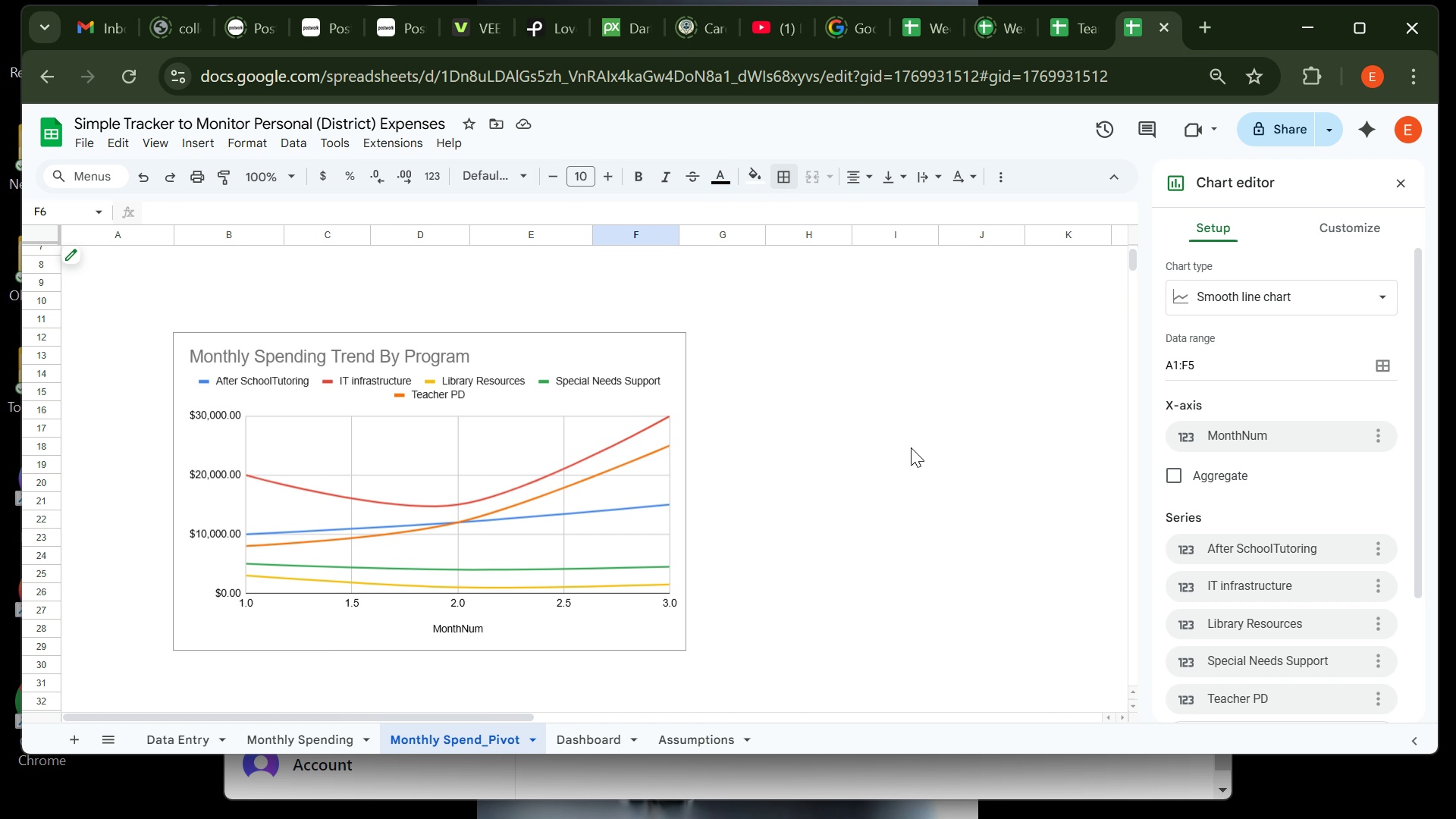 
left_click([565, 450])
 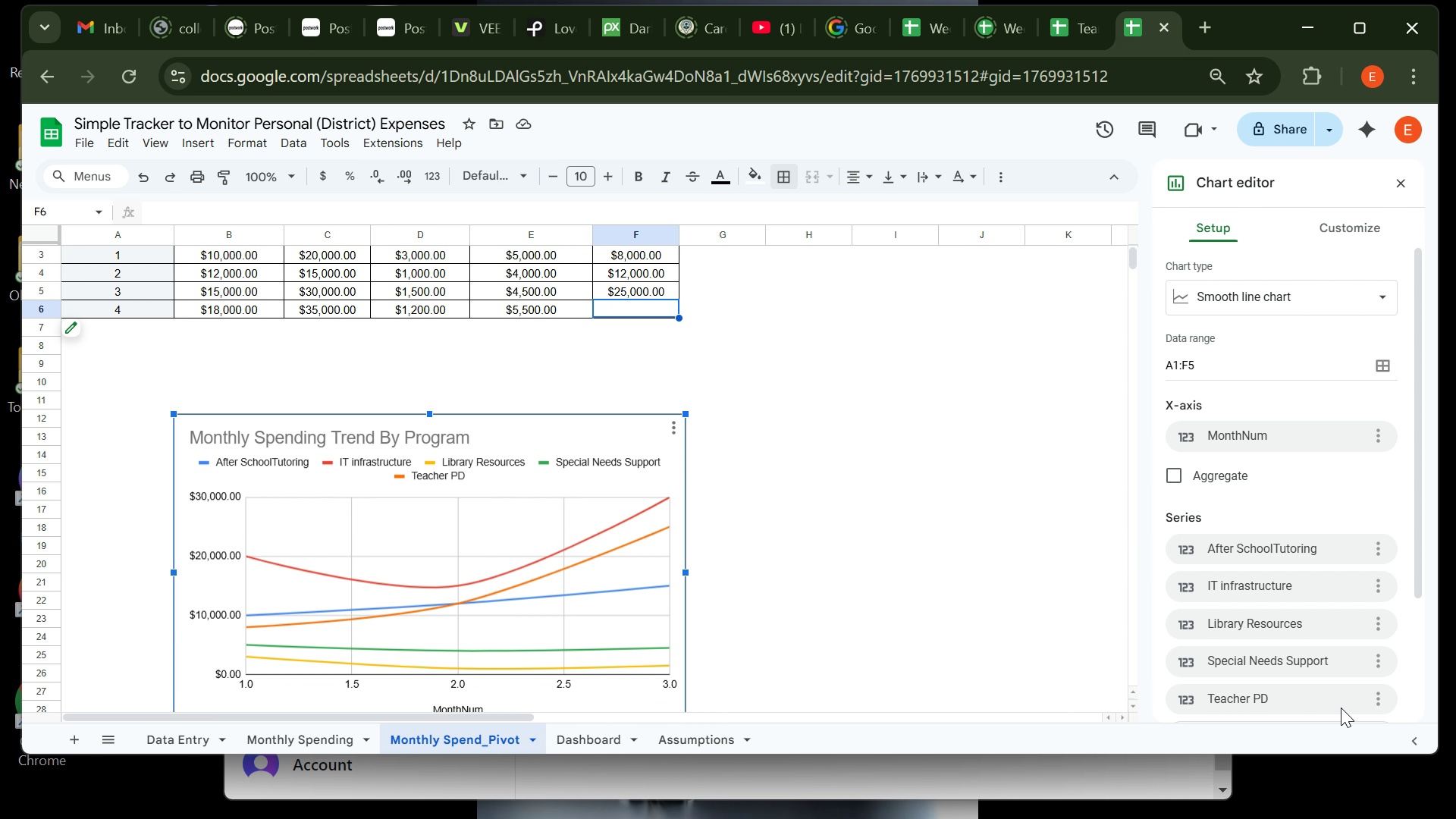 
left_click([1384, 692])
 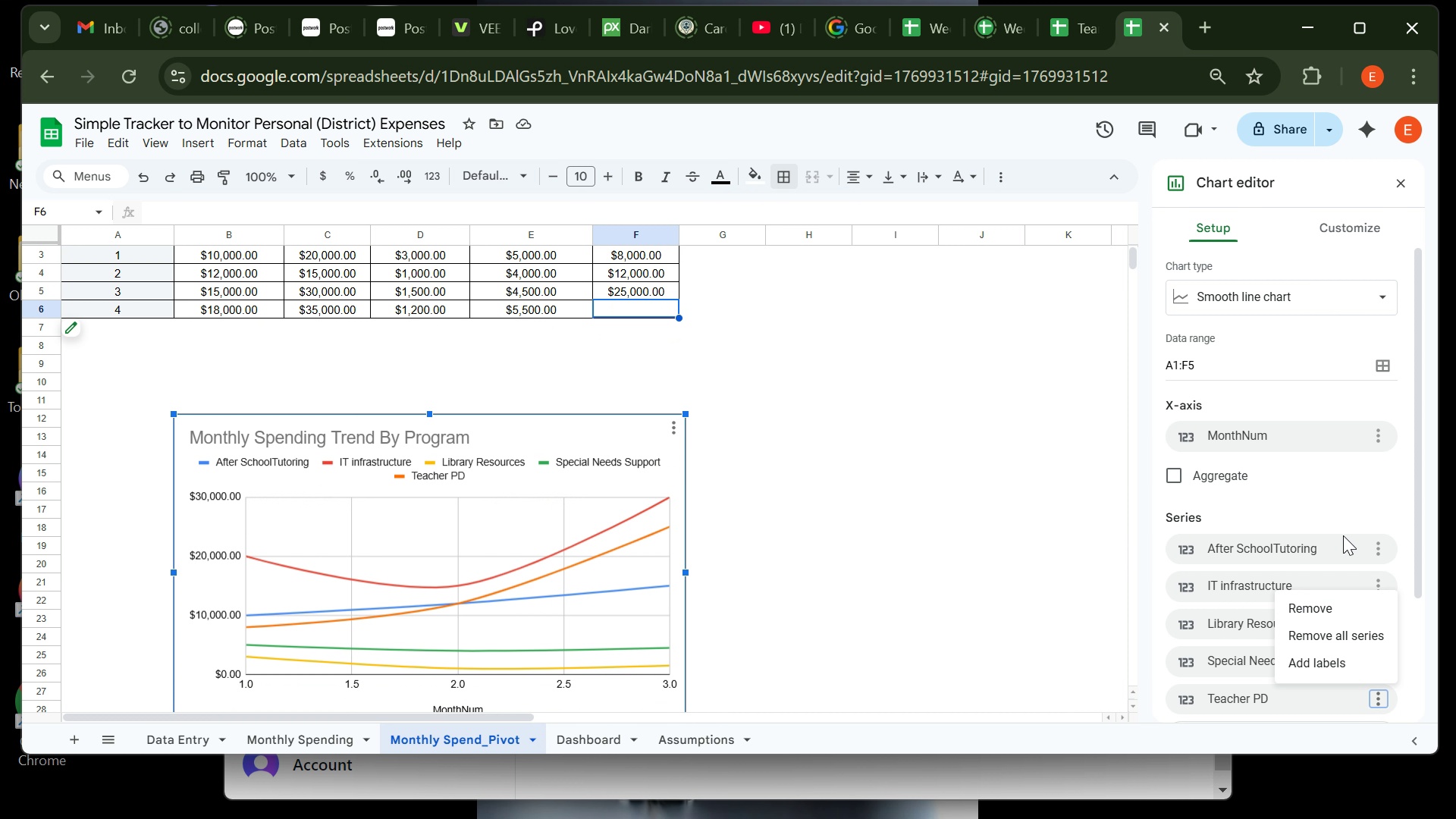 
left_click([1331, 507])
 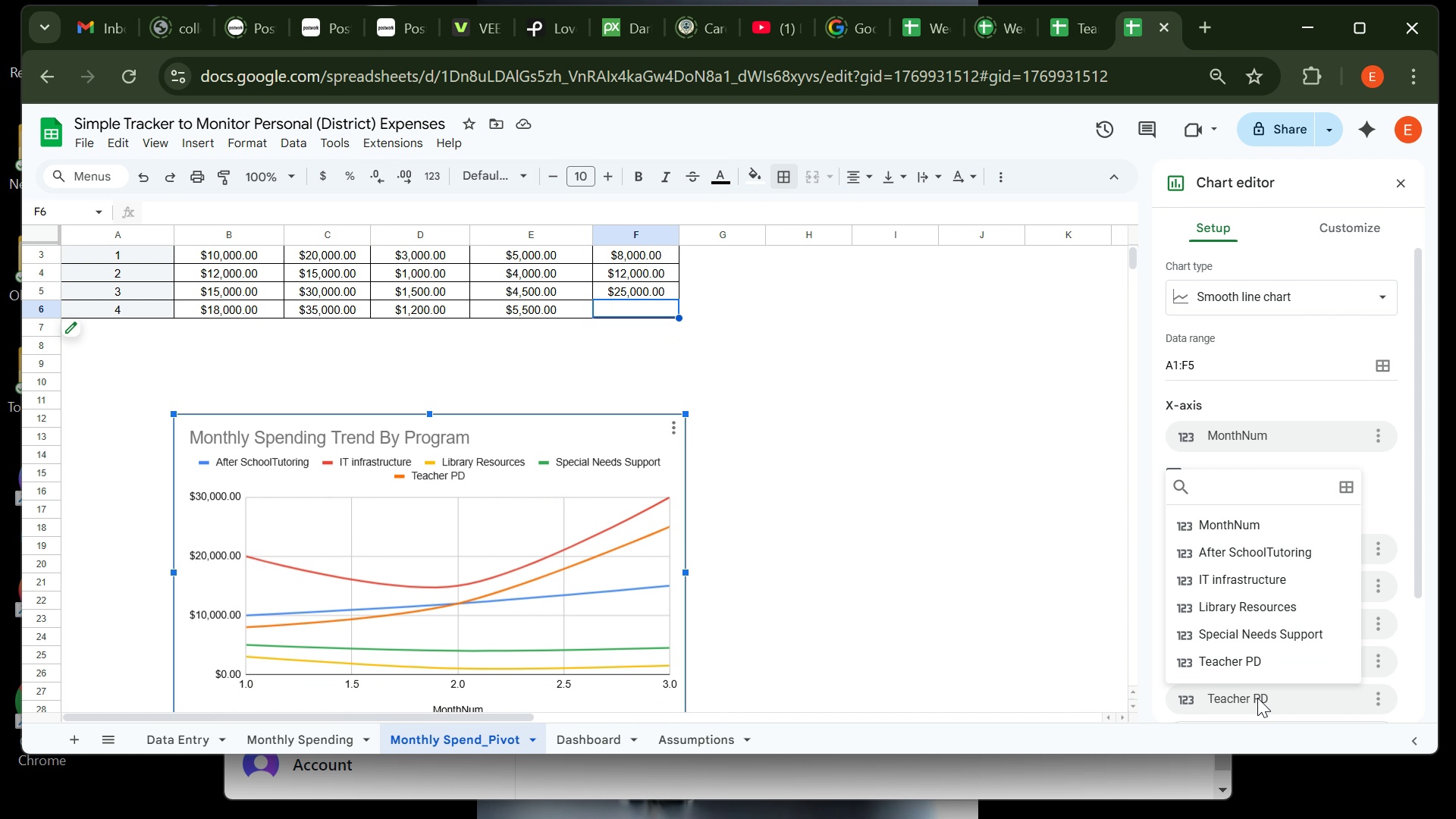 
left_click([1257, 698])
 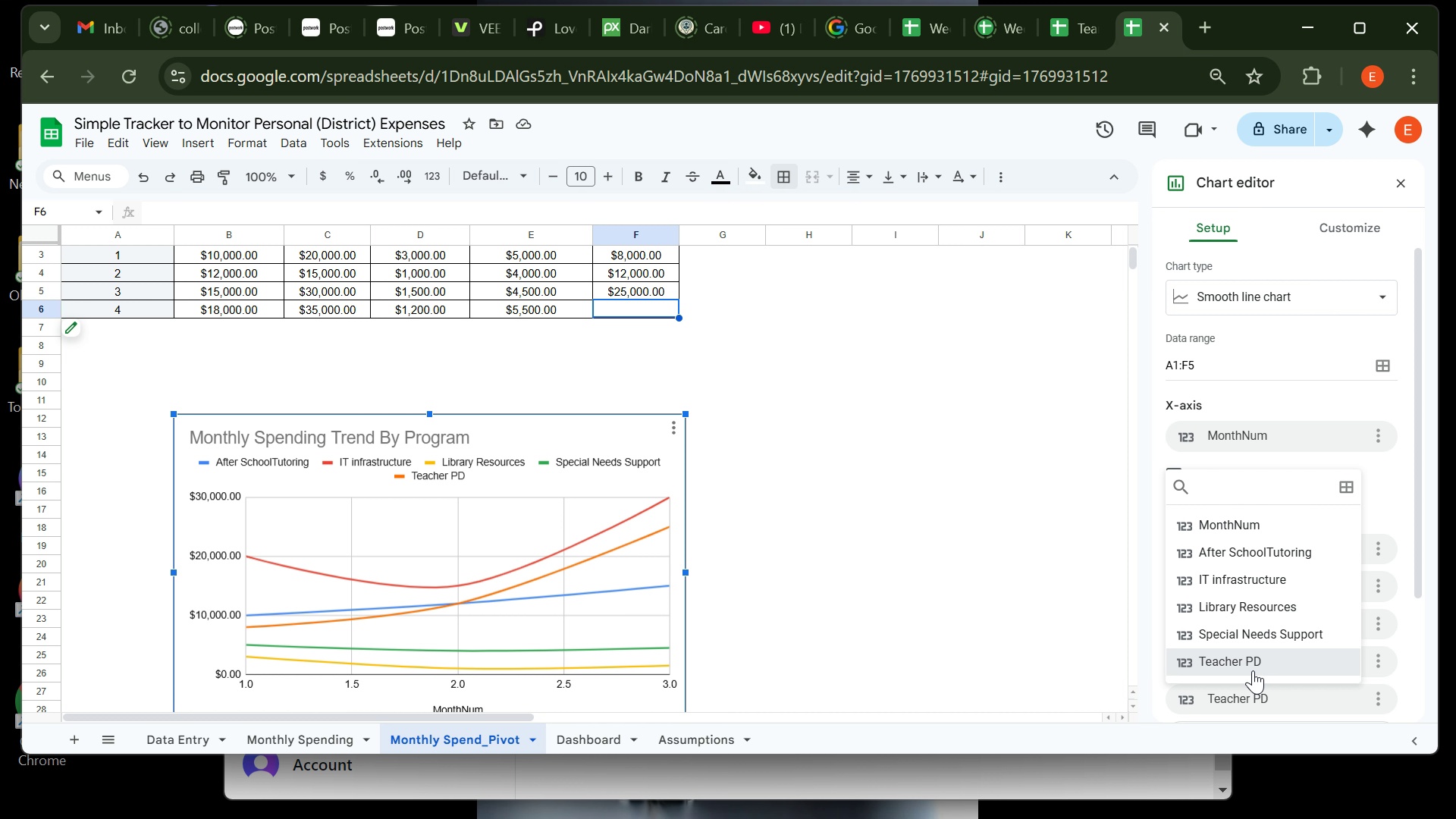 
left_click([1253, 670])
 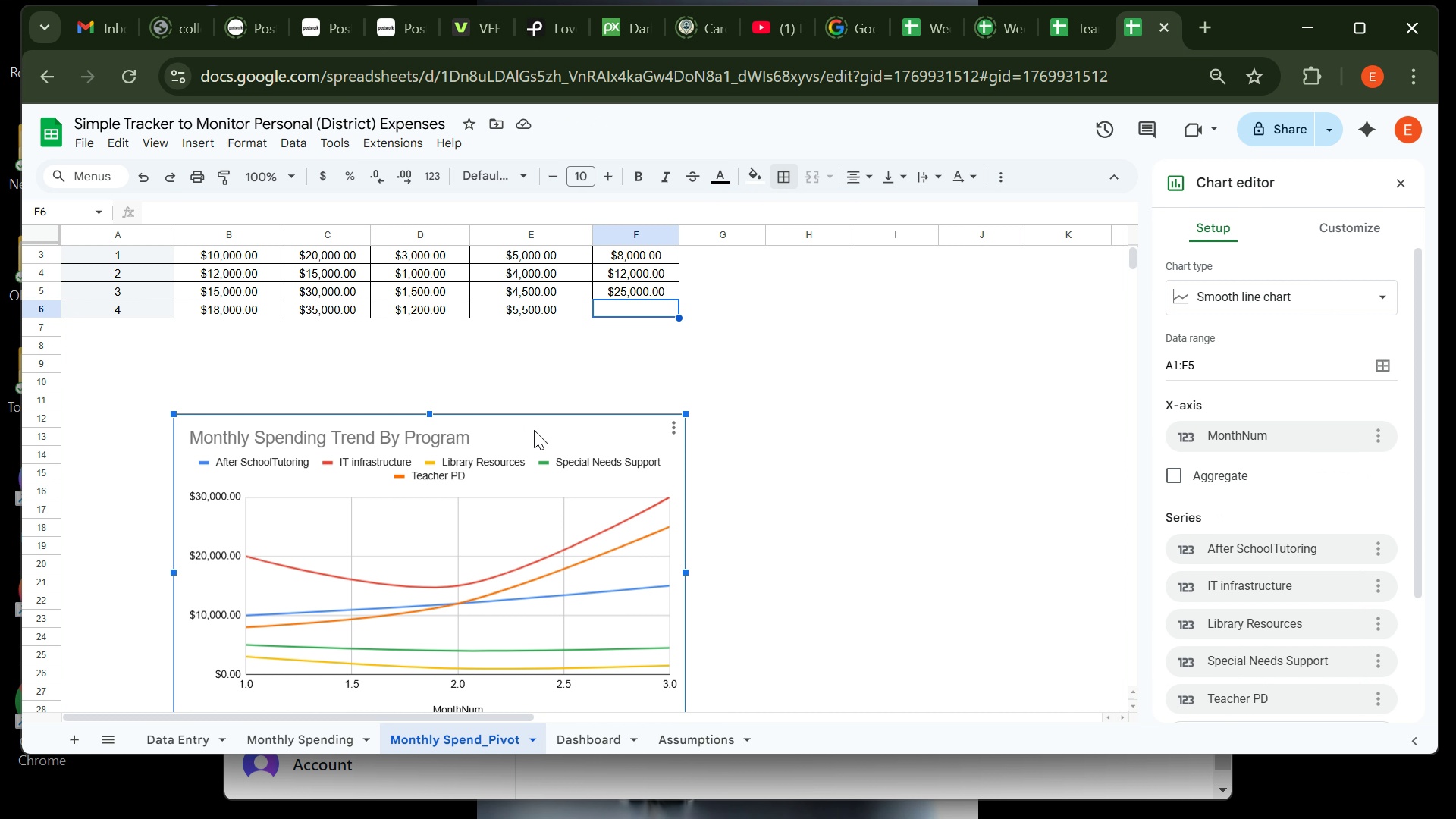 
wait(10.5)
 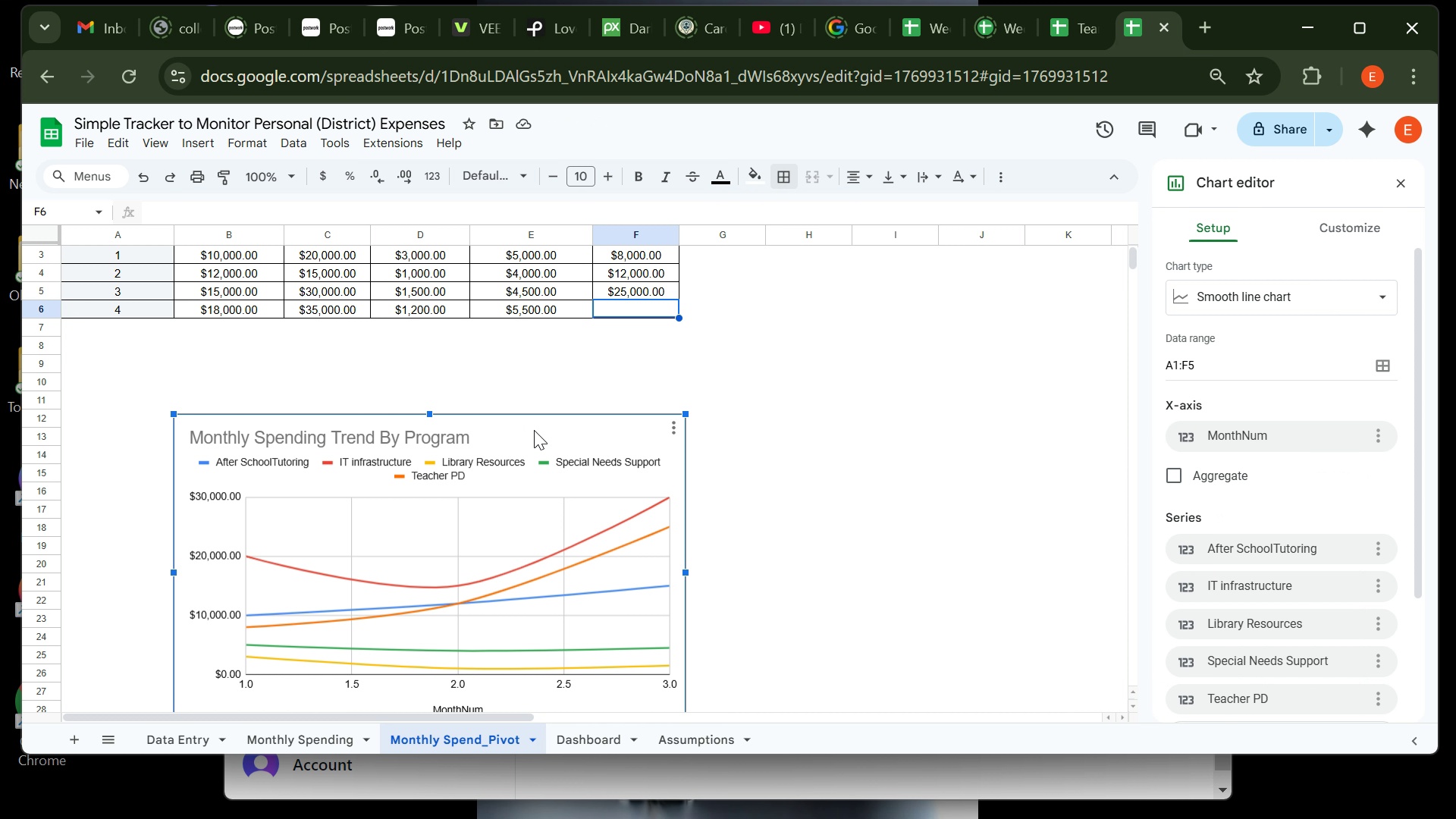 
key(Backspace)
 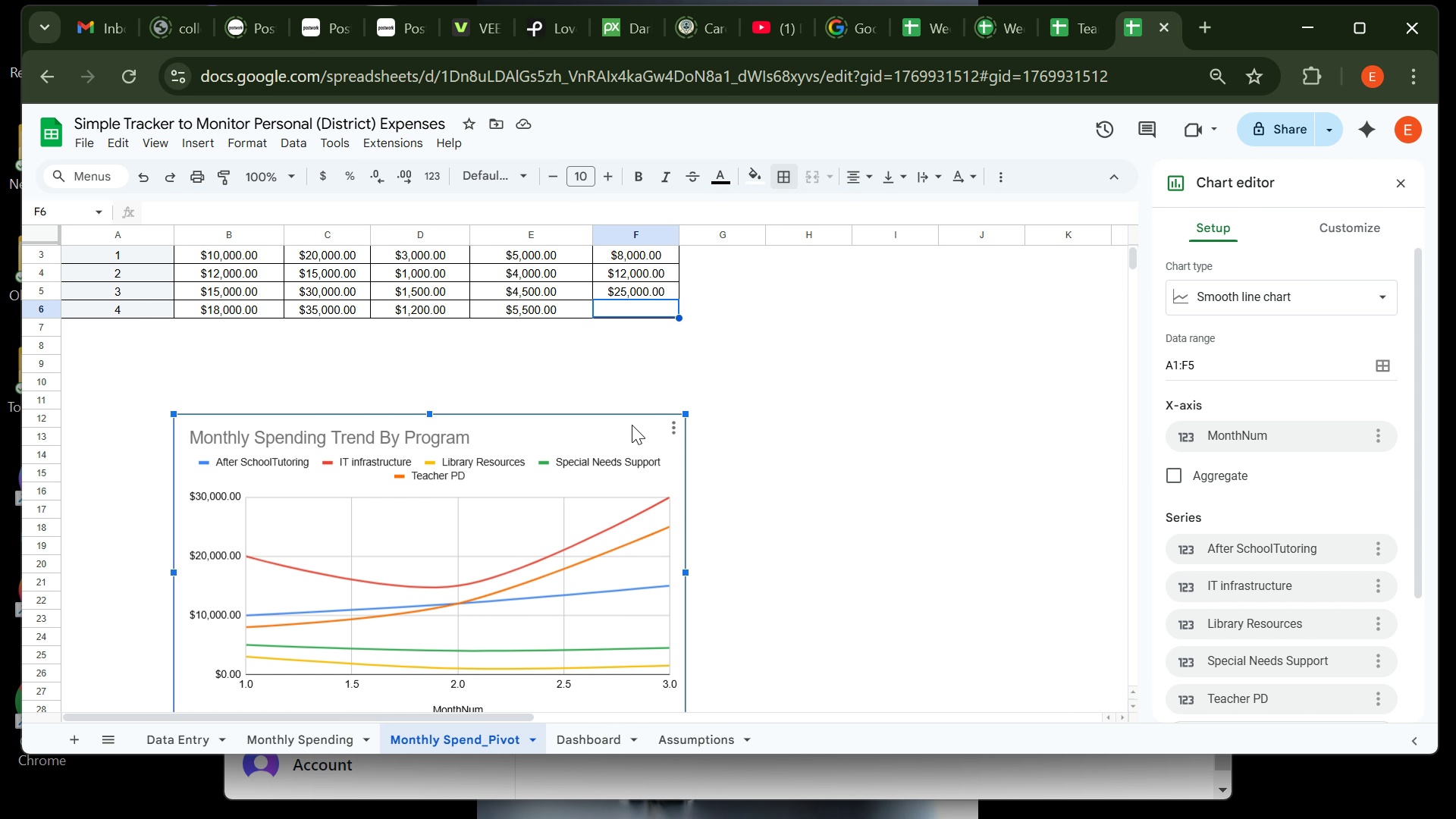 
left_click([628, 425])
 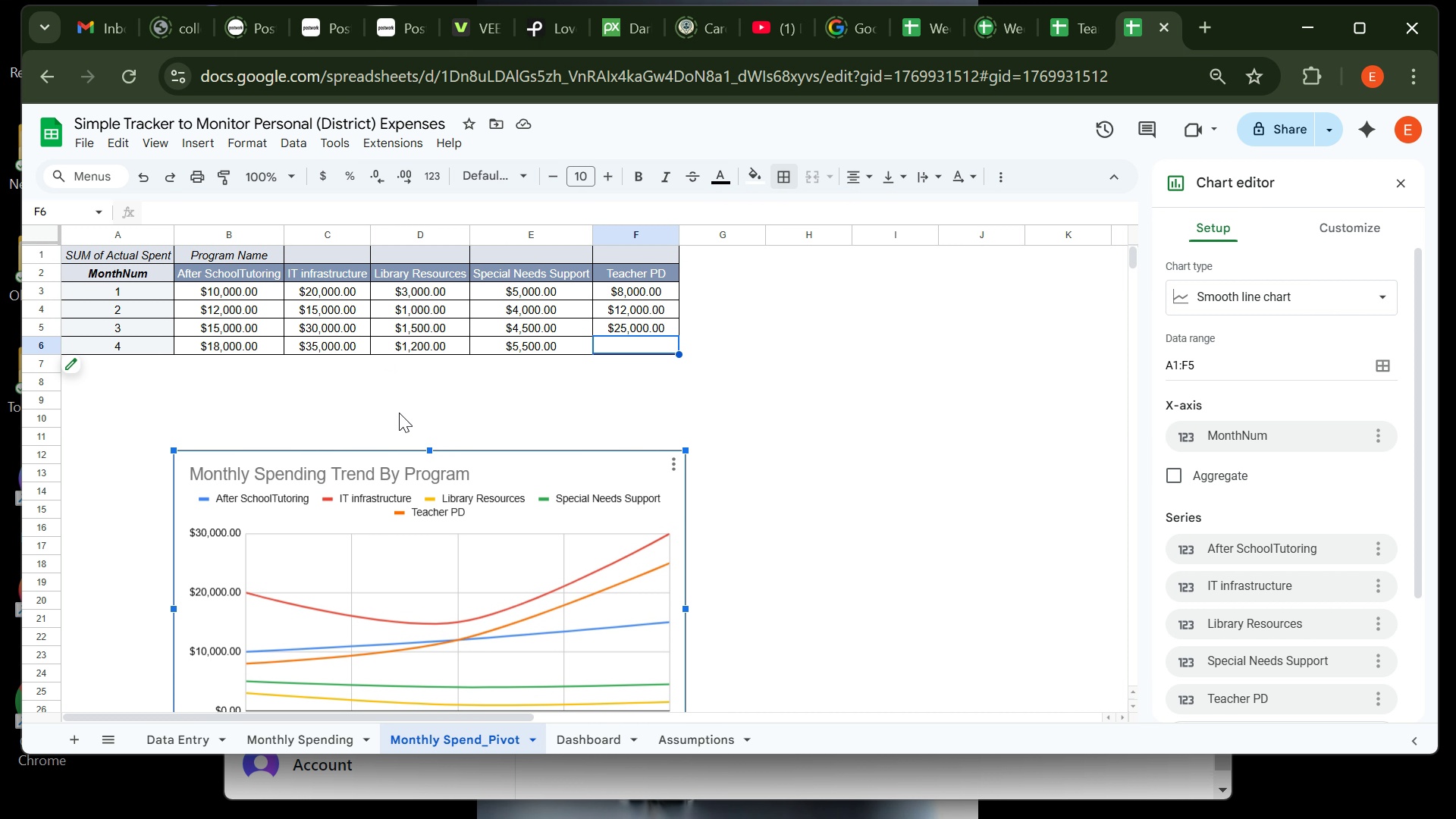 
left_click([399, 413])
 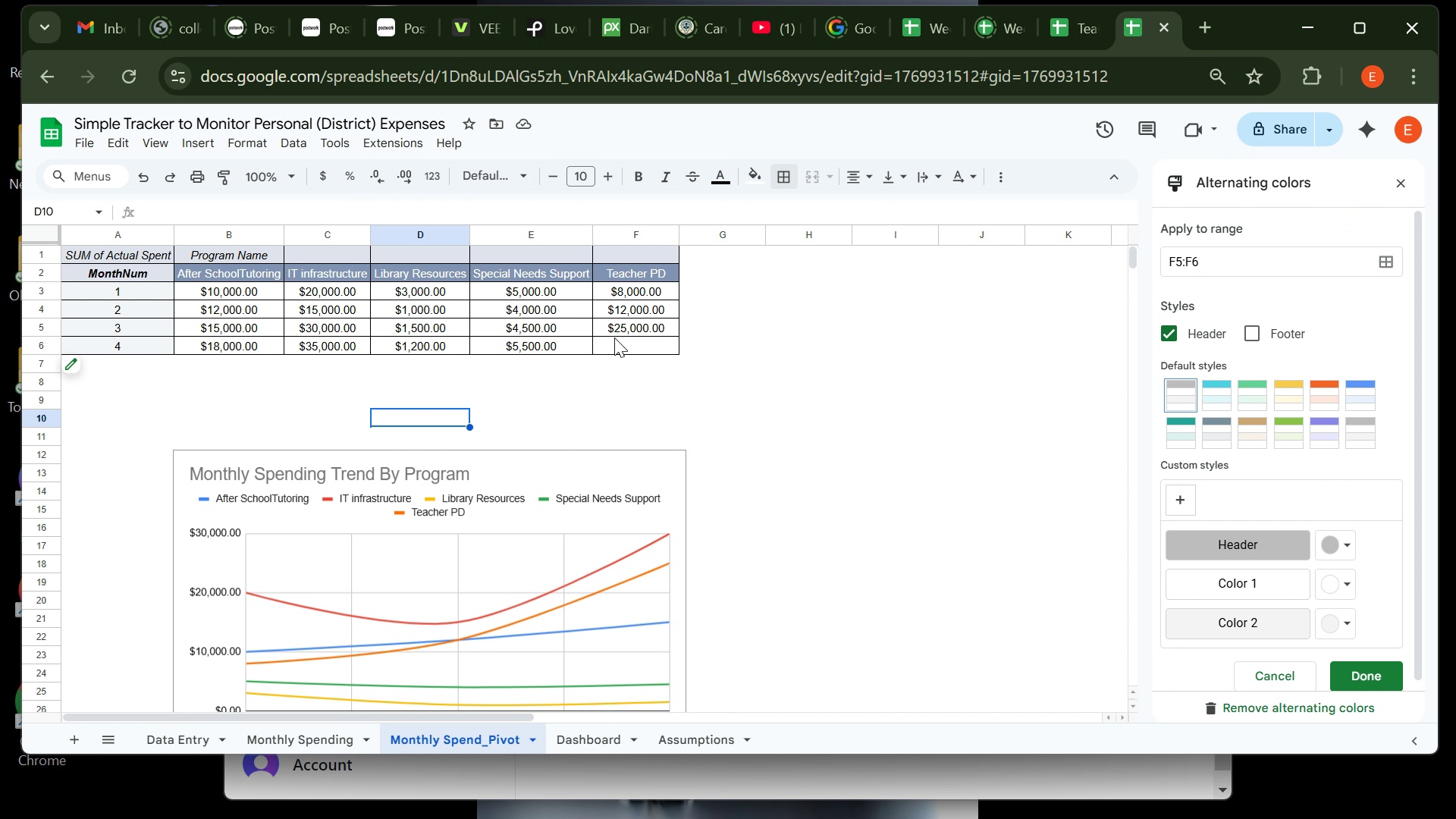 
left_click([614, 337])
 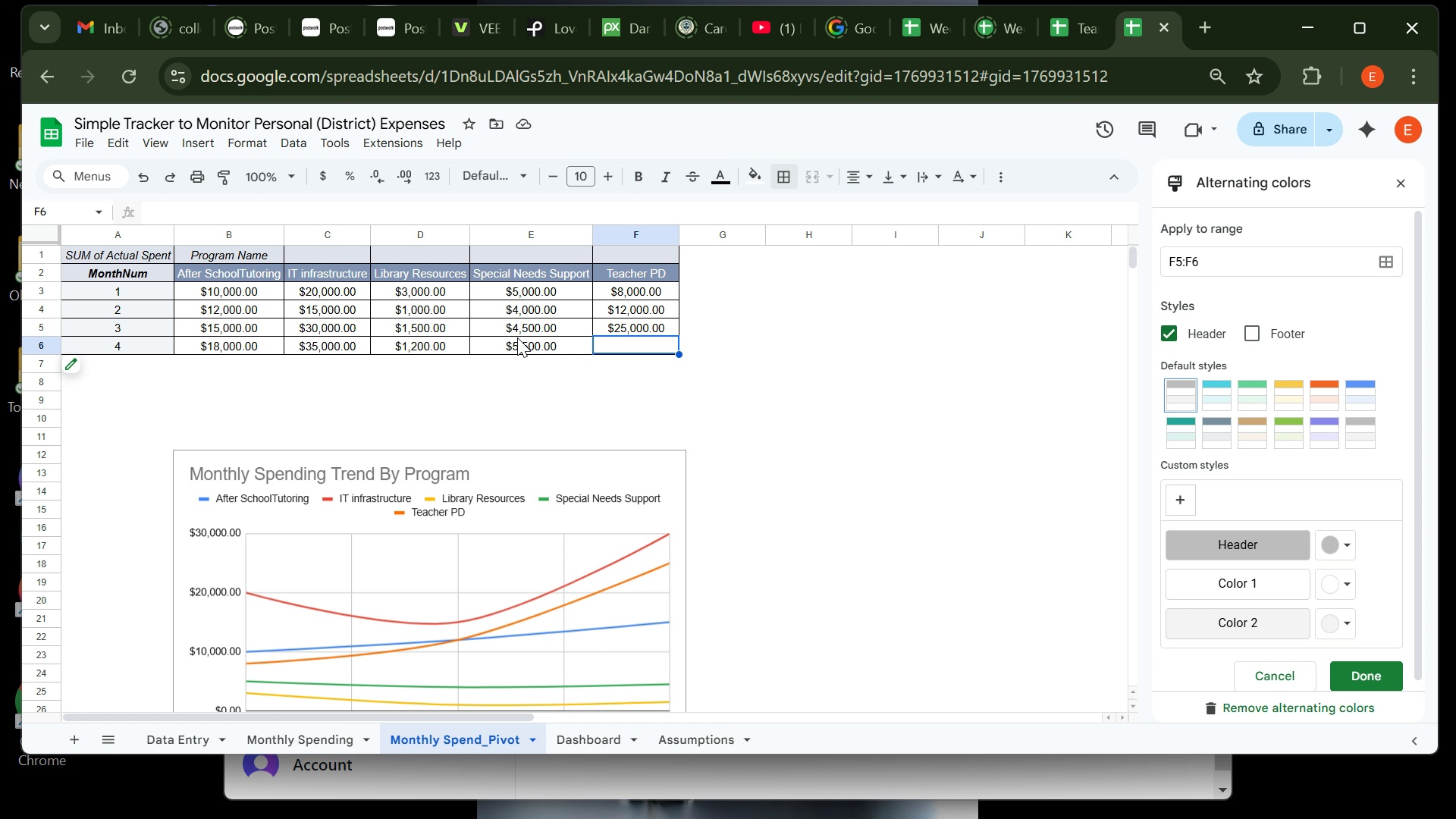 
type(15000)
 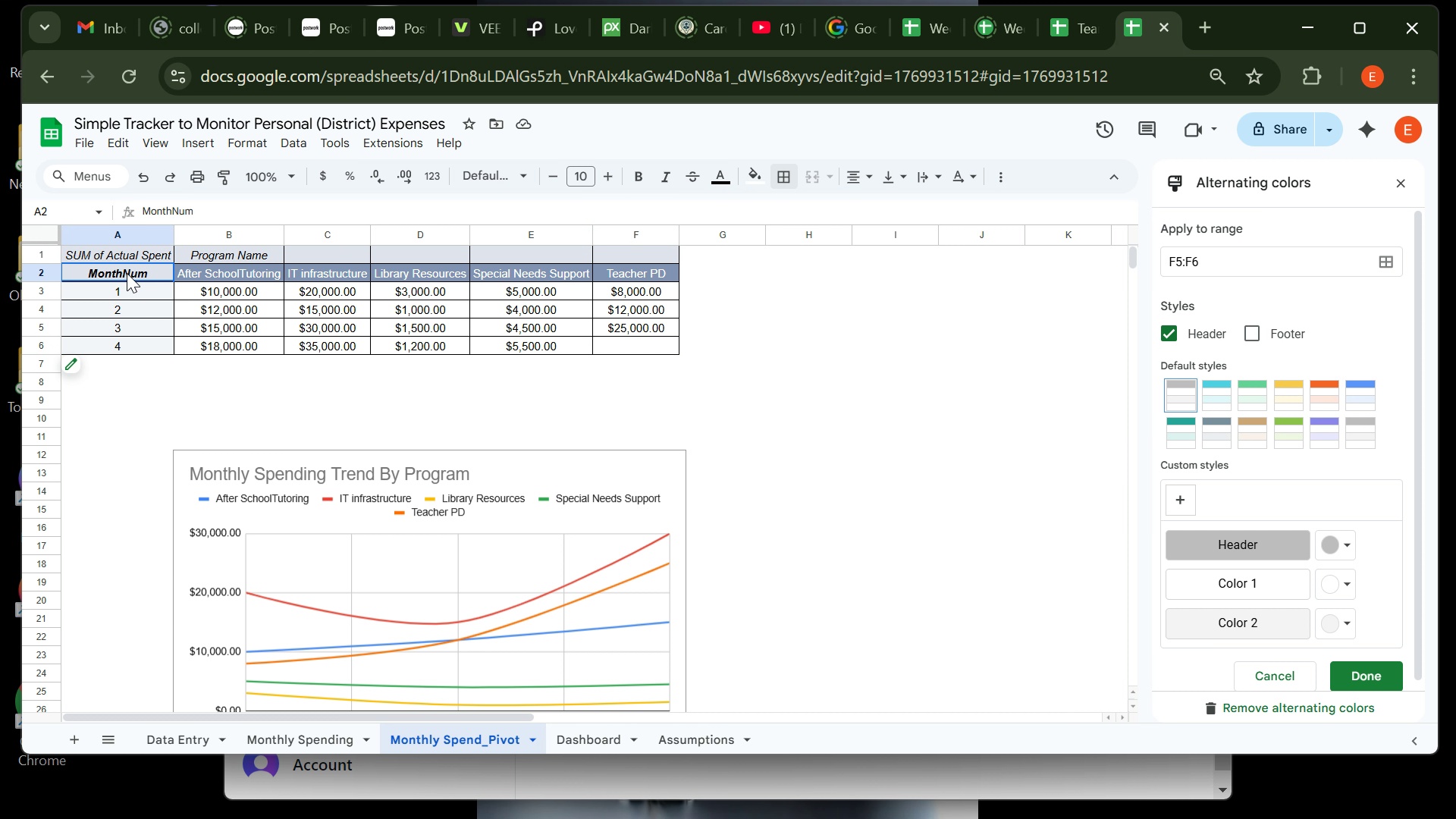 
left_click([127, 273])
 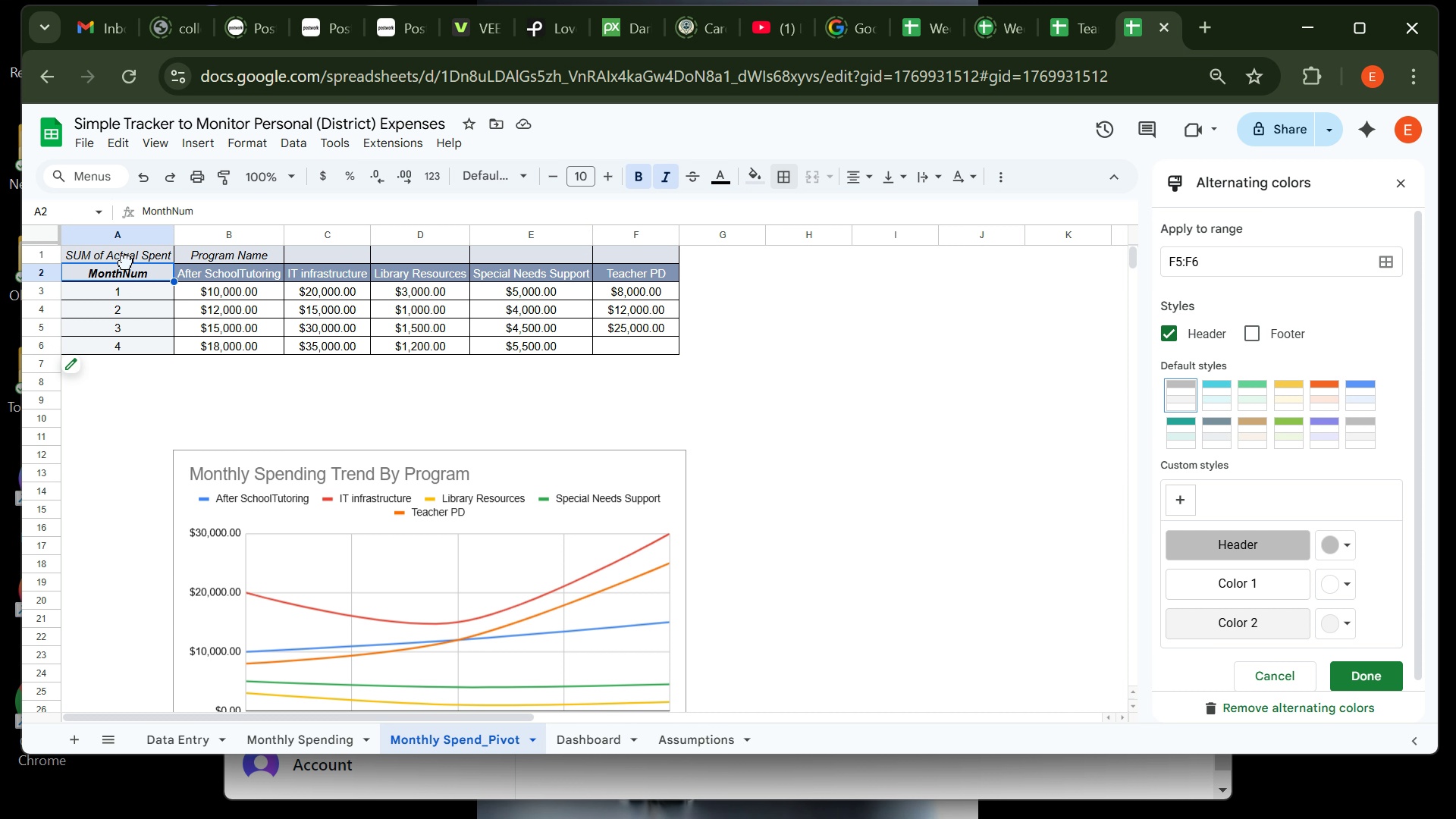 
left_click([126, 262])
 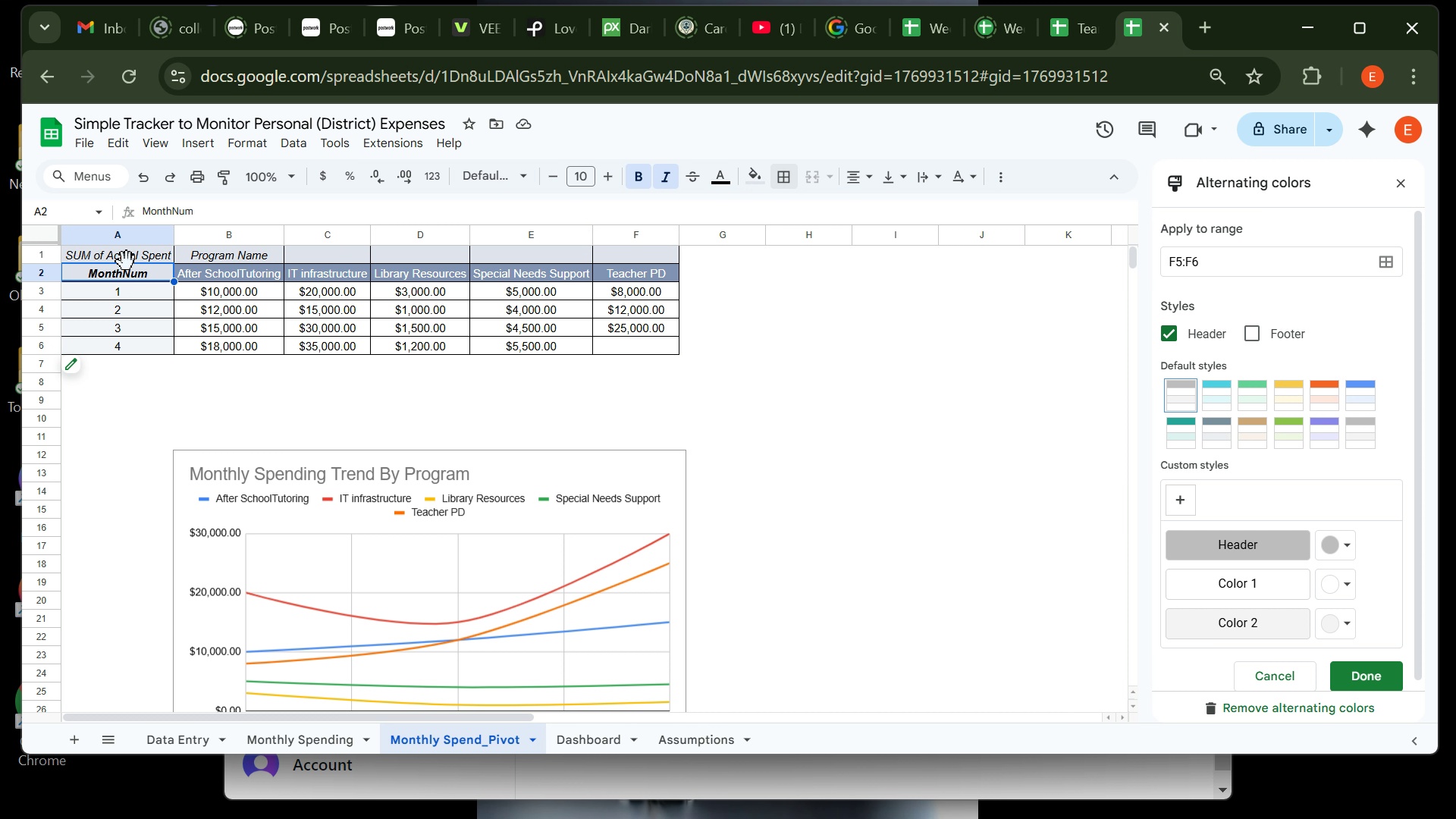 
left_click([127, 262])
 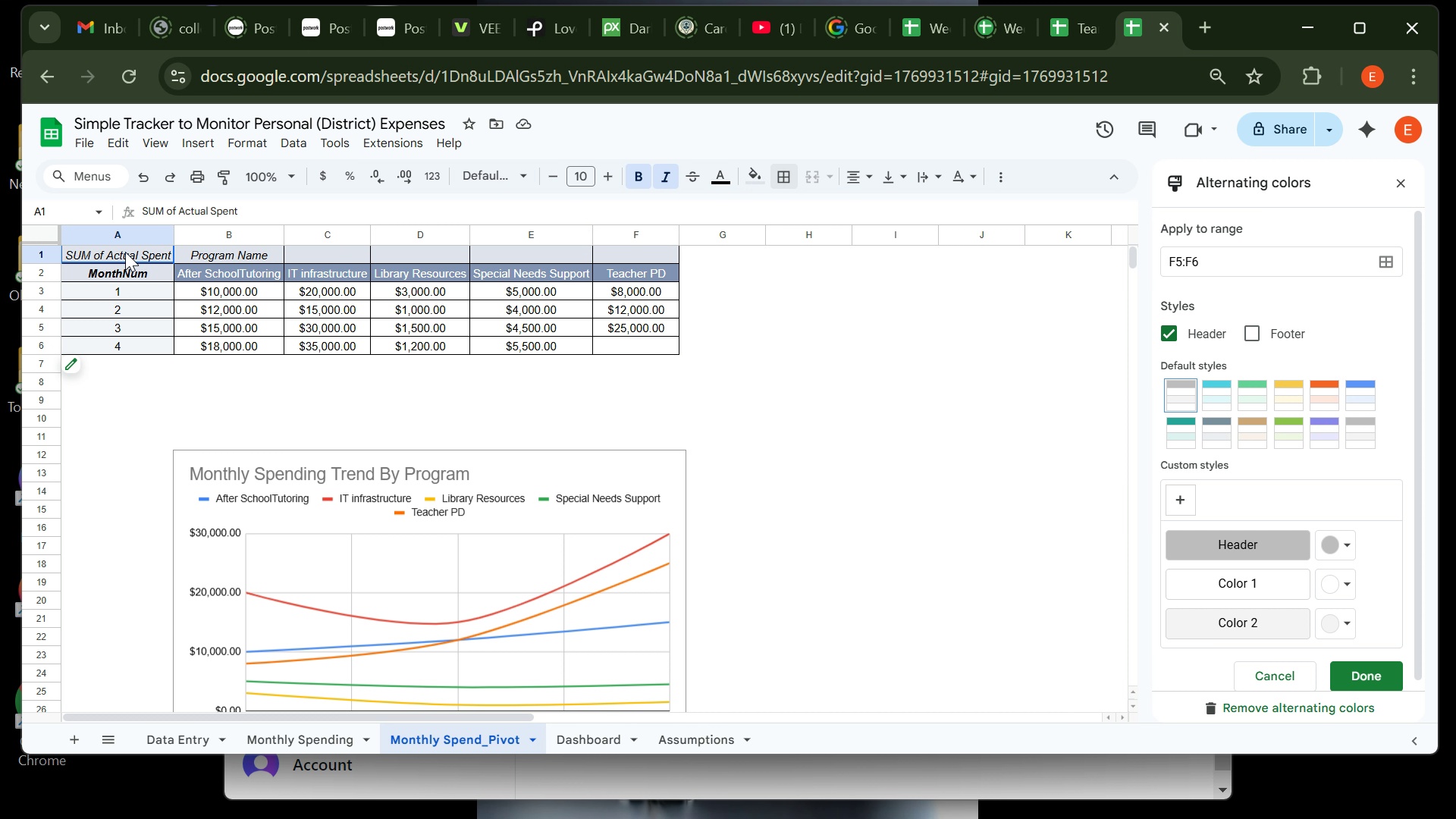 
left_click([125, 252])
 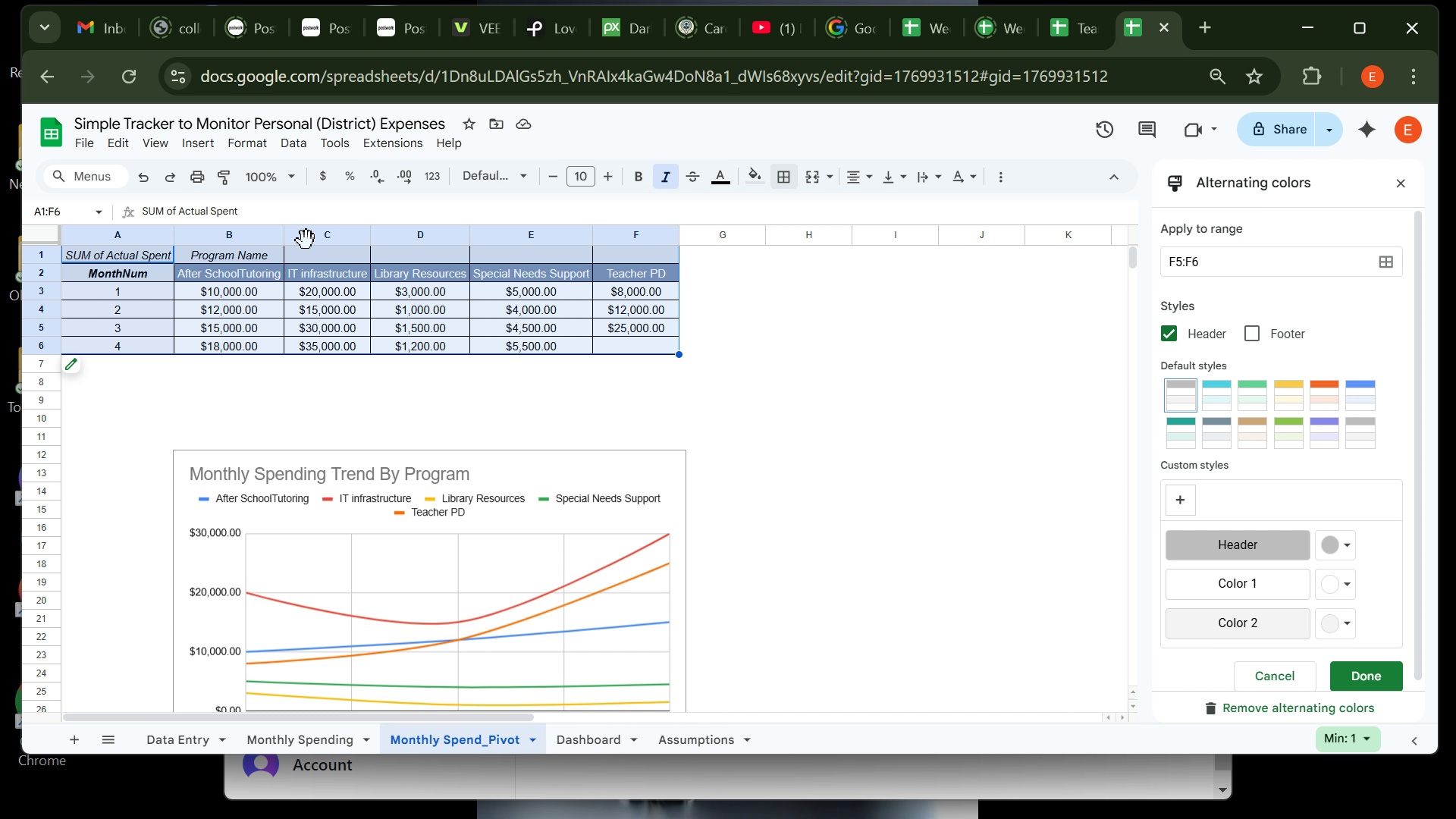 
wait(6.11)
 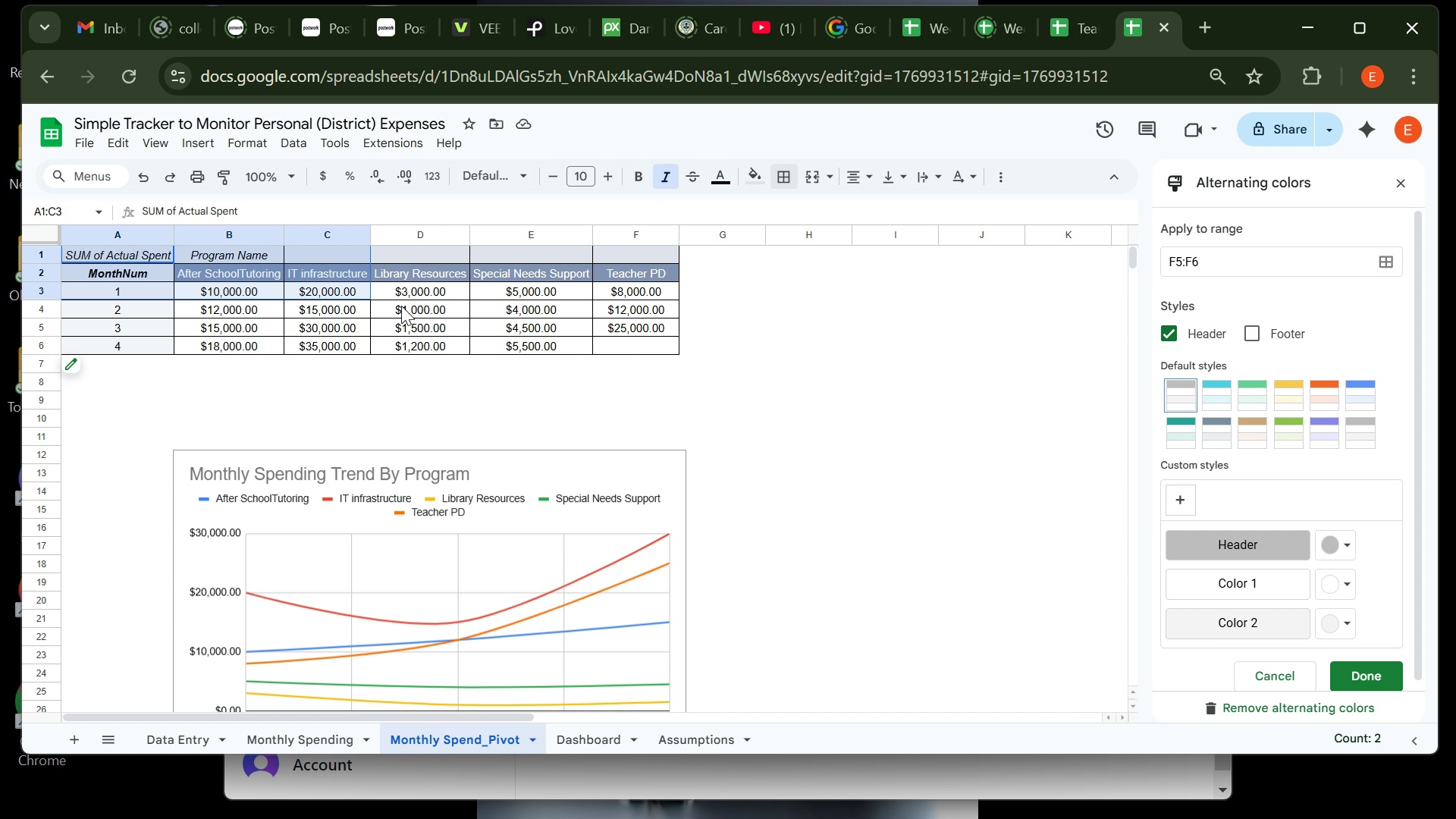 
left_click([196, 146])
 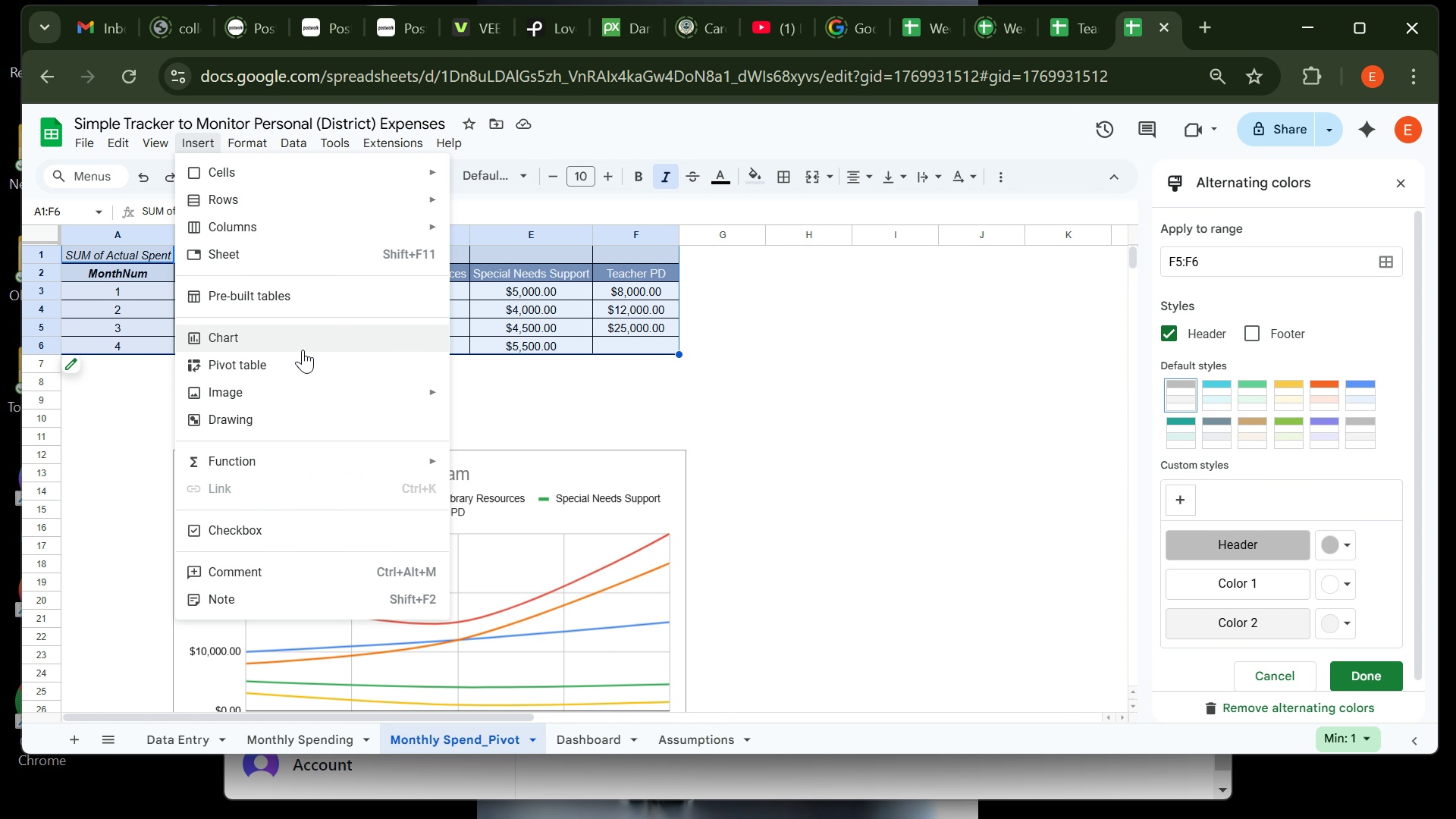 
left_click([303, 350])
 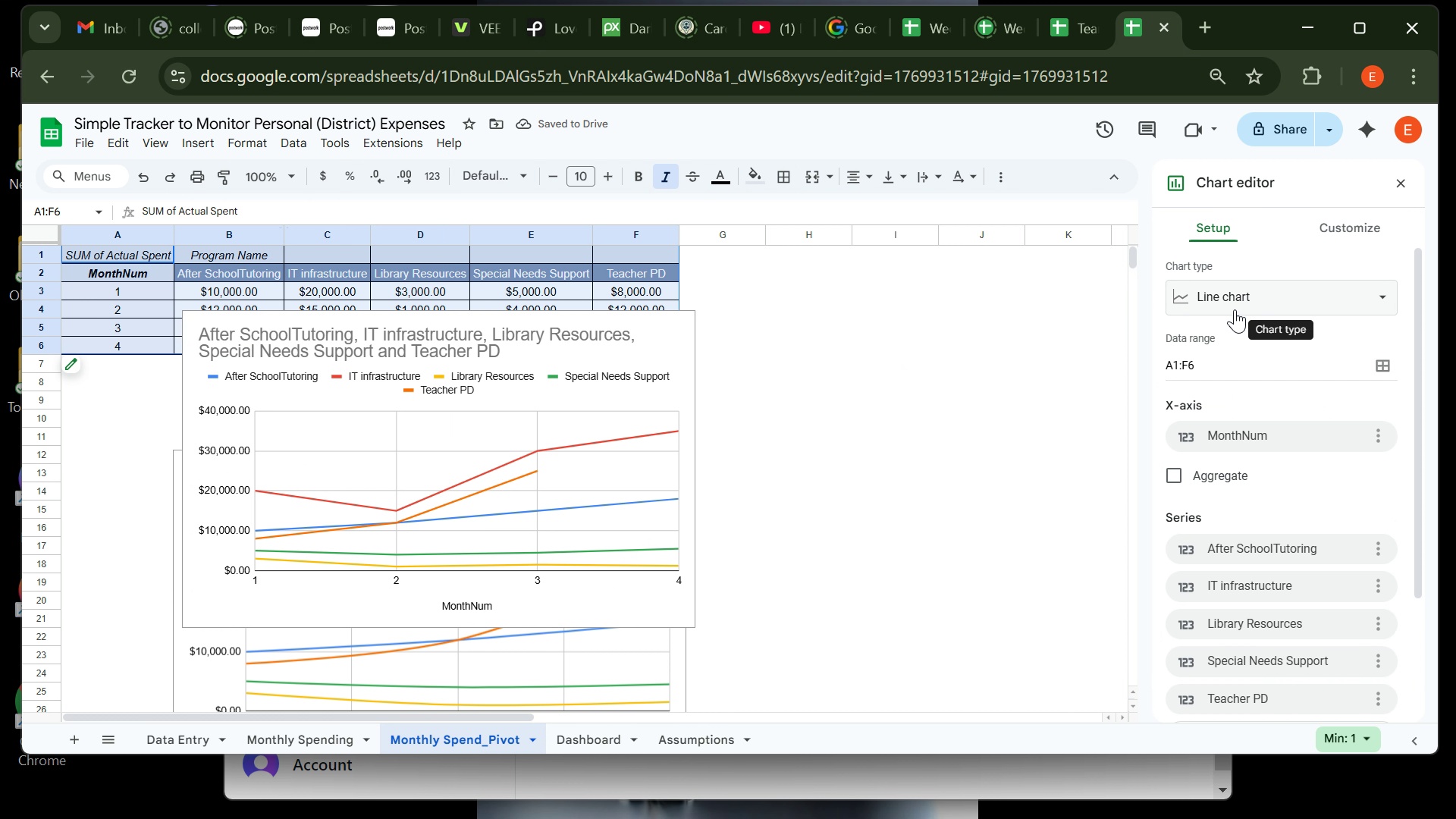 
wait(9.72)
 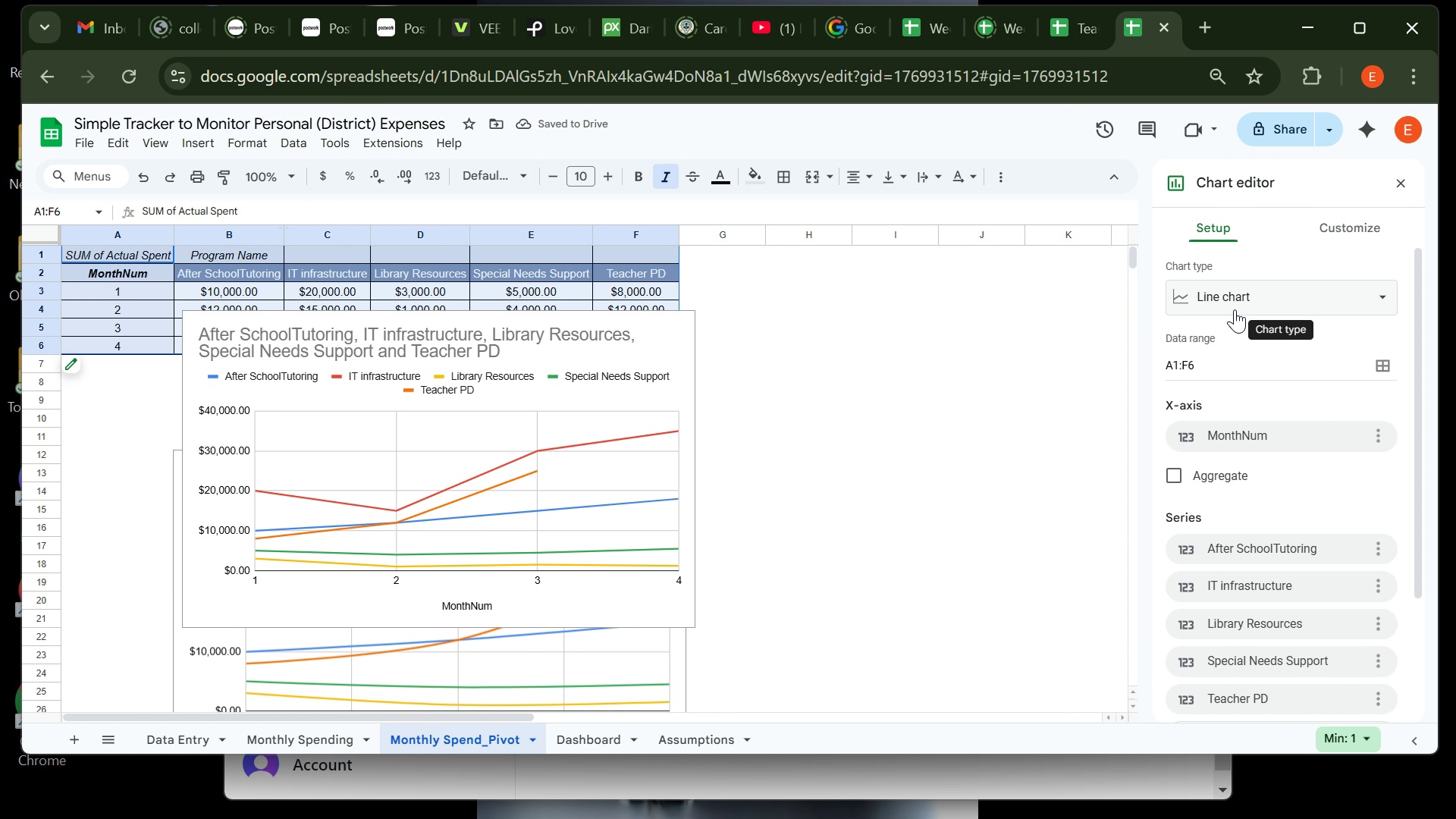 
left_click([1334, 229])
 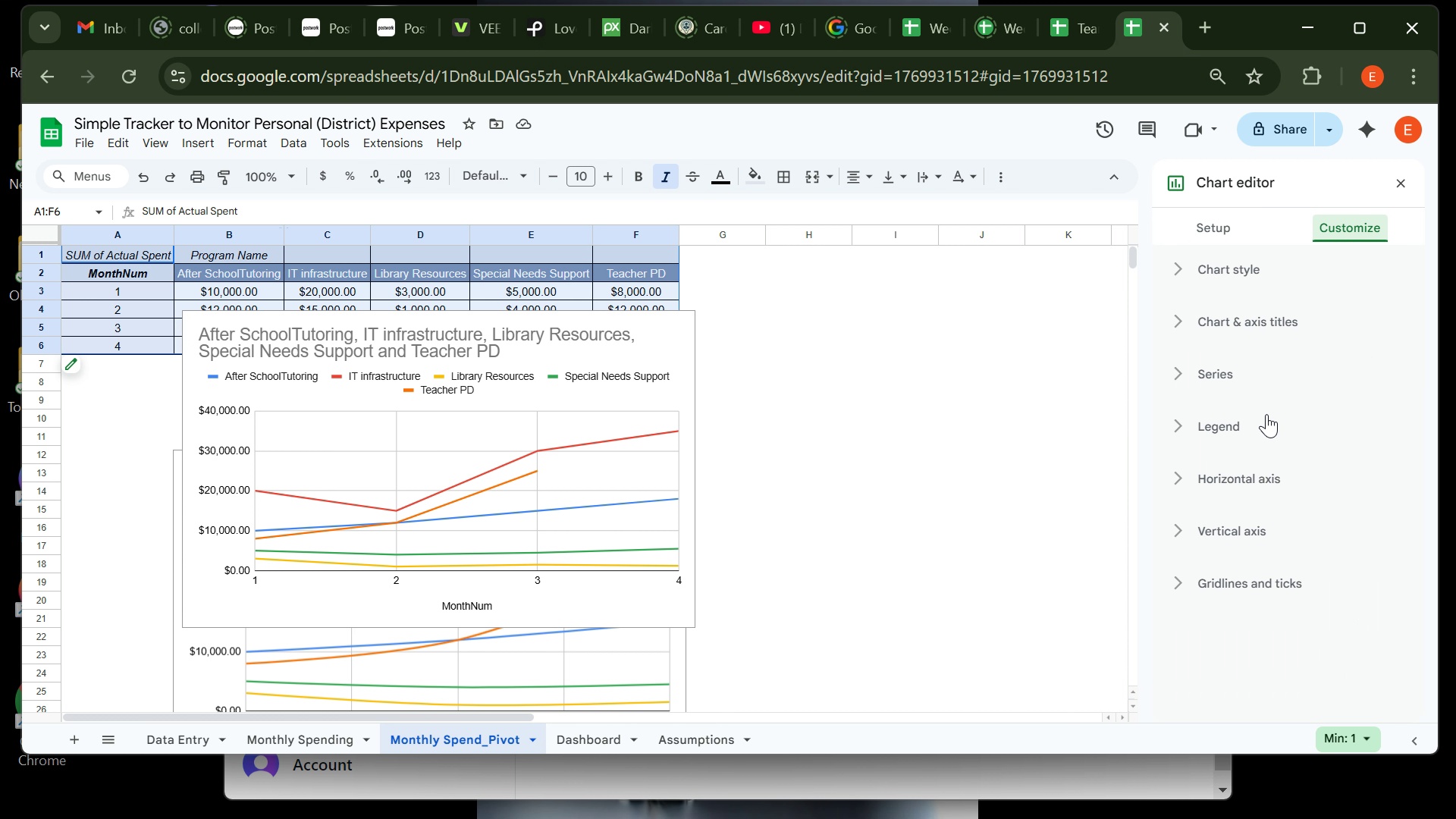 
mouse_move([1214, 337])
 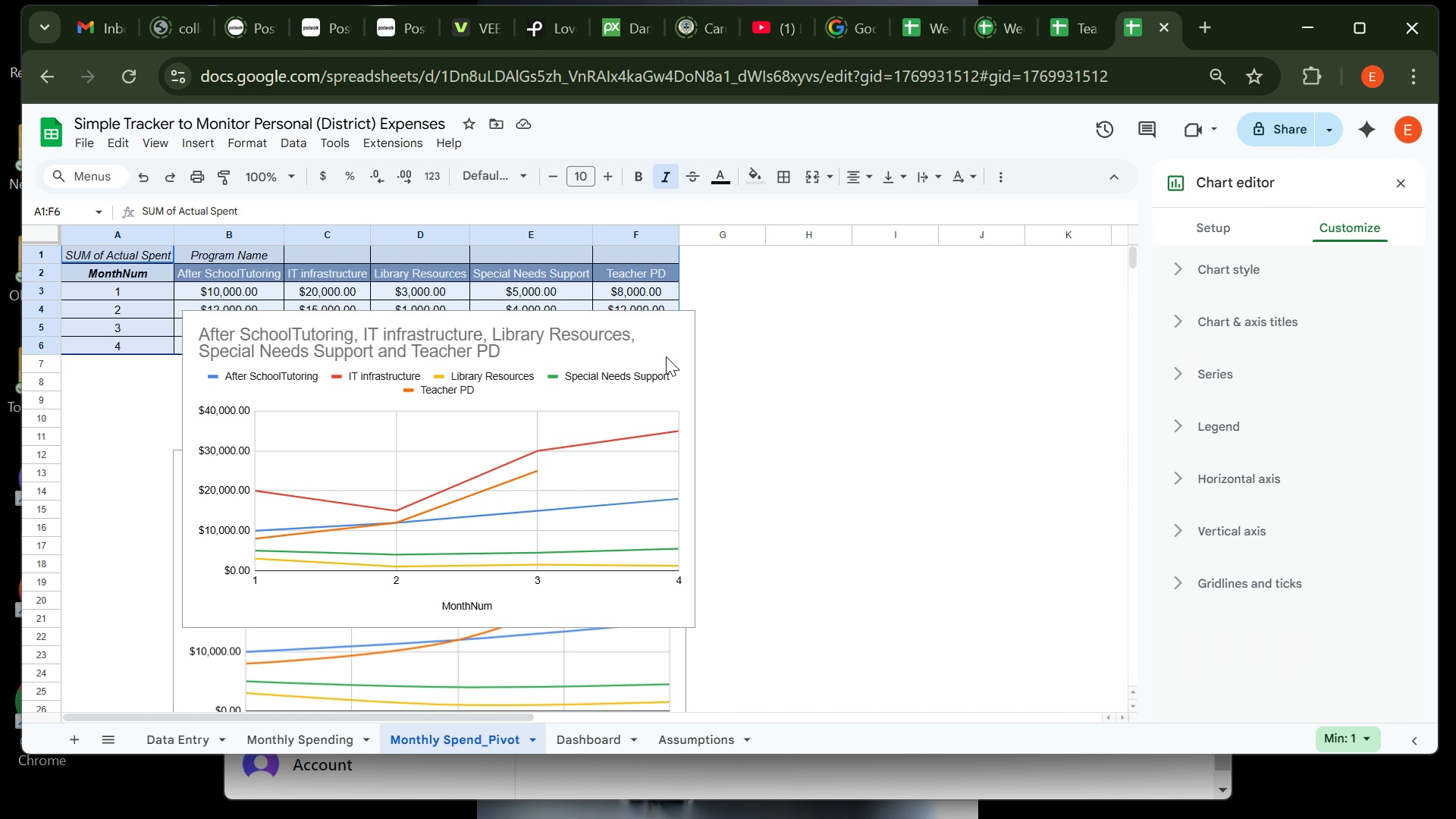 
left_click([666, 356])
 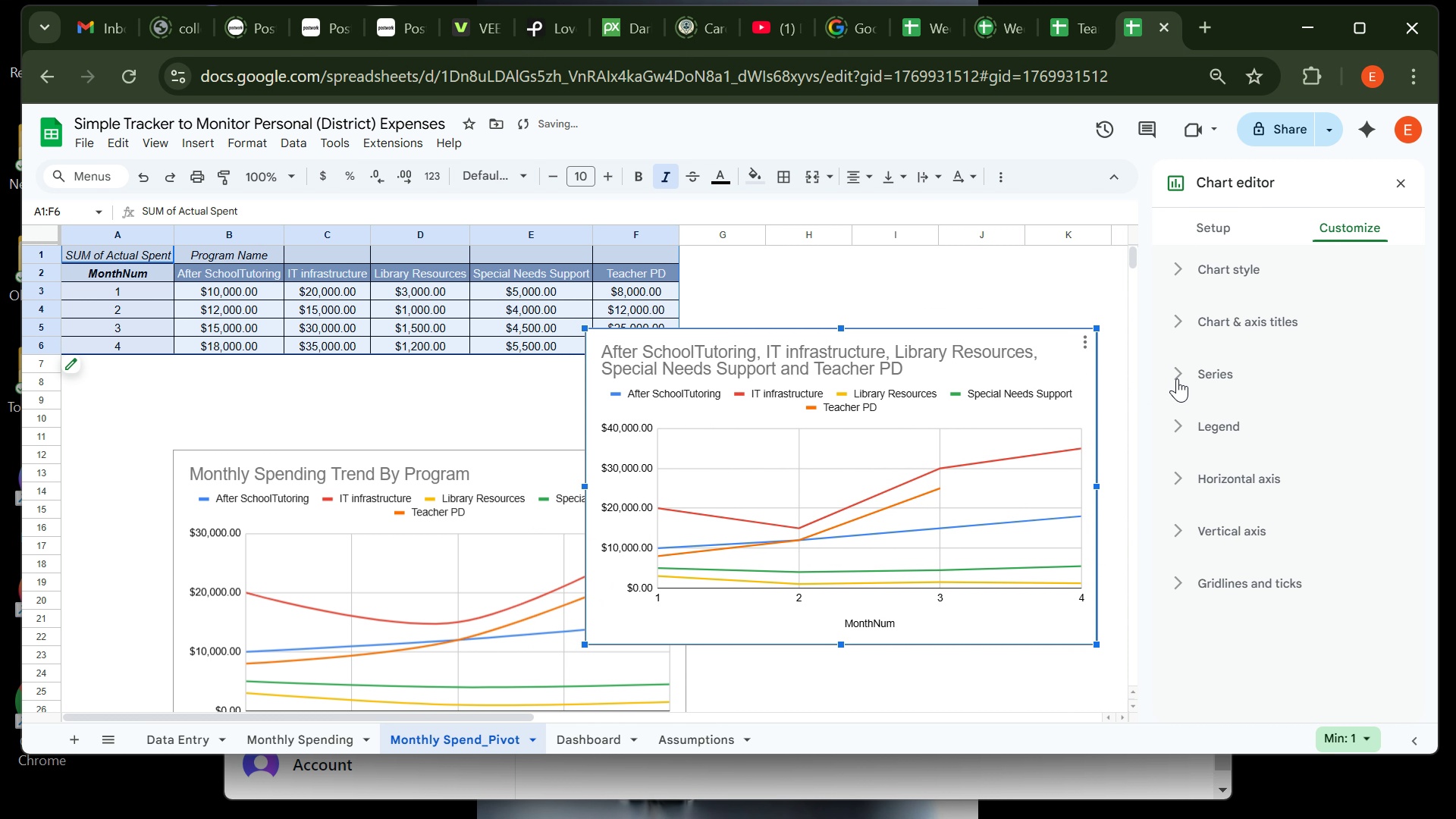 
left_click([1284, 328])
 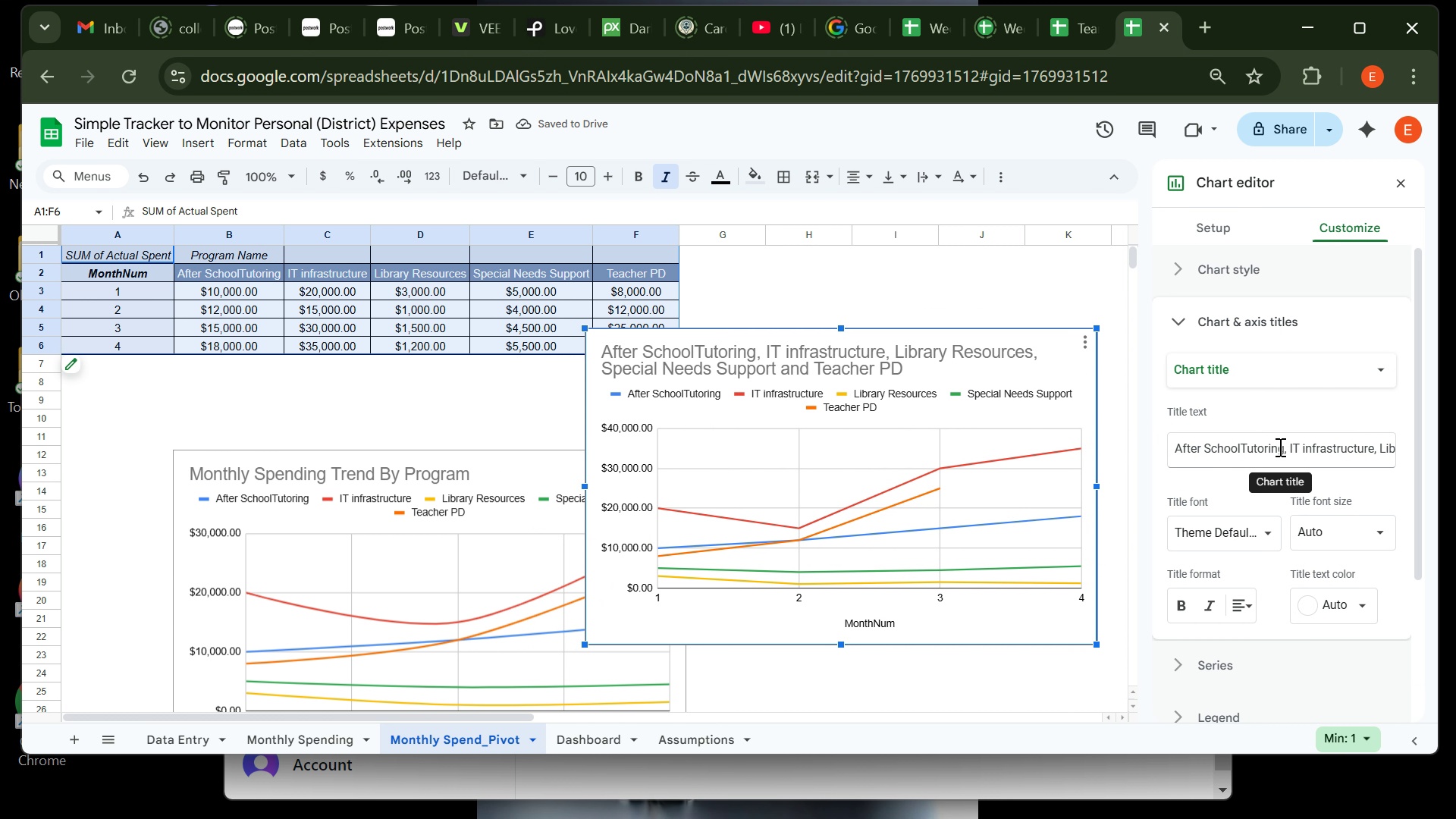 
left_click([1279, 447])
 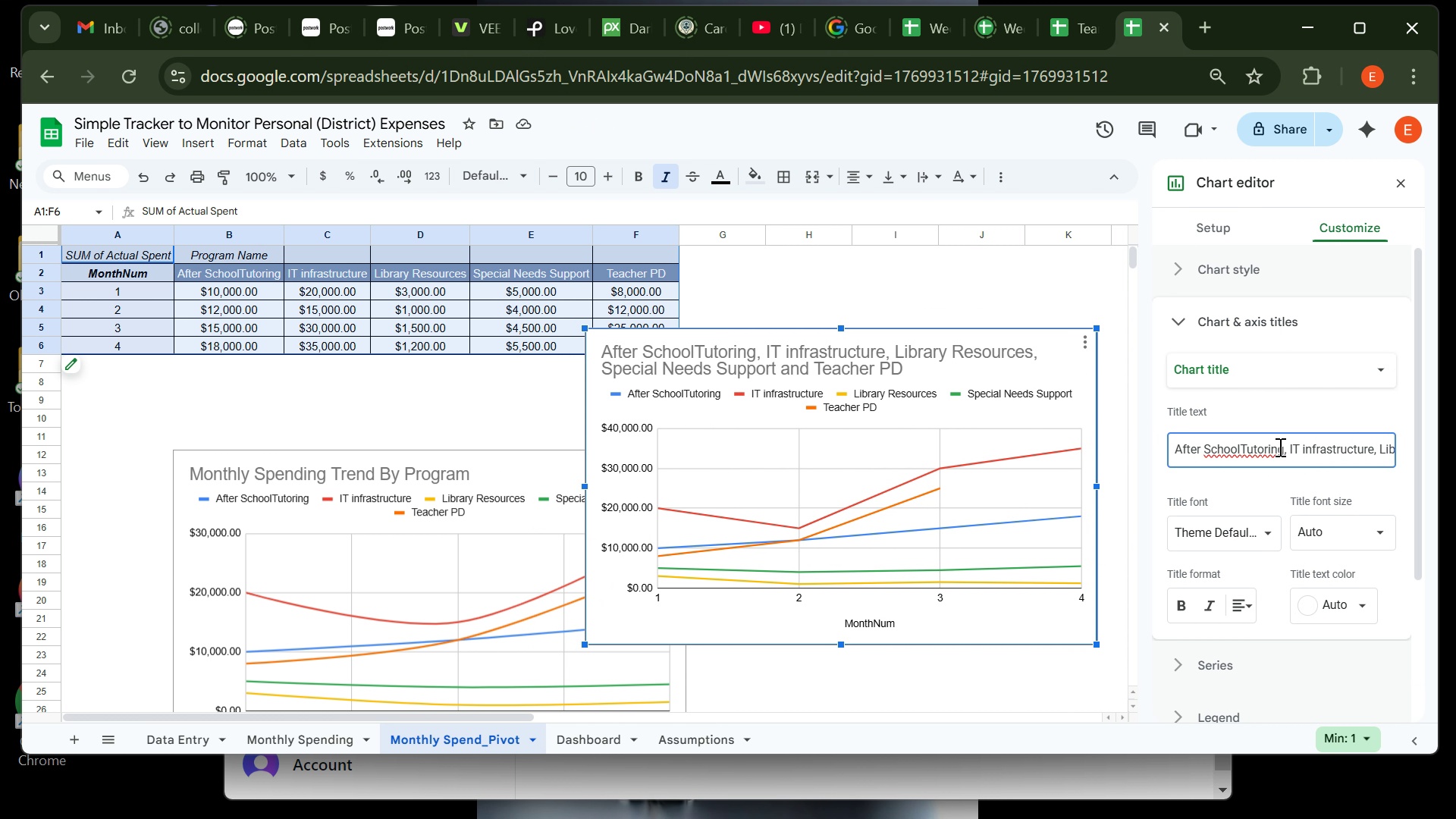 
key(Control+A)
 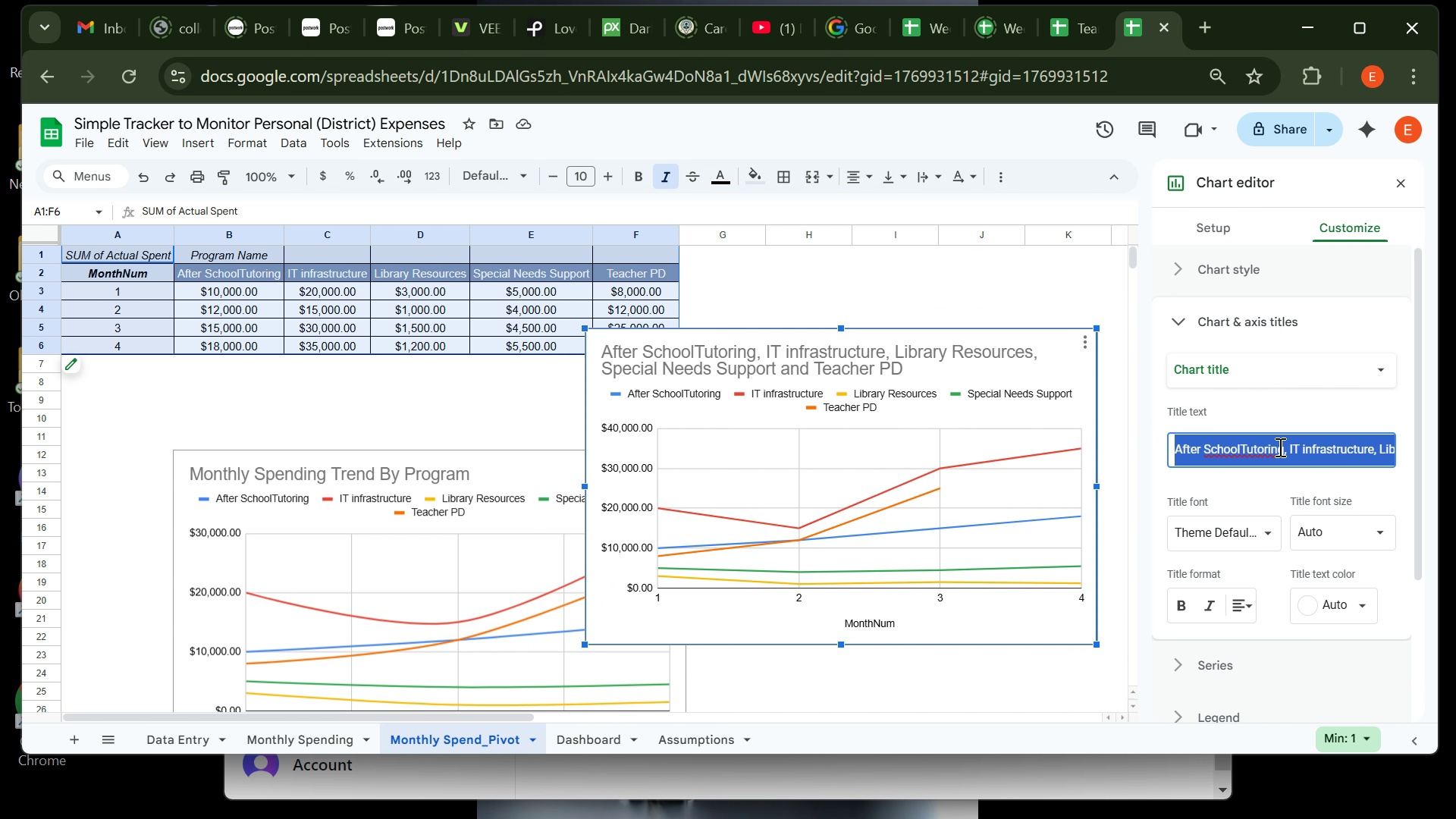 
type(Monthly Spending Trend bY)
key(Backspace)
key(Backspace)
type(By Program)
 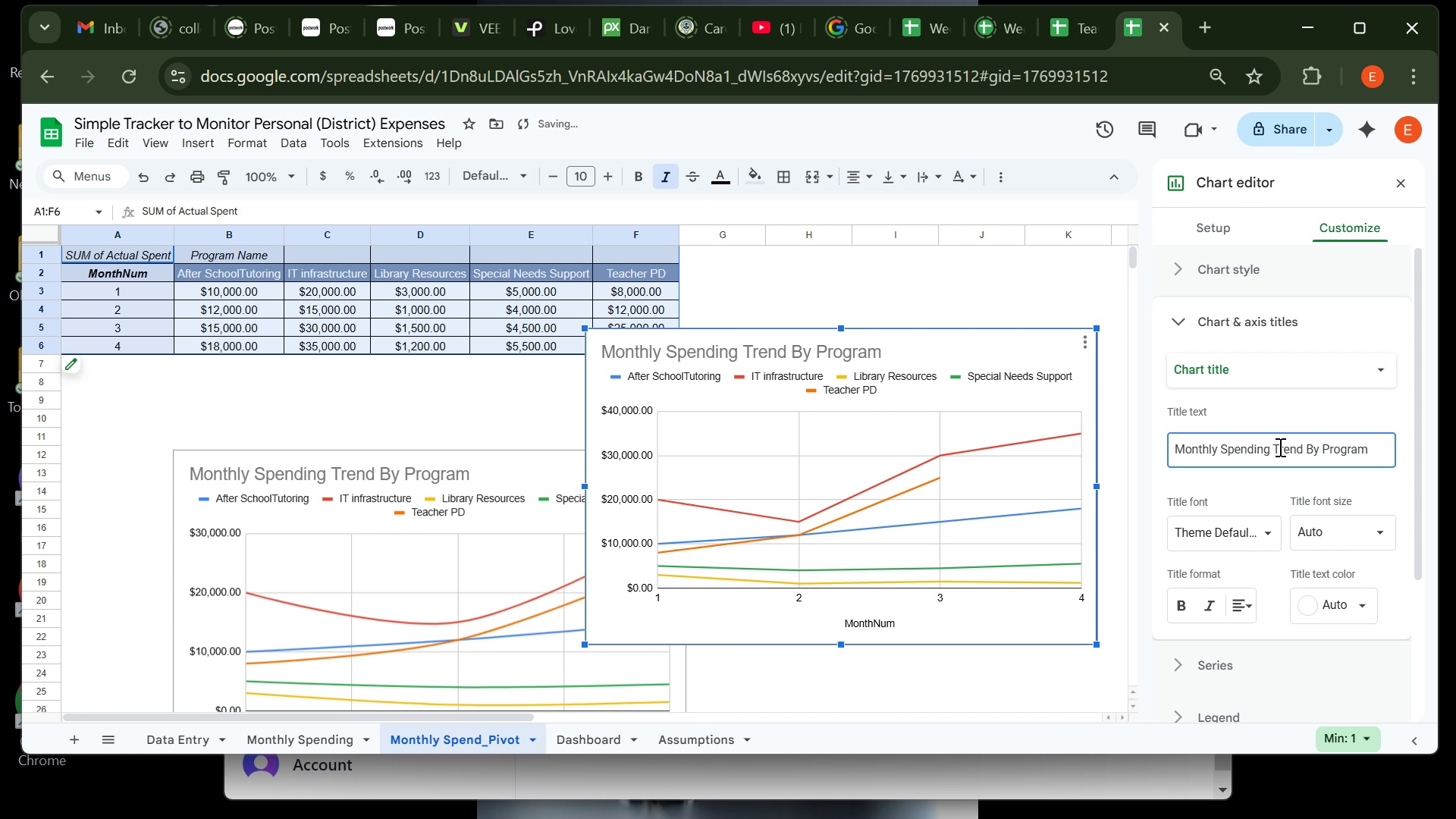 
key(Enter)
 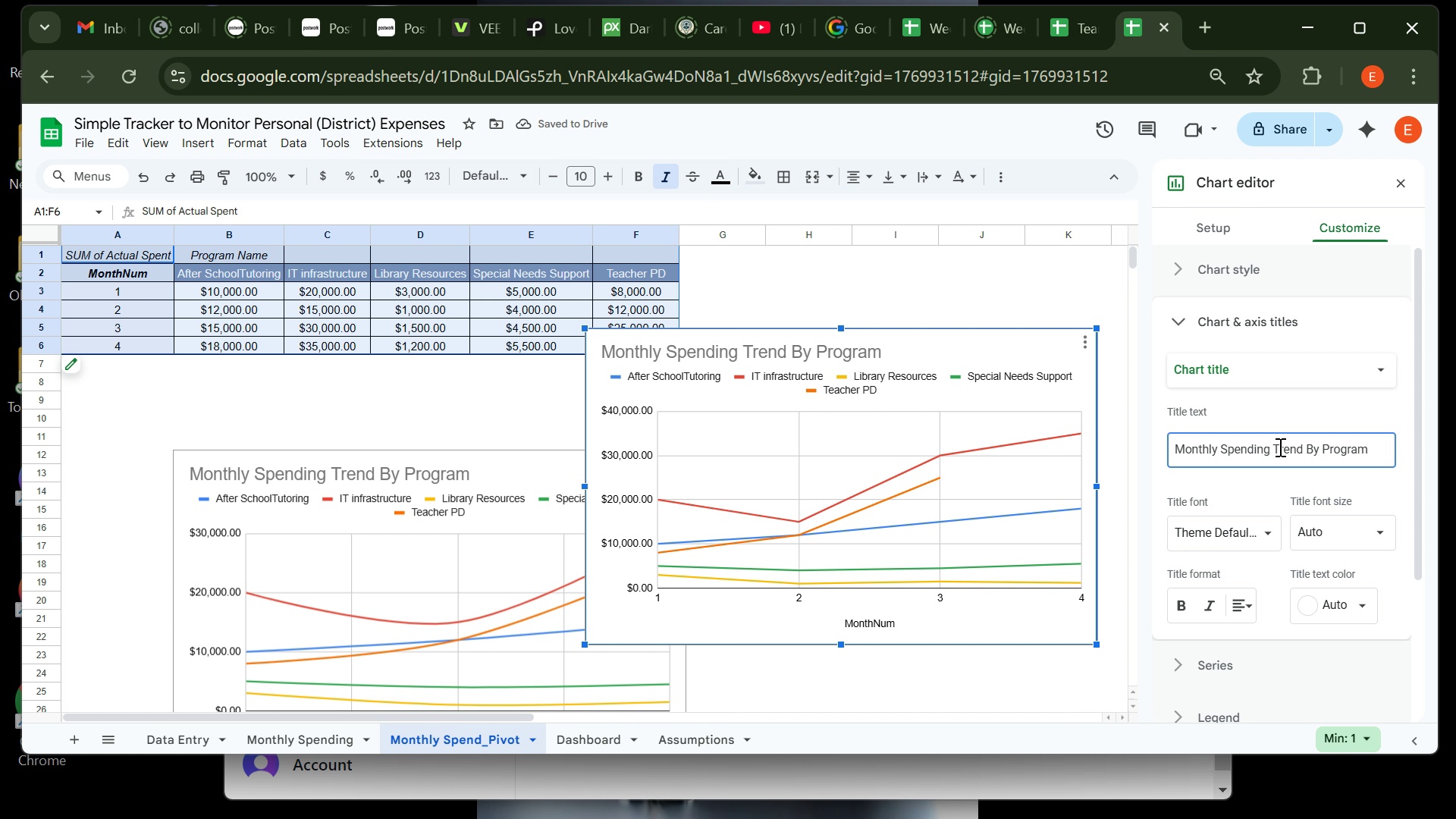 
left_click([1279, 447])
 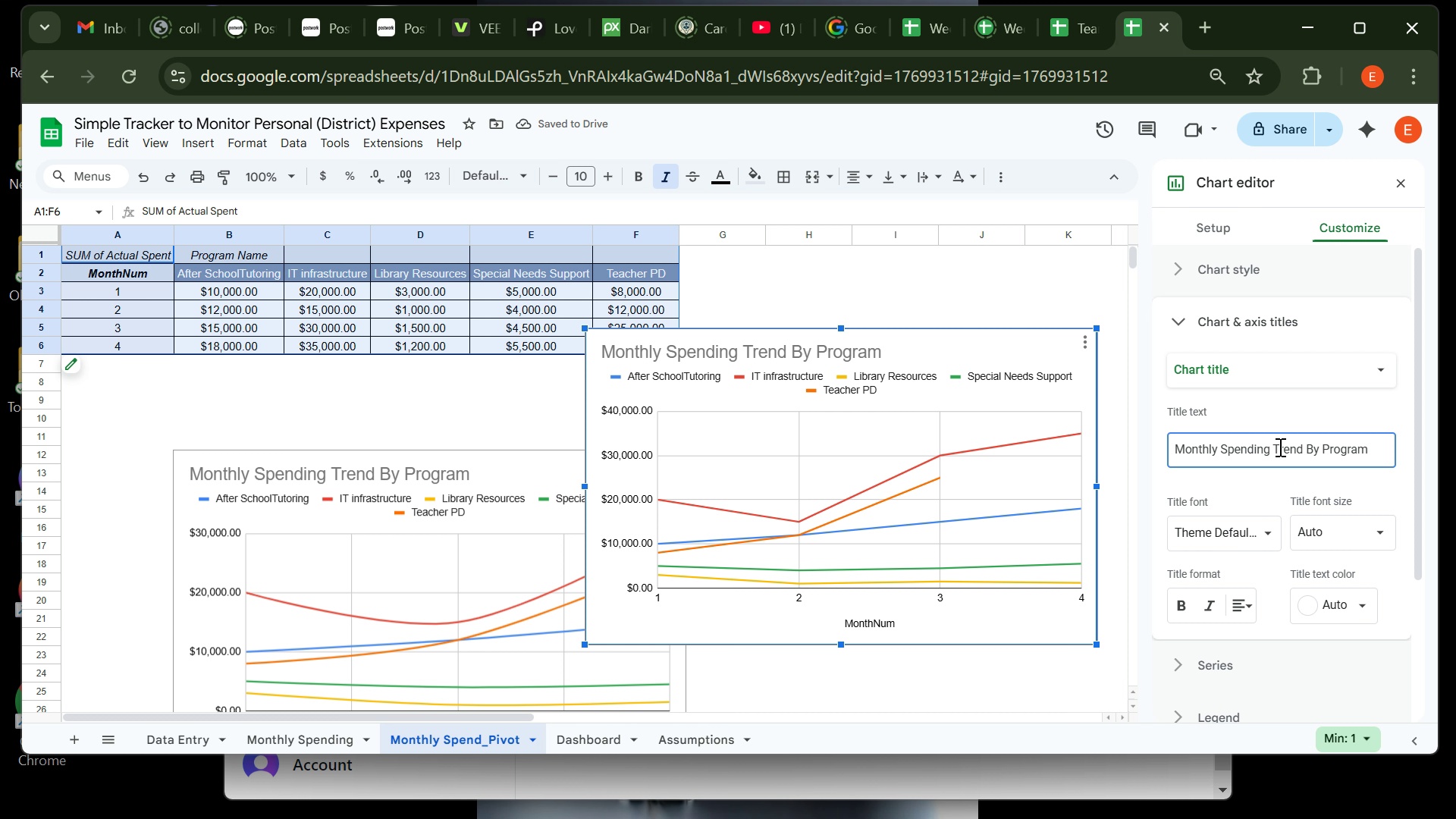 
key(Enter)
 